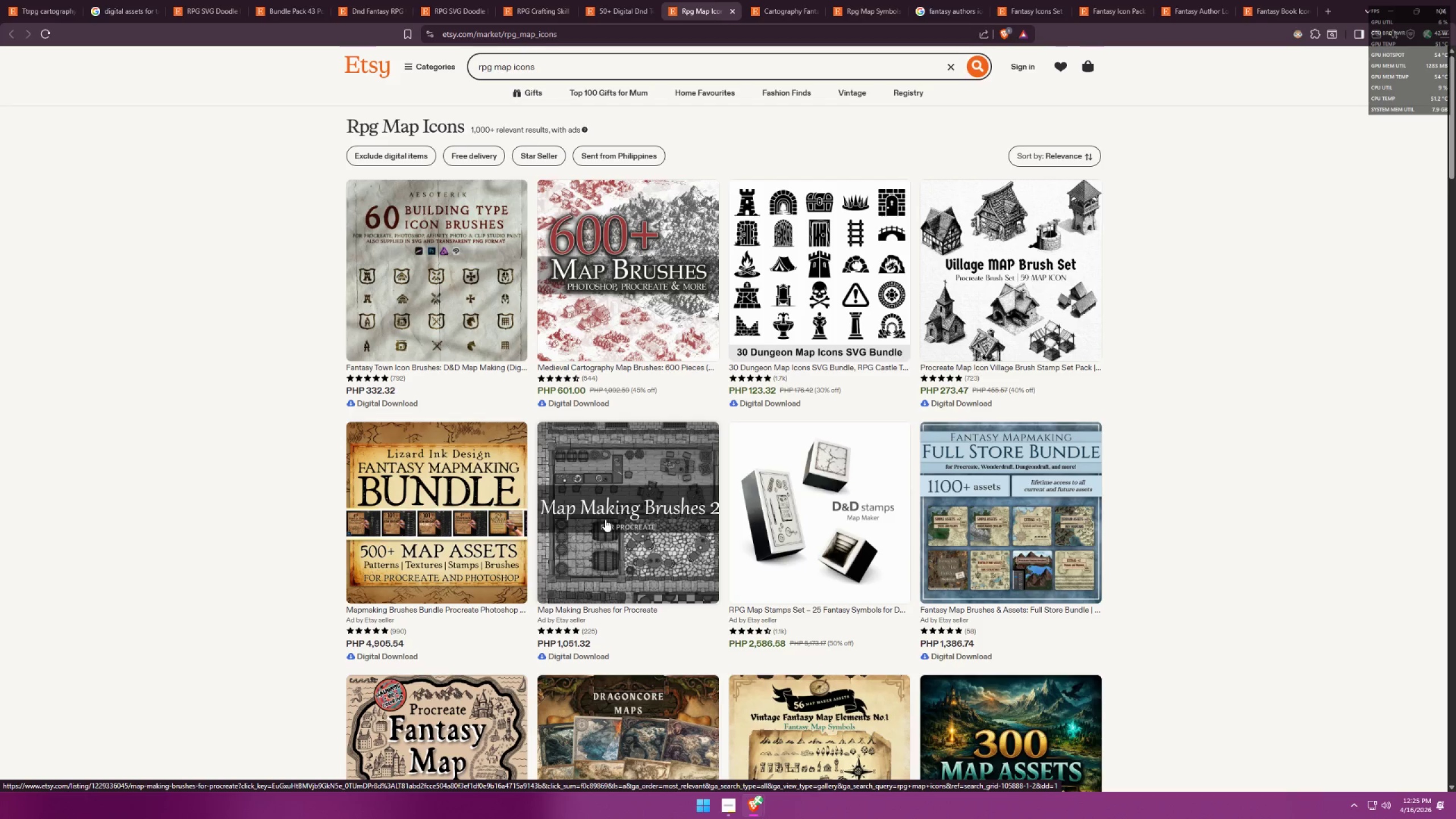 
mouse_move([762, 501])
 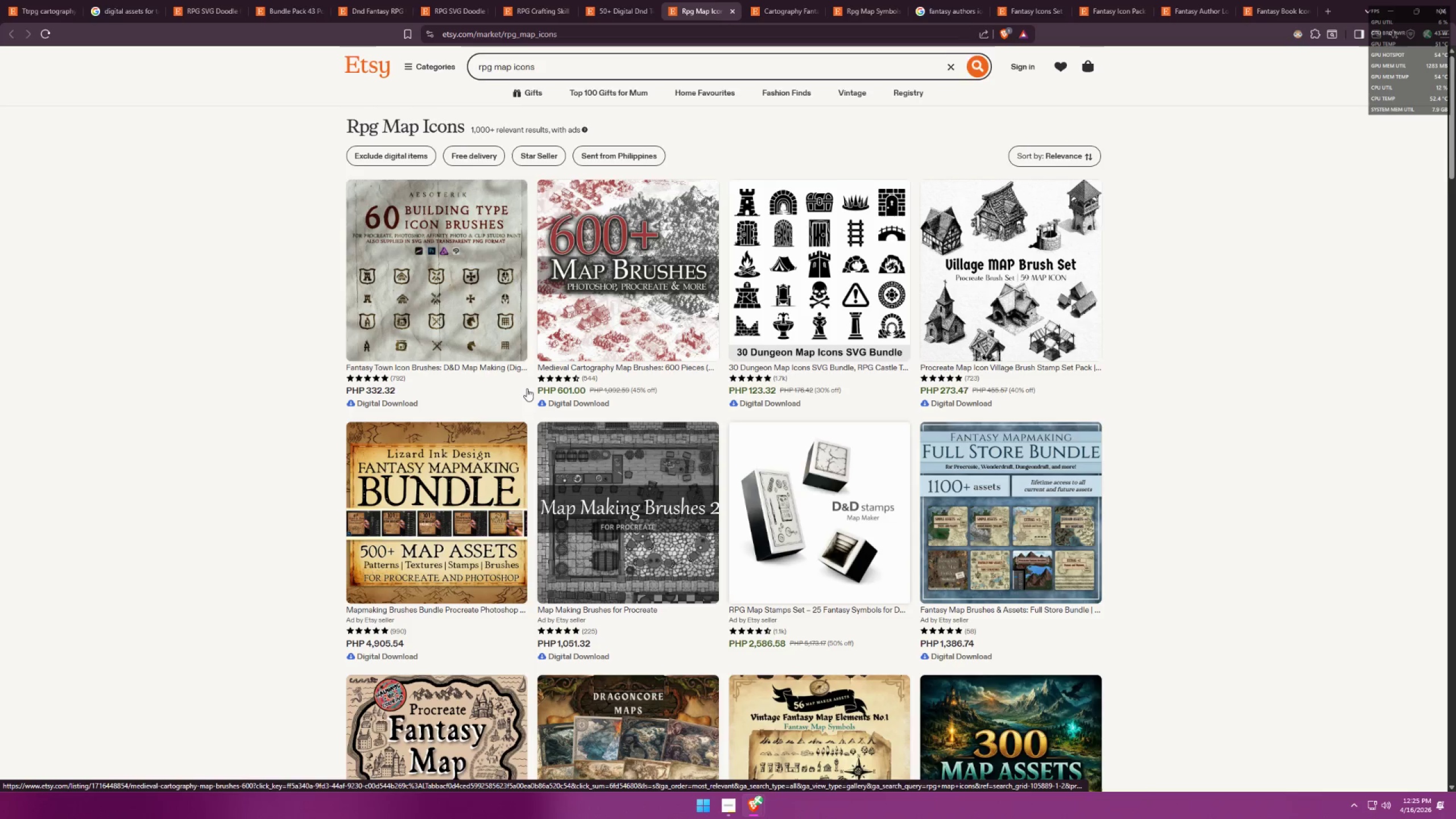 
left_click([441, 302])
 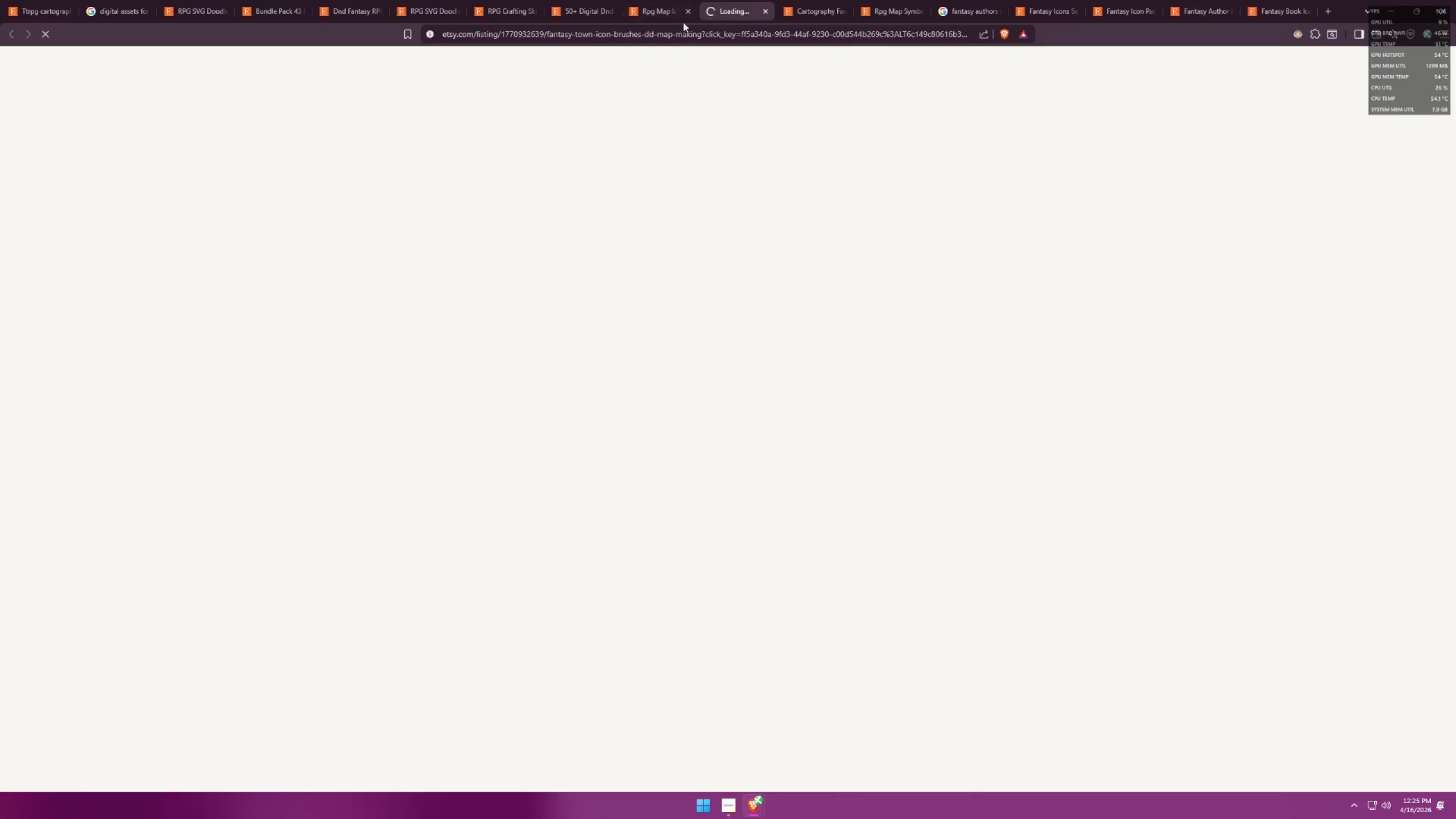 
scroll: coordinate [552, 452], scroll_direction: up, amount: 2.0
 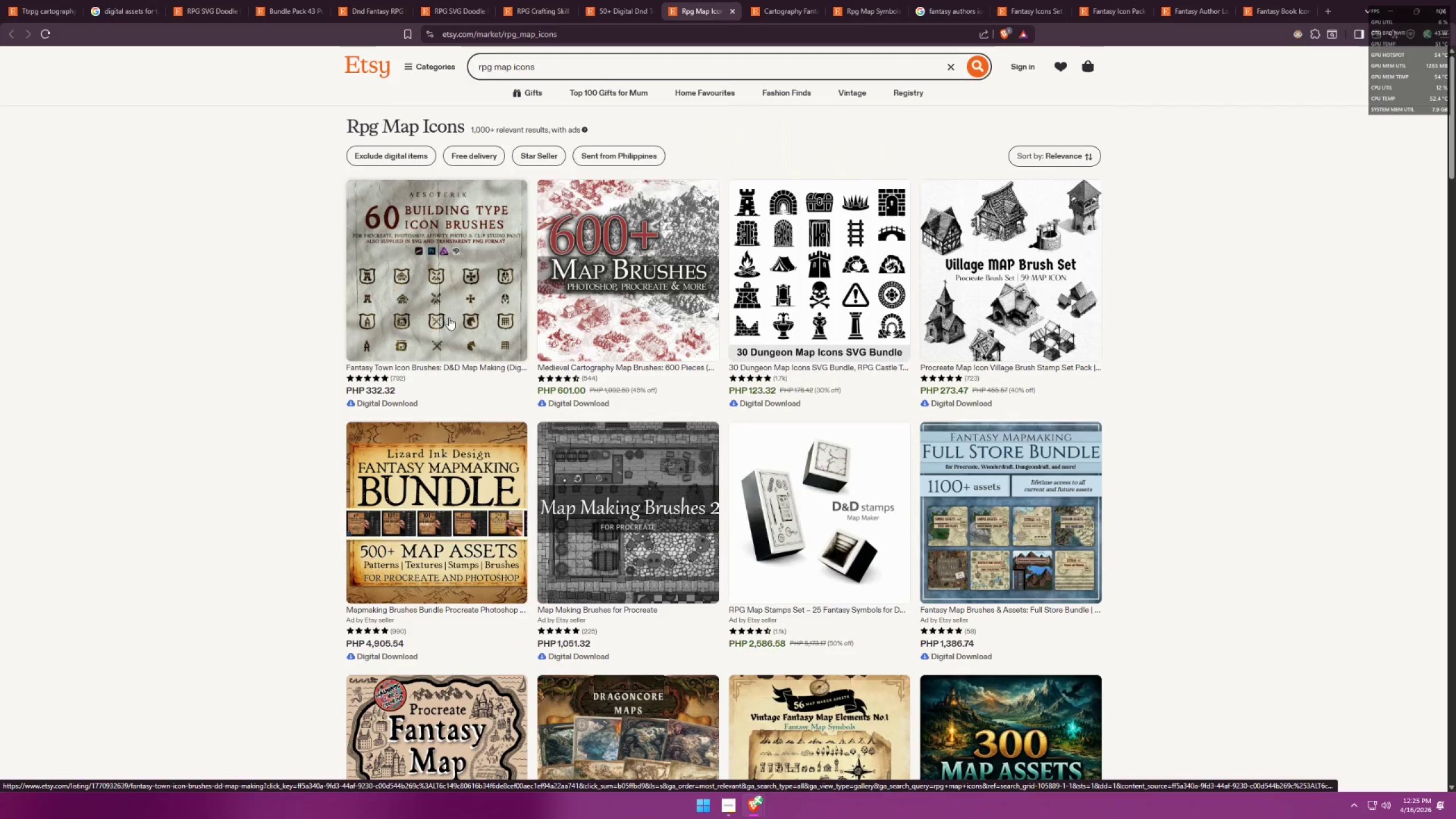 
left_click([686, 16])
 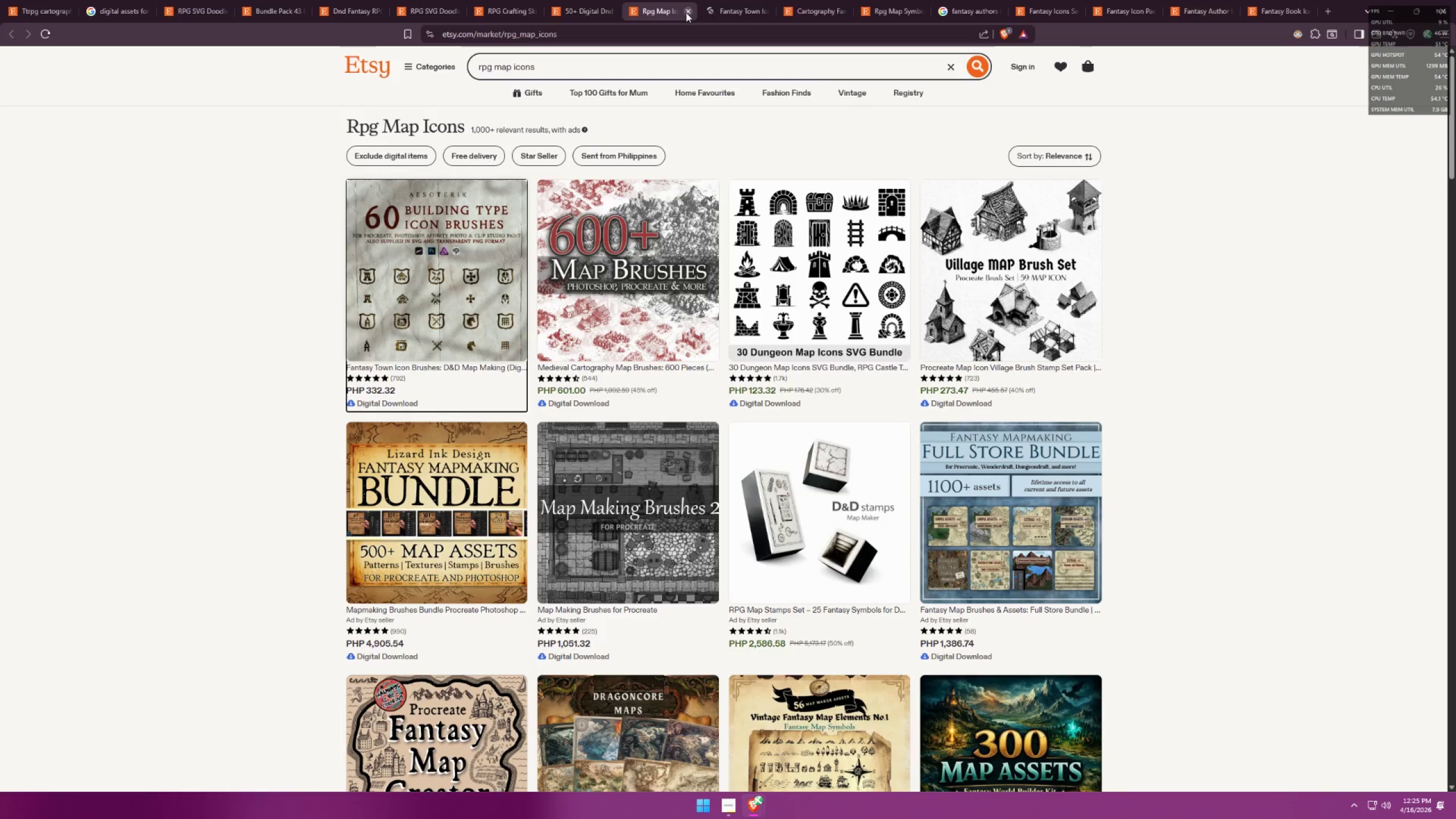 
left_click([686, 13])
 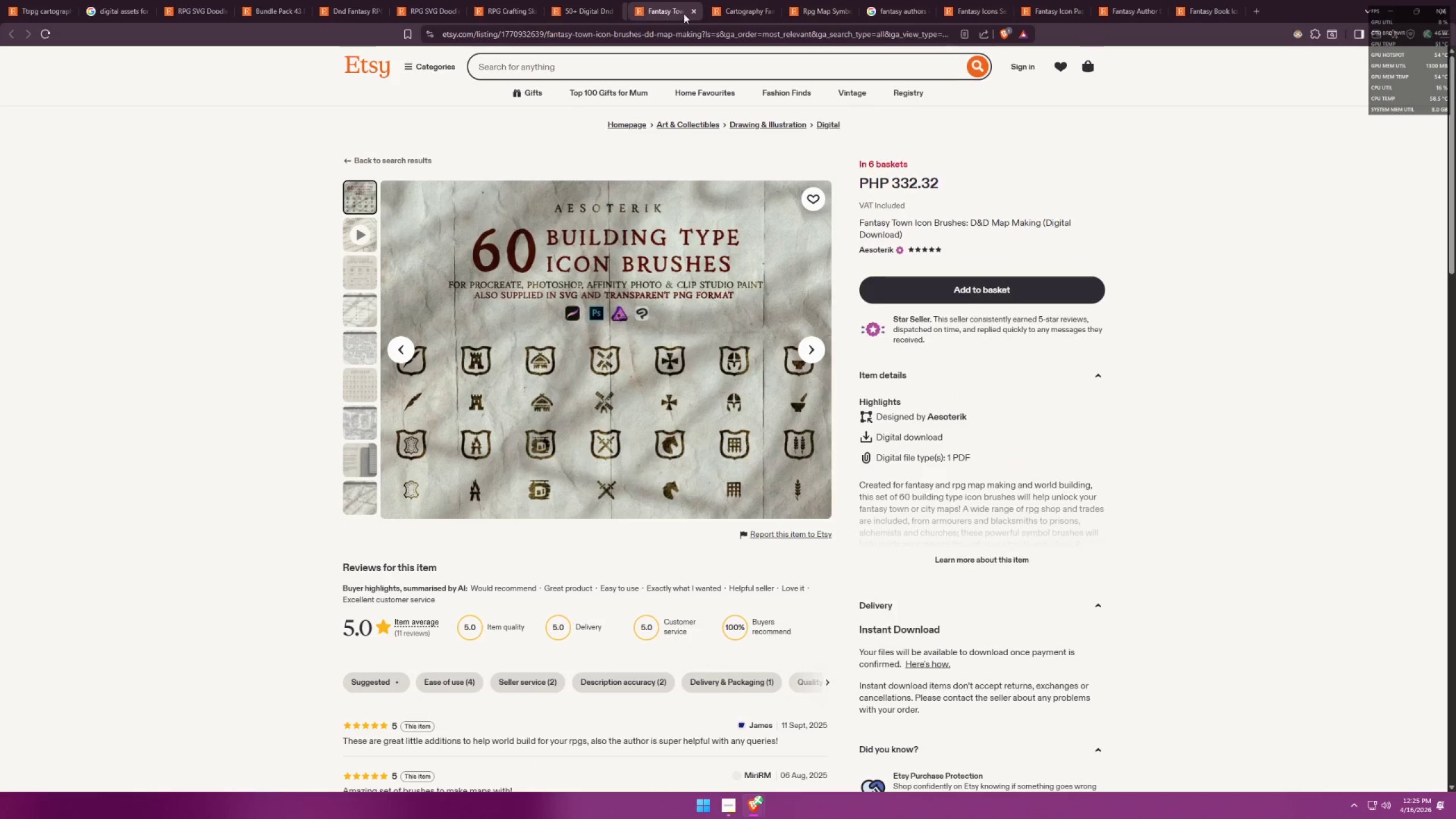 
key(Alt+AltLeft)
 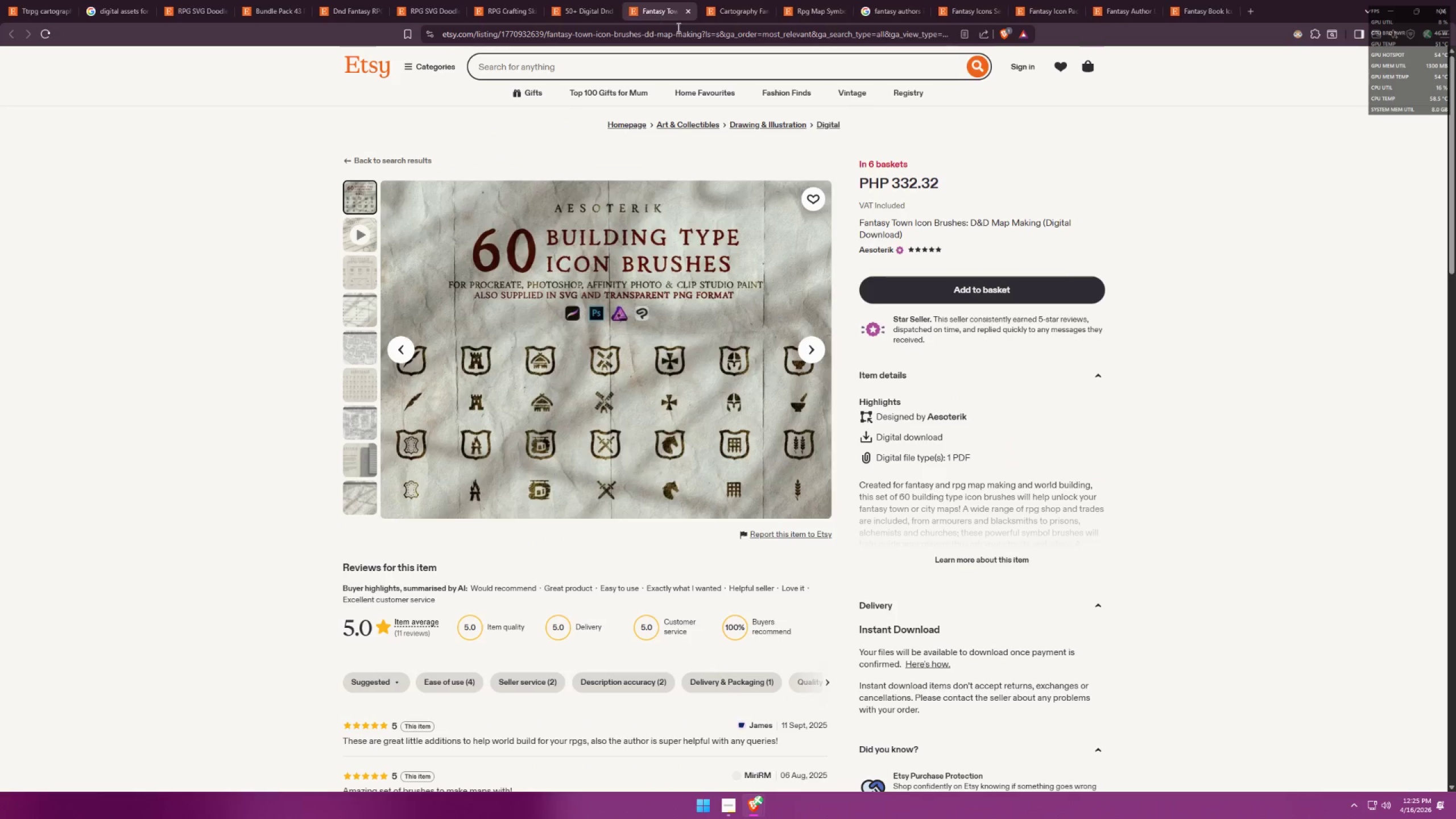 
key(Alt+Tab)
 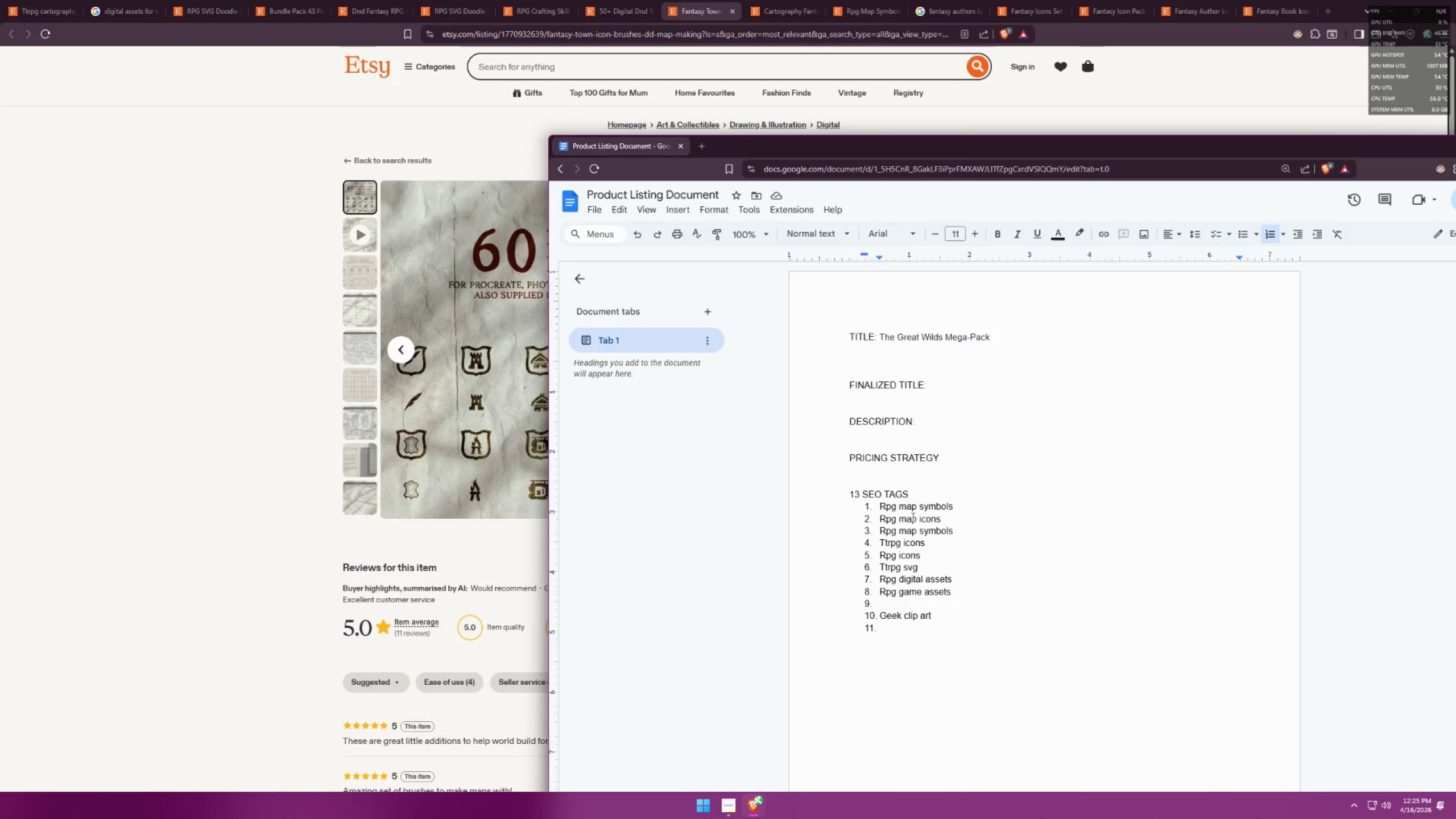 
key(Alt+AltLeft)
 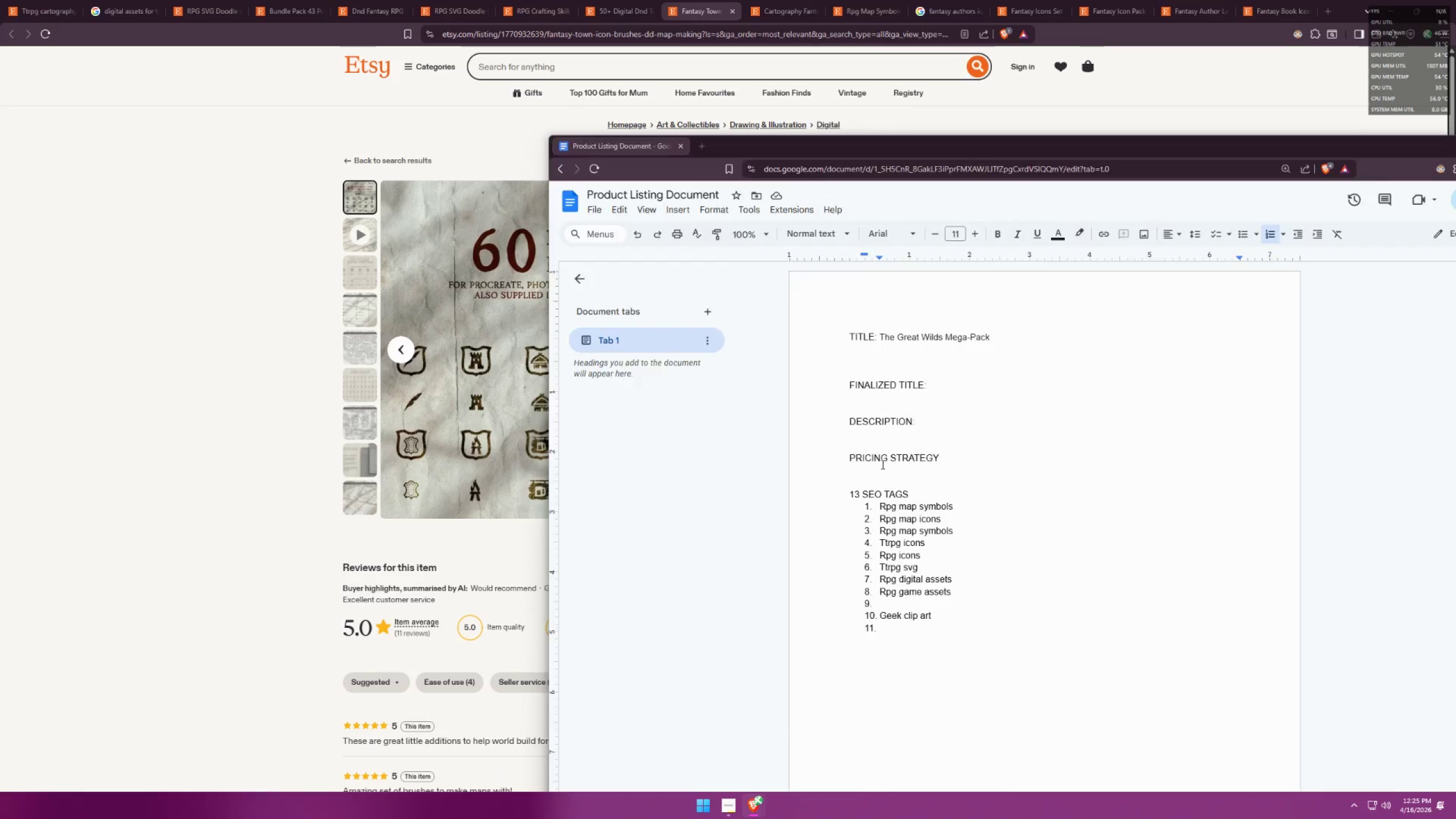 
key(Alt+Tab)
 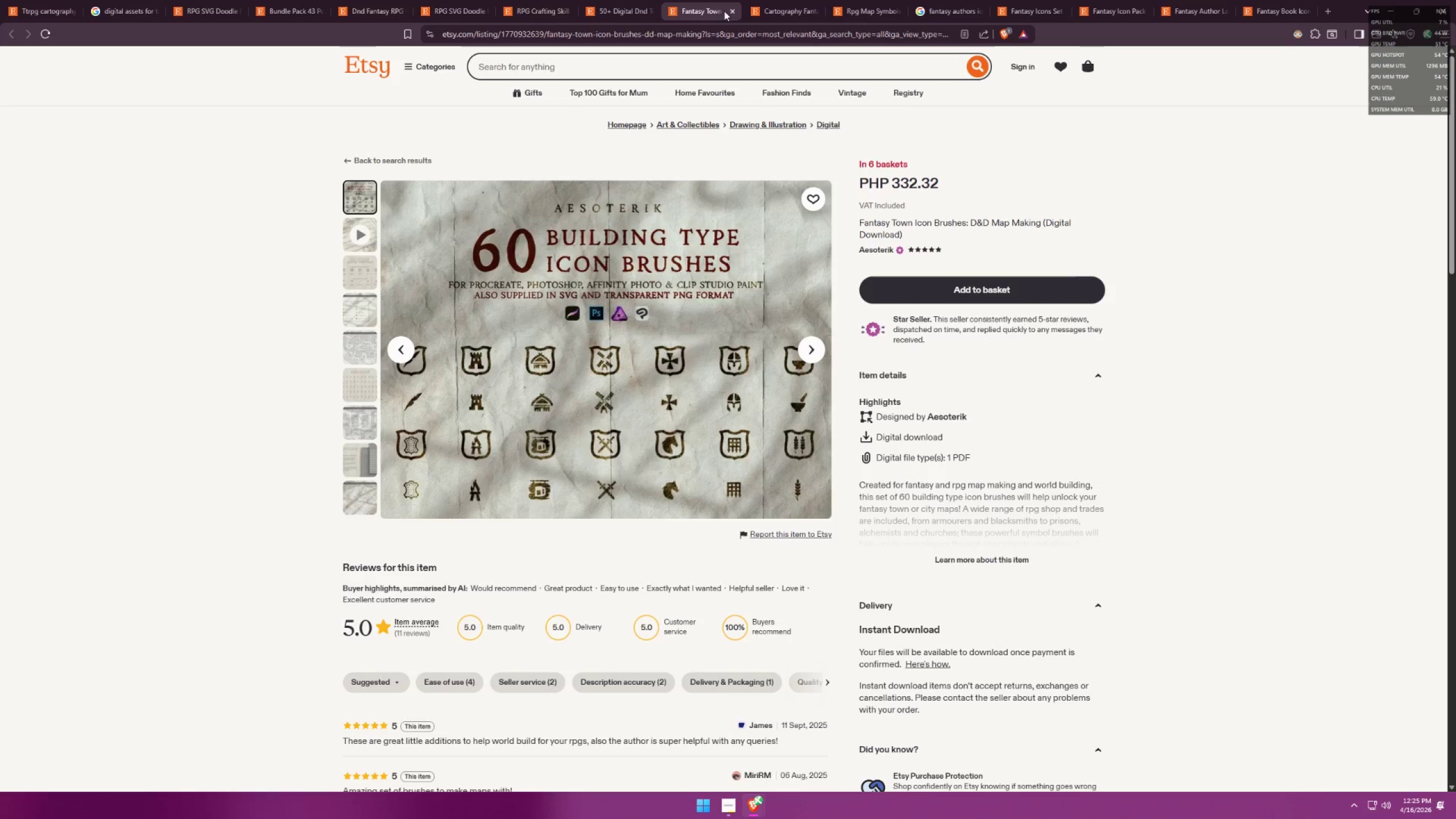 
left_click([771, 0])
 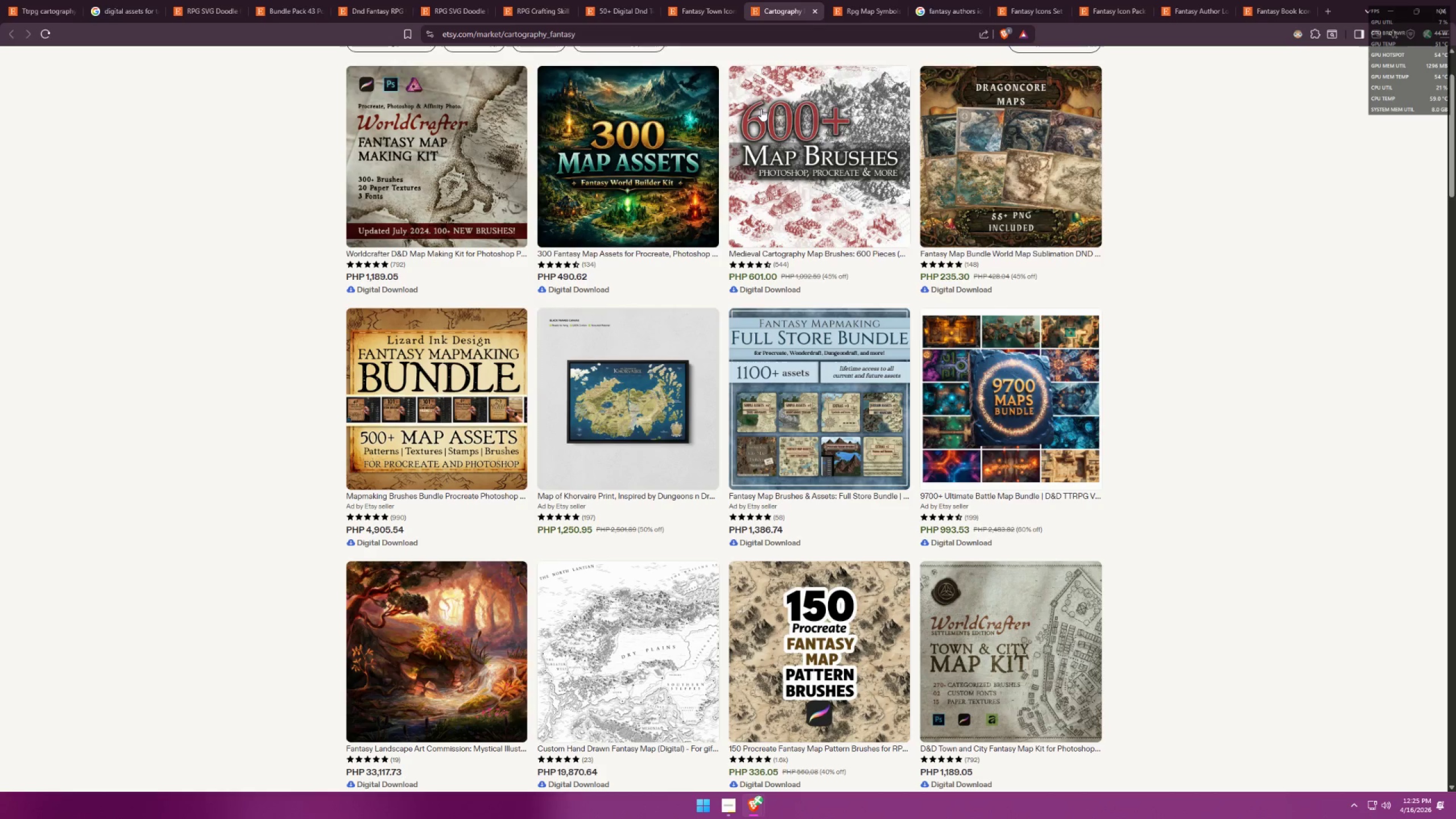 
scroll: coordinate [997, 387], scroll_direction: up, amount: 12.0
 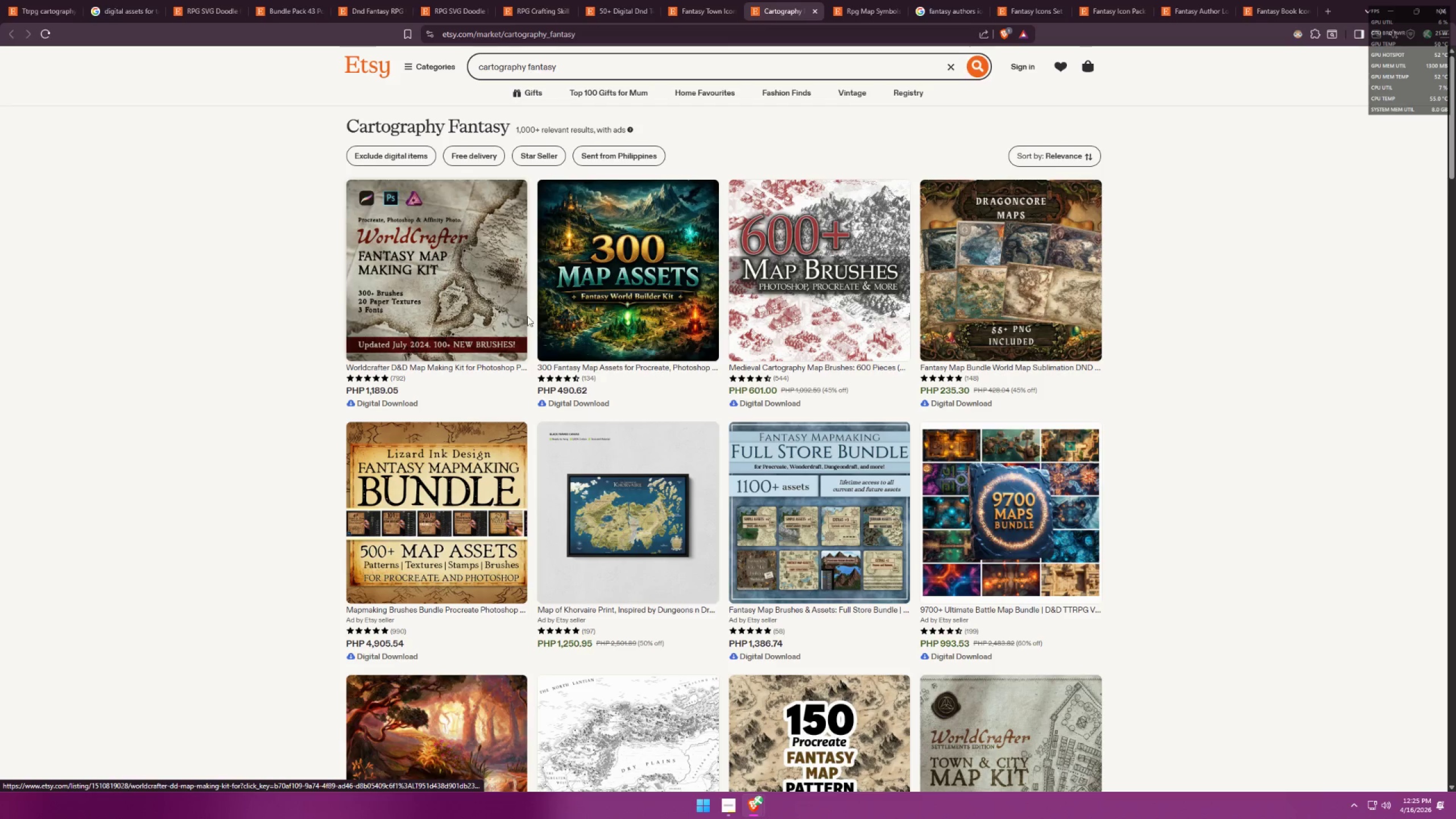 
wait(6.96)
 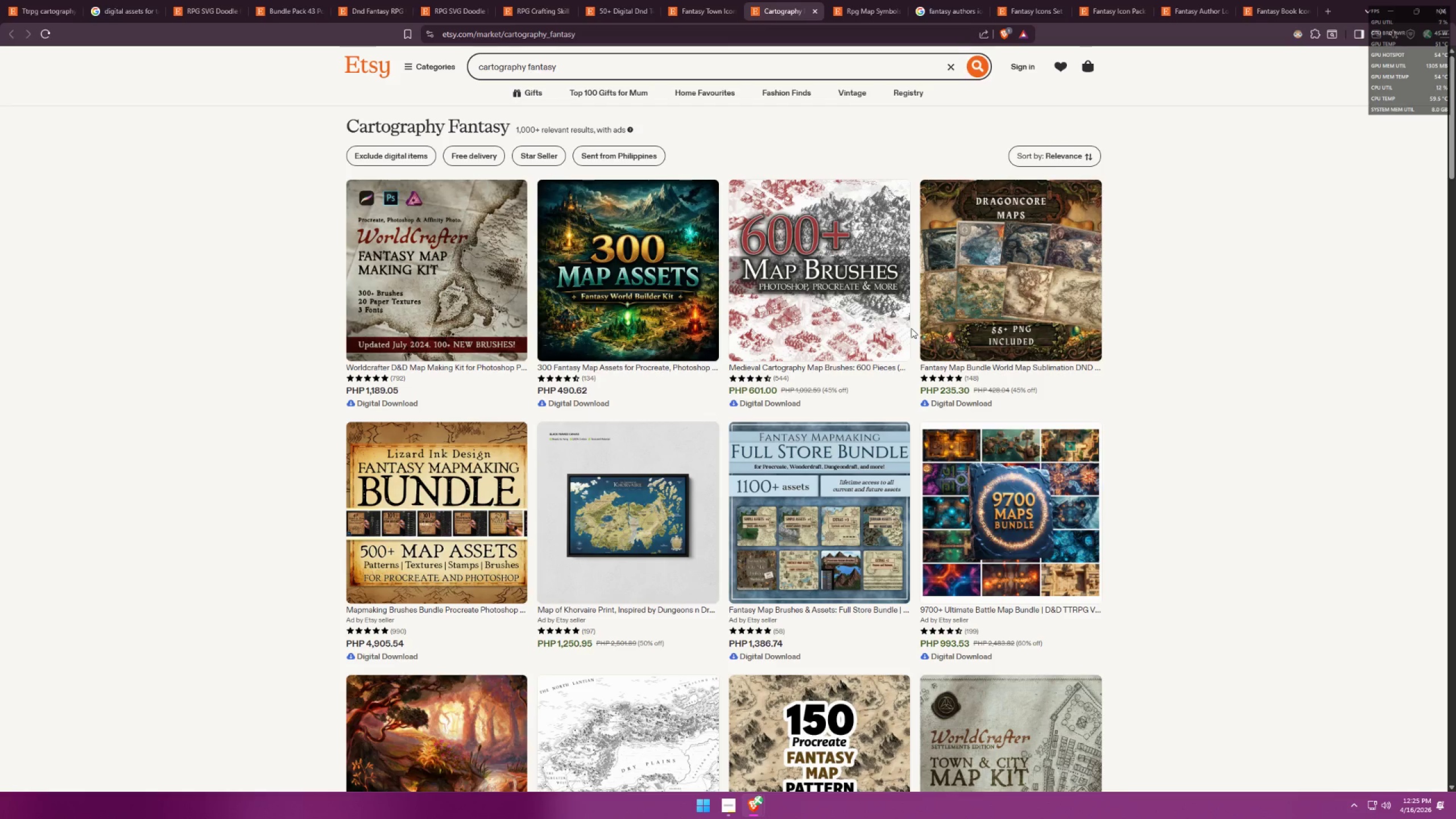 
left_click([611, 64])
 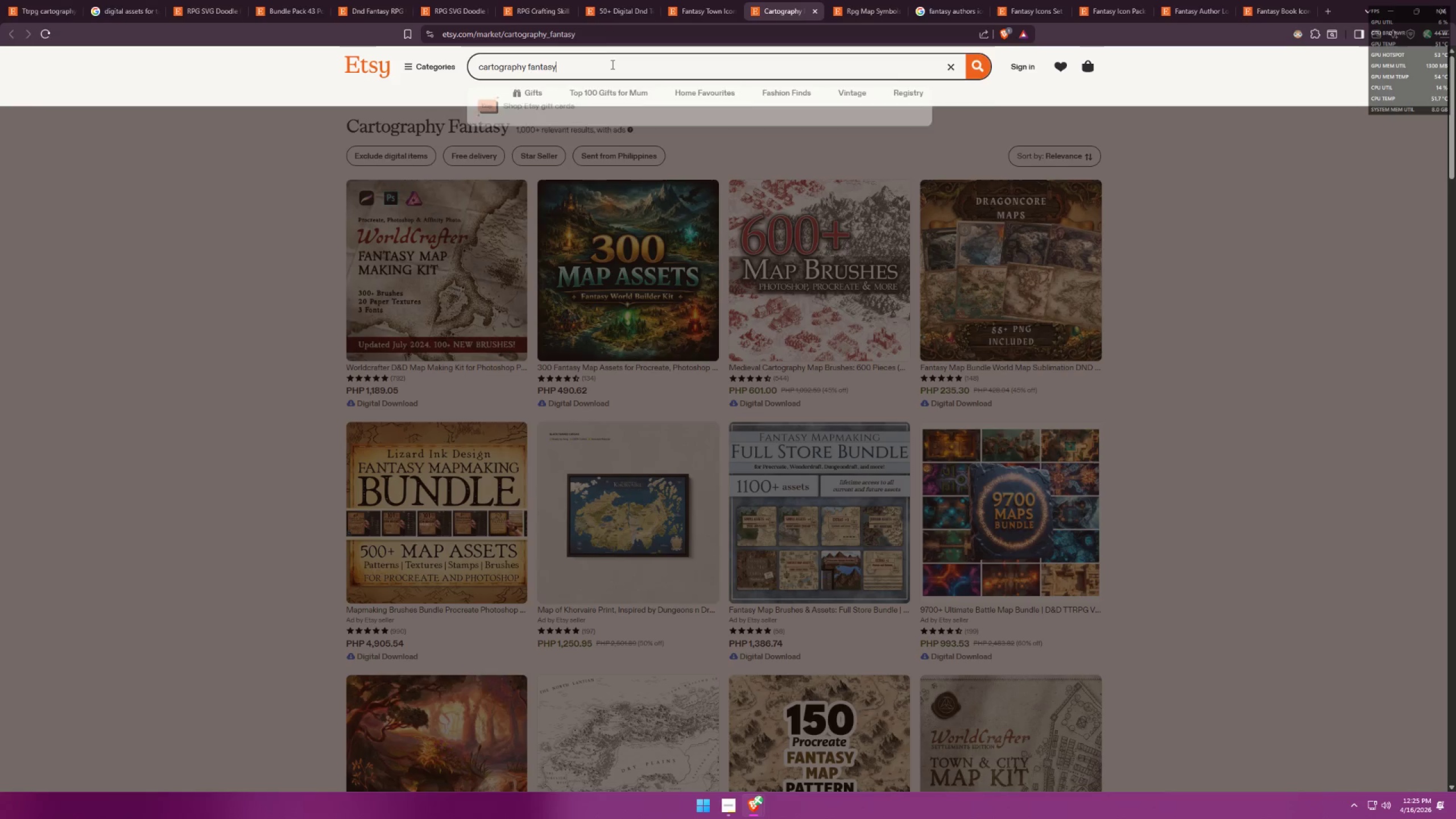 
type( icons)
 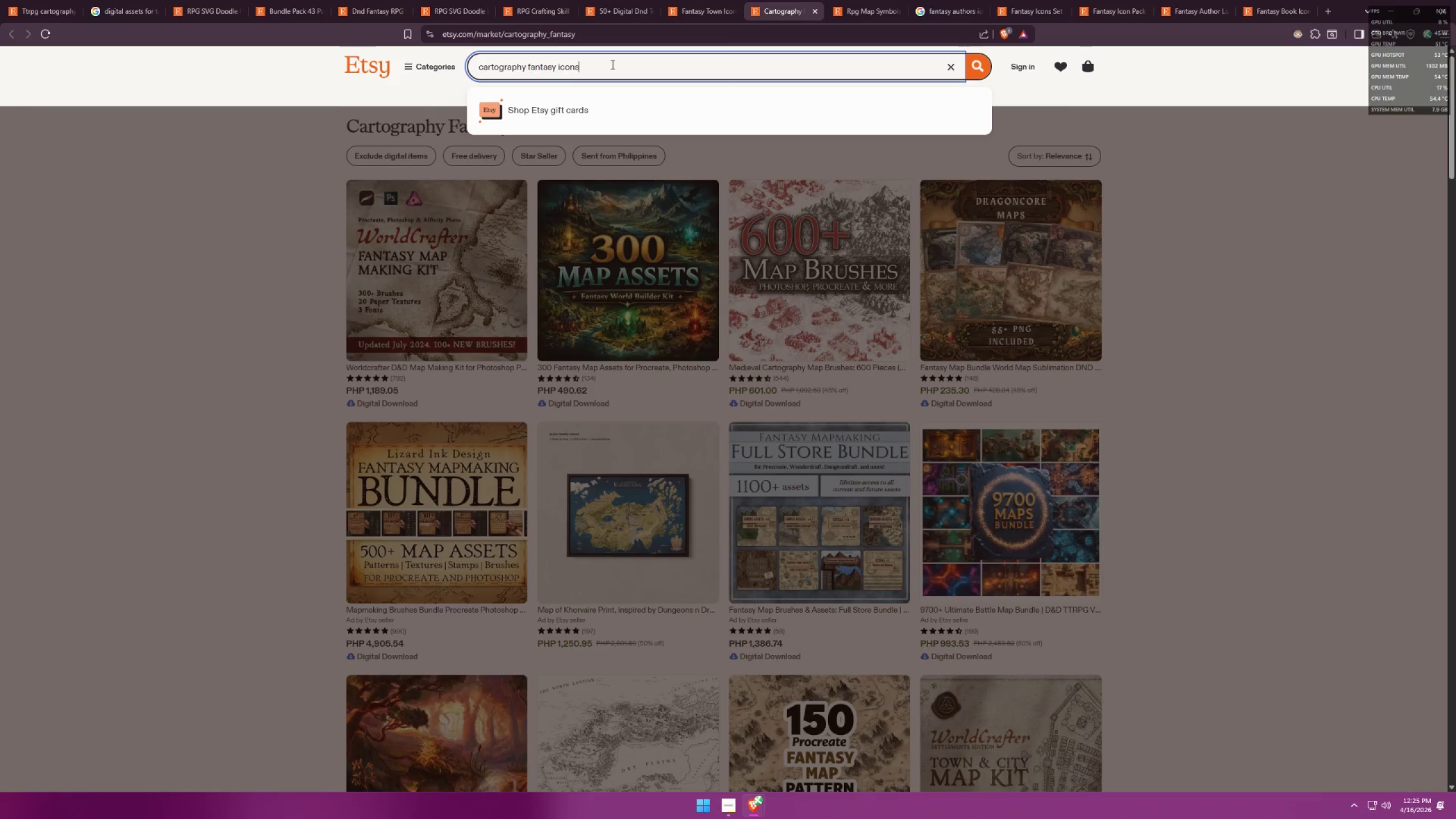 
key(Enter)
 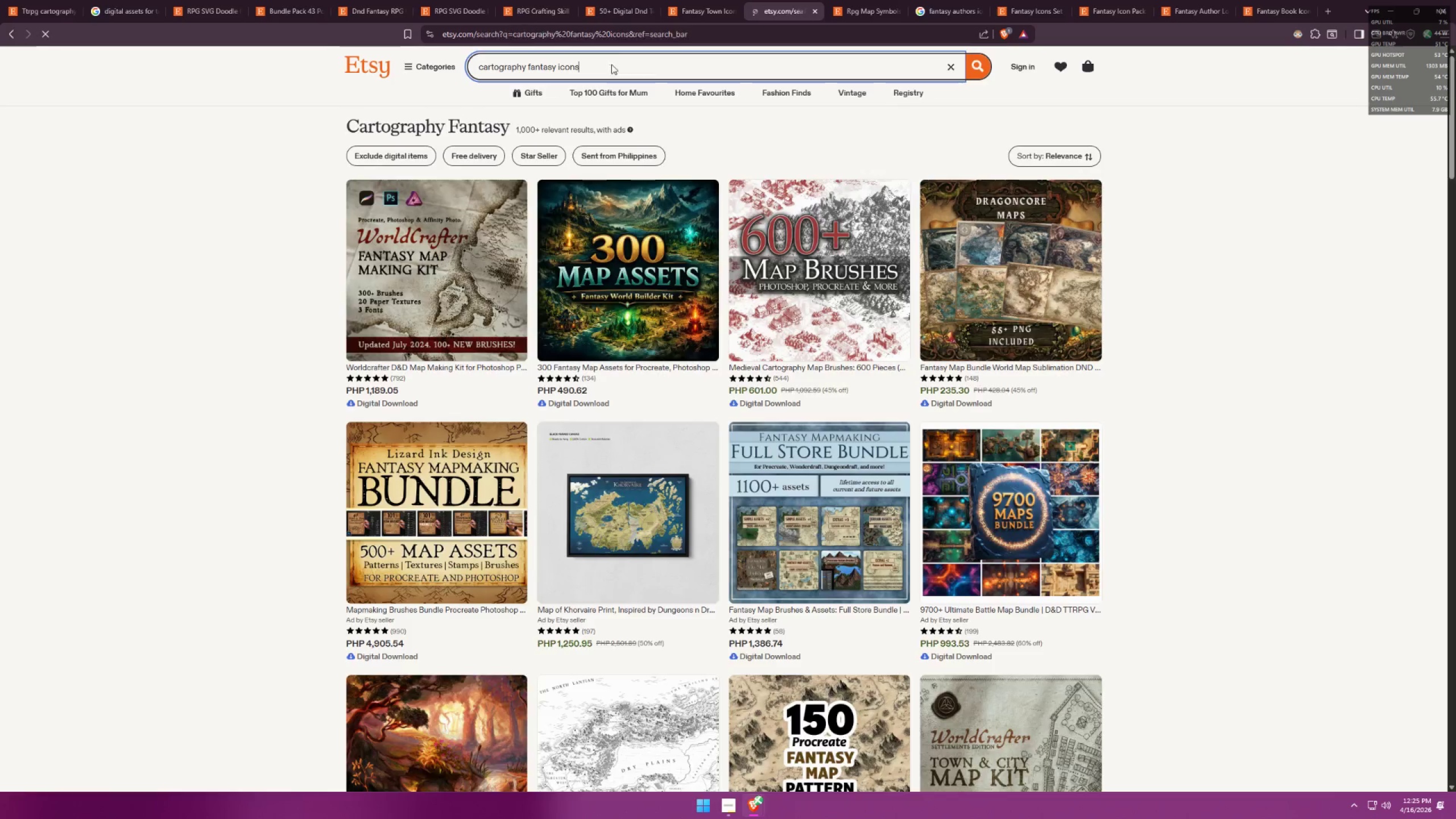 
mouse_move([630, 113])
 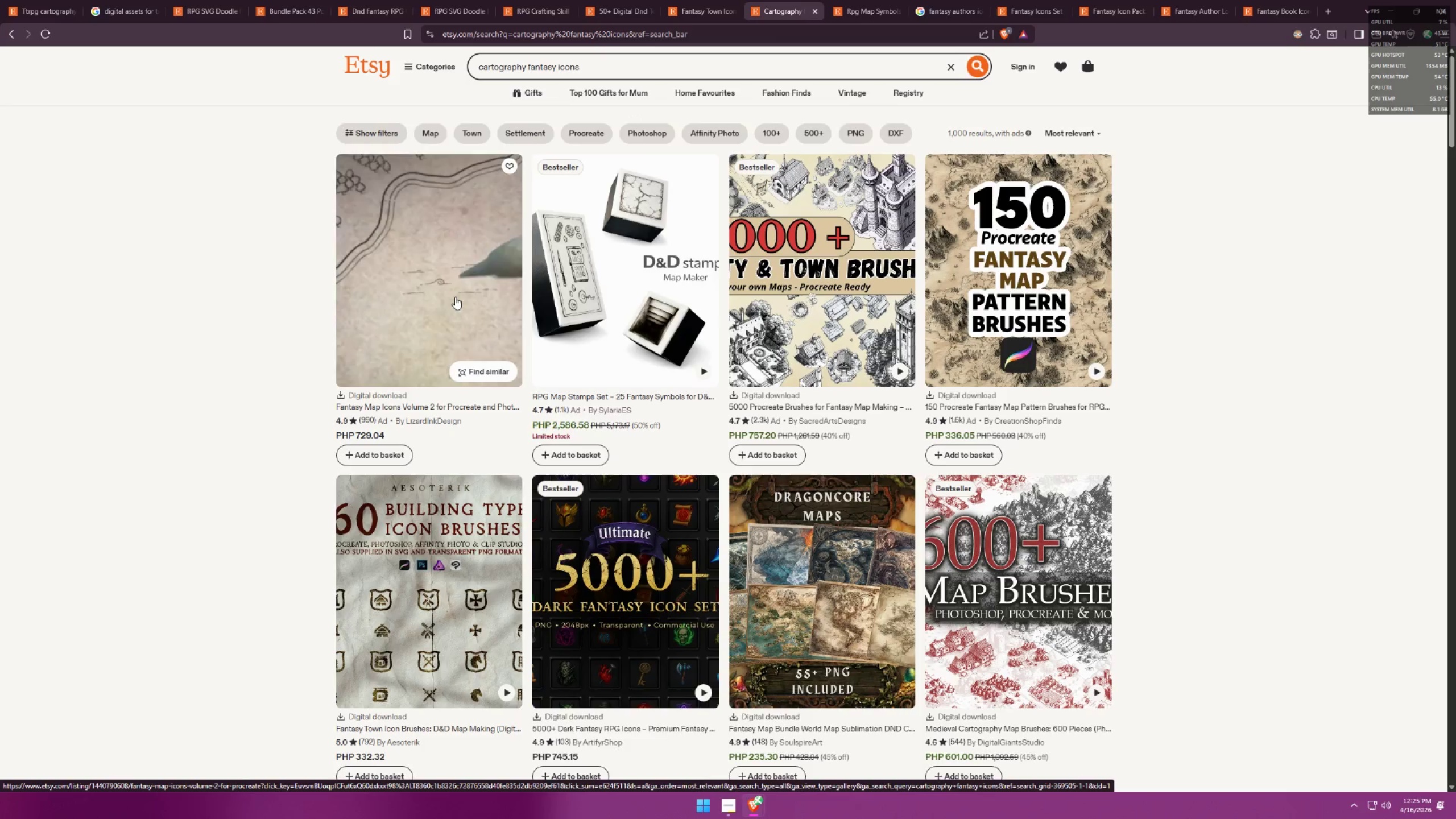 
left_click([455, 297])
 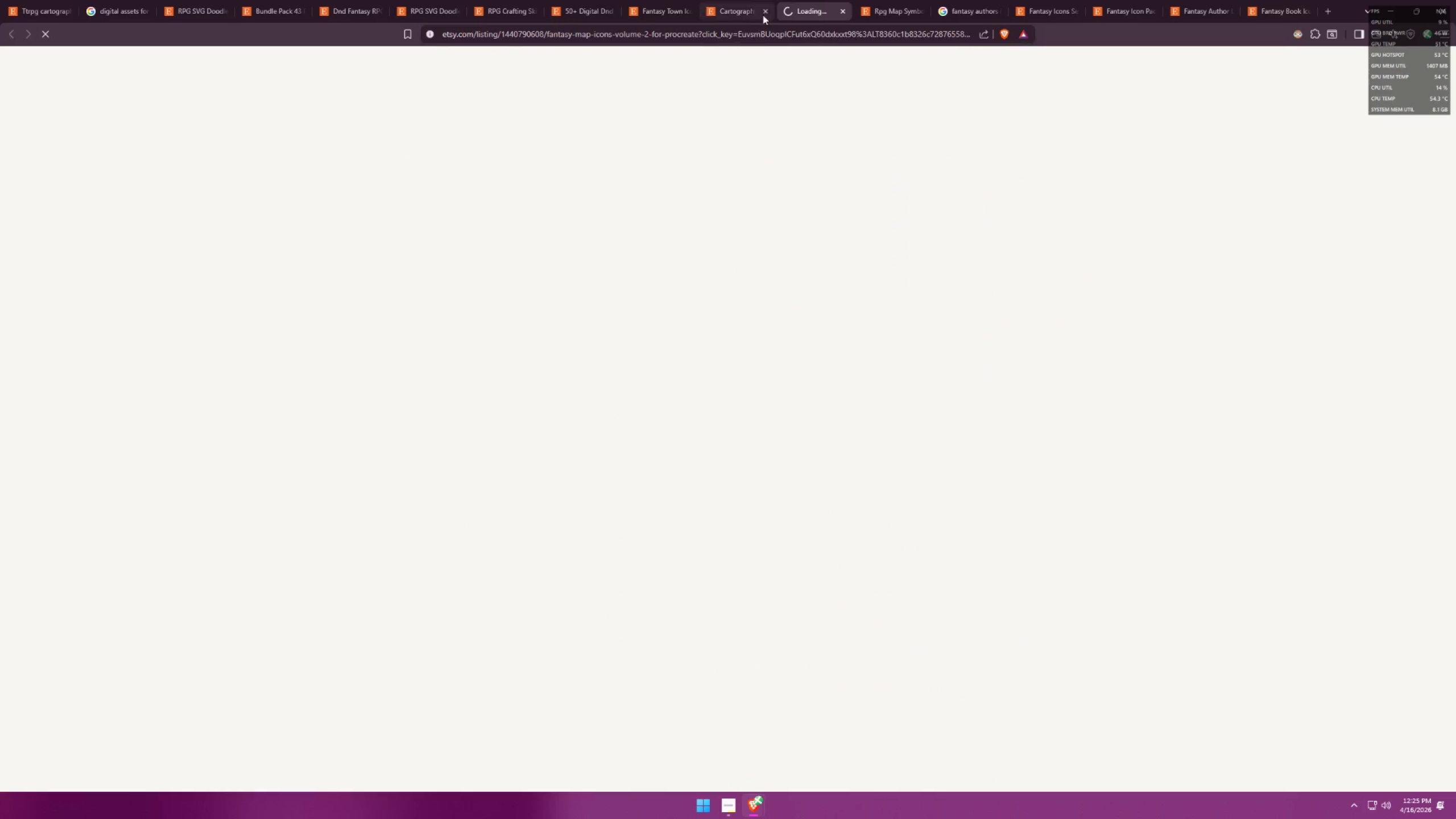 
left_click([766, 9])
 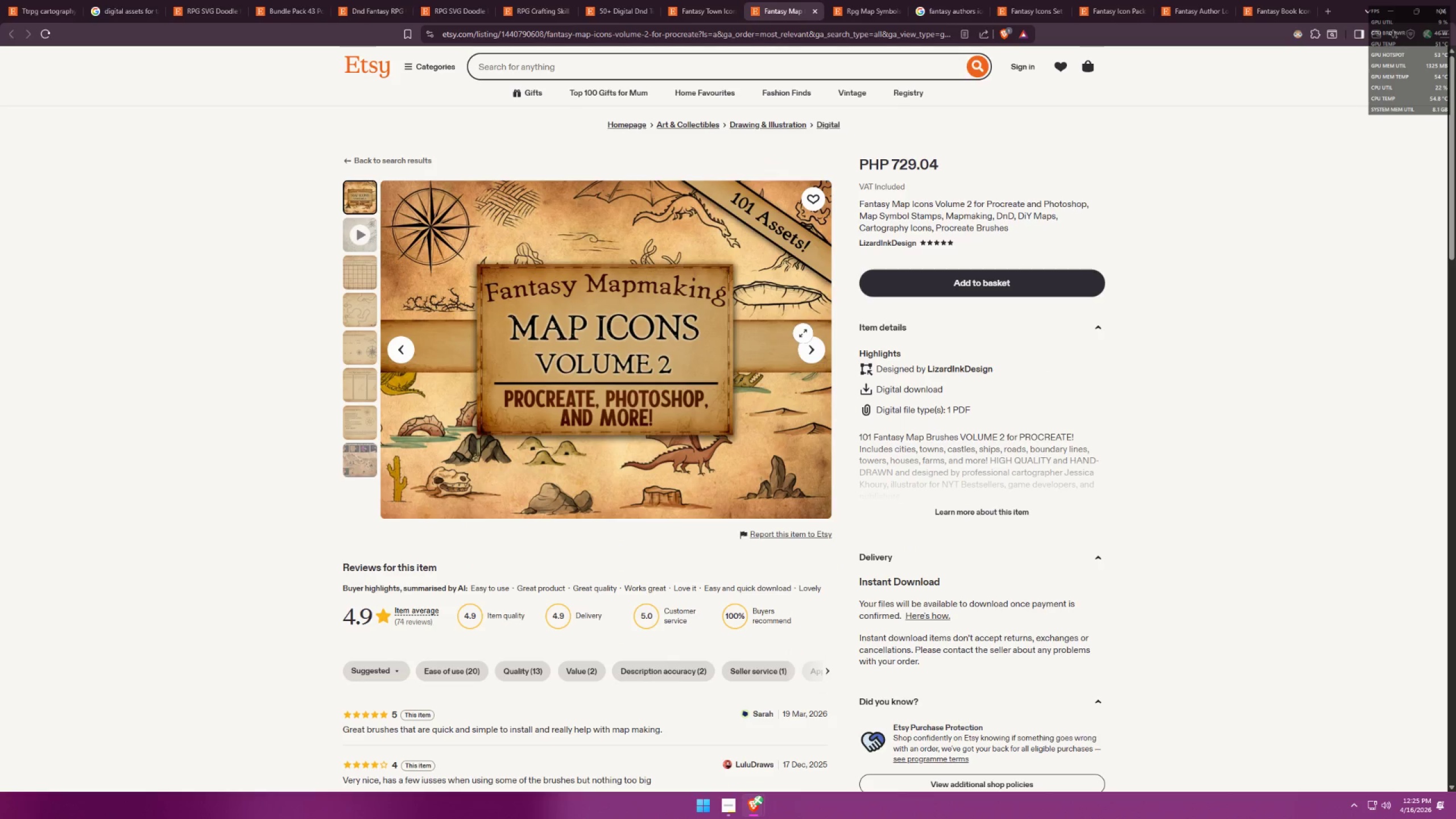 
scroll: coordinate [818, 318], scroll_direction: down, amount: 37.0
 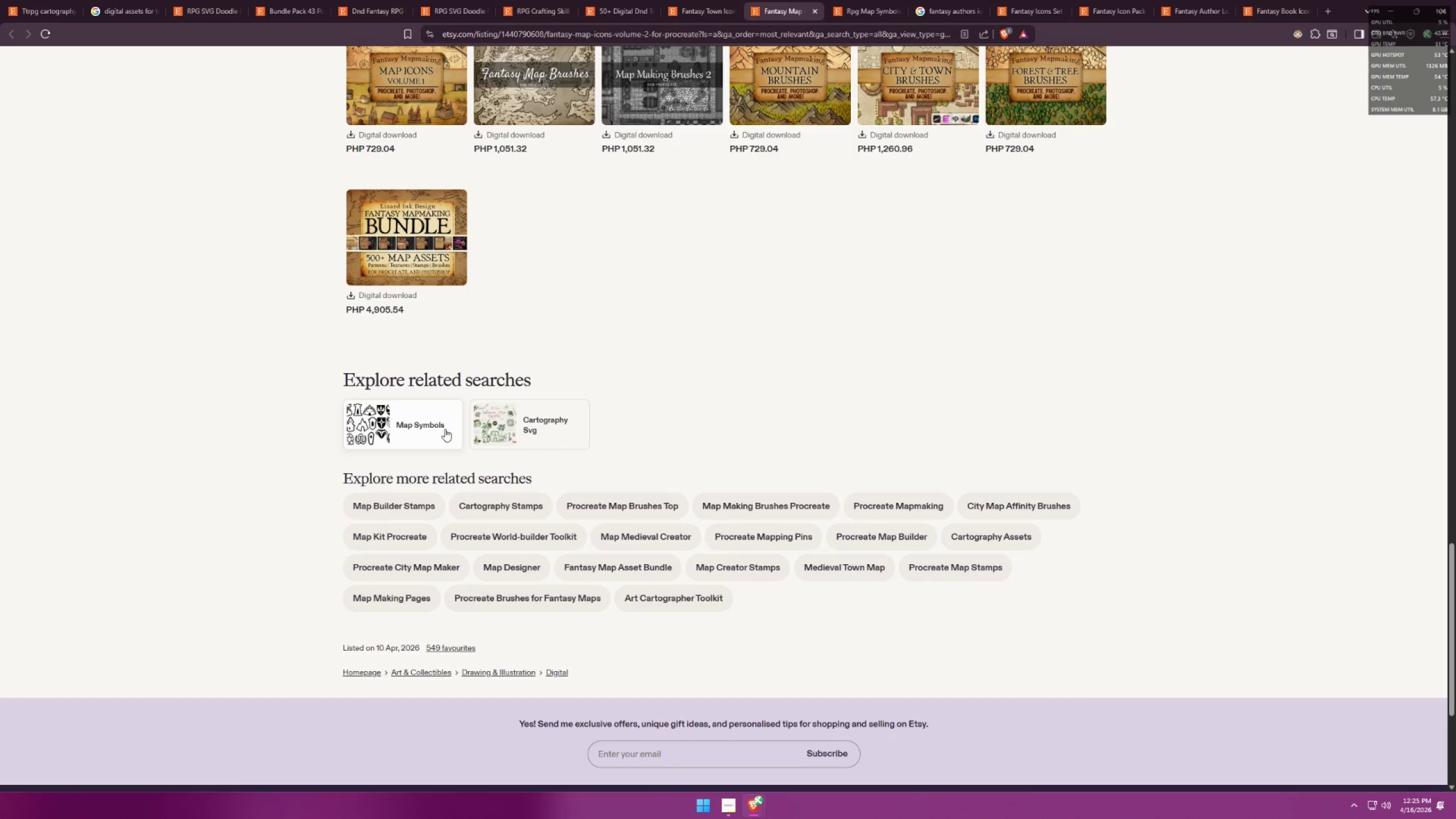 
wait(5.25)
 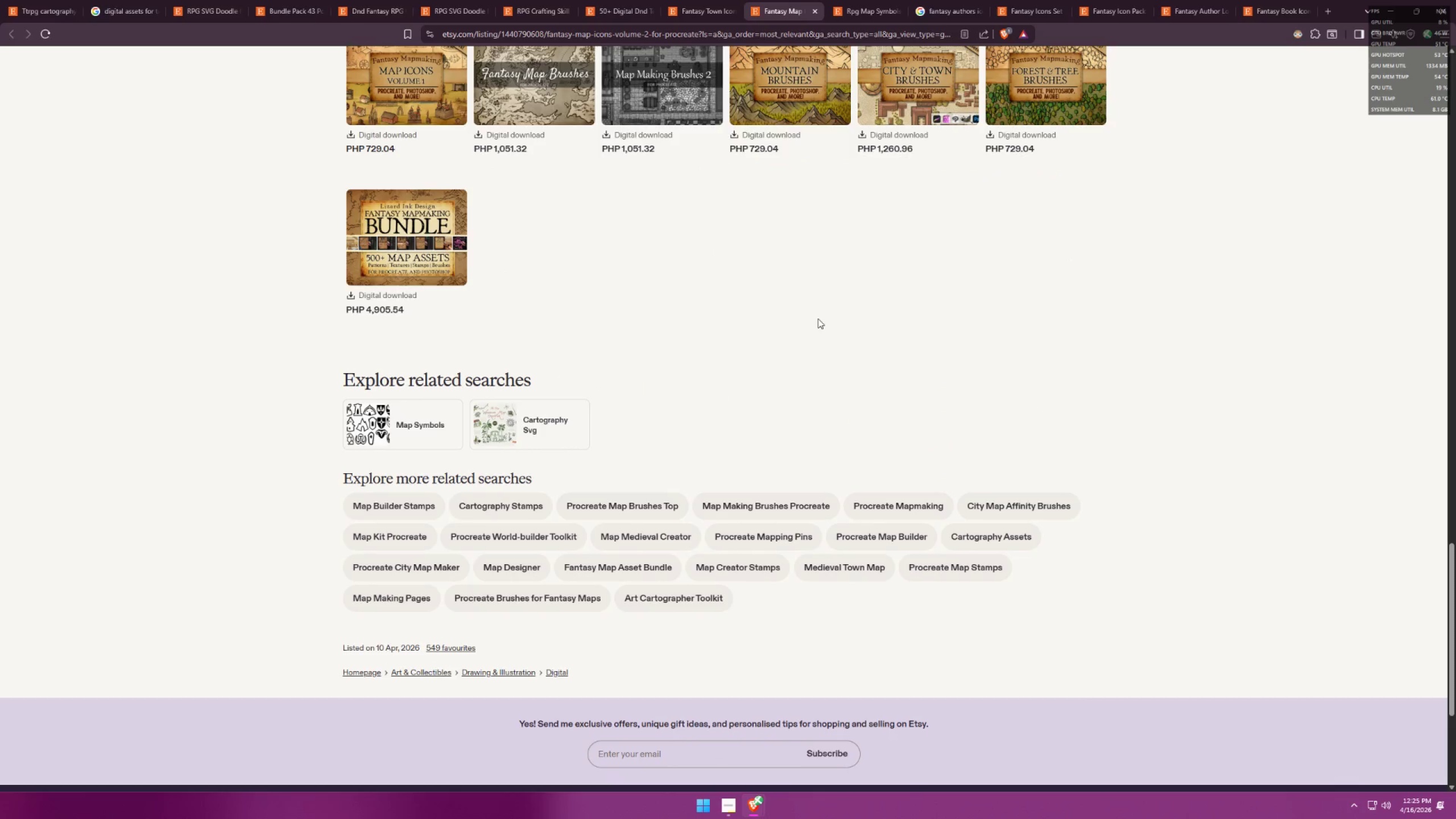 
key(Alt+AltLeft)
 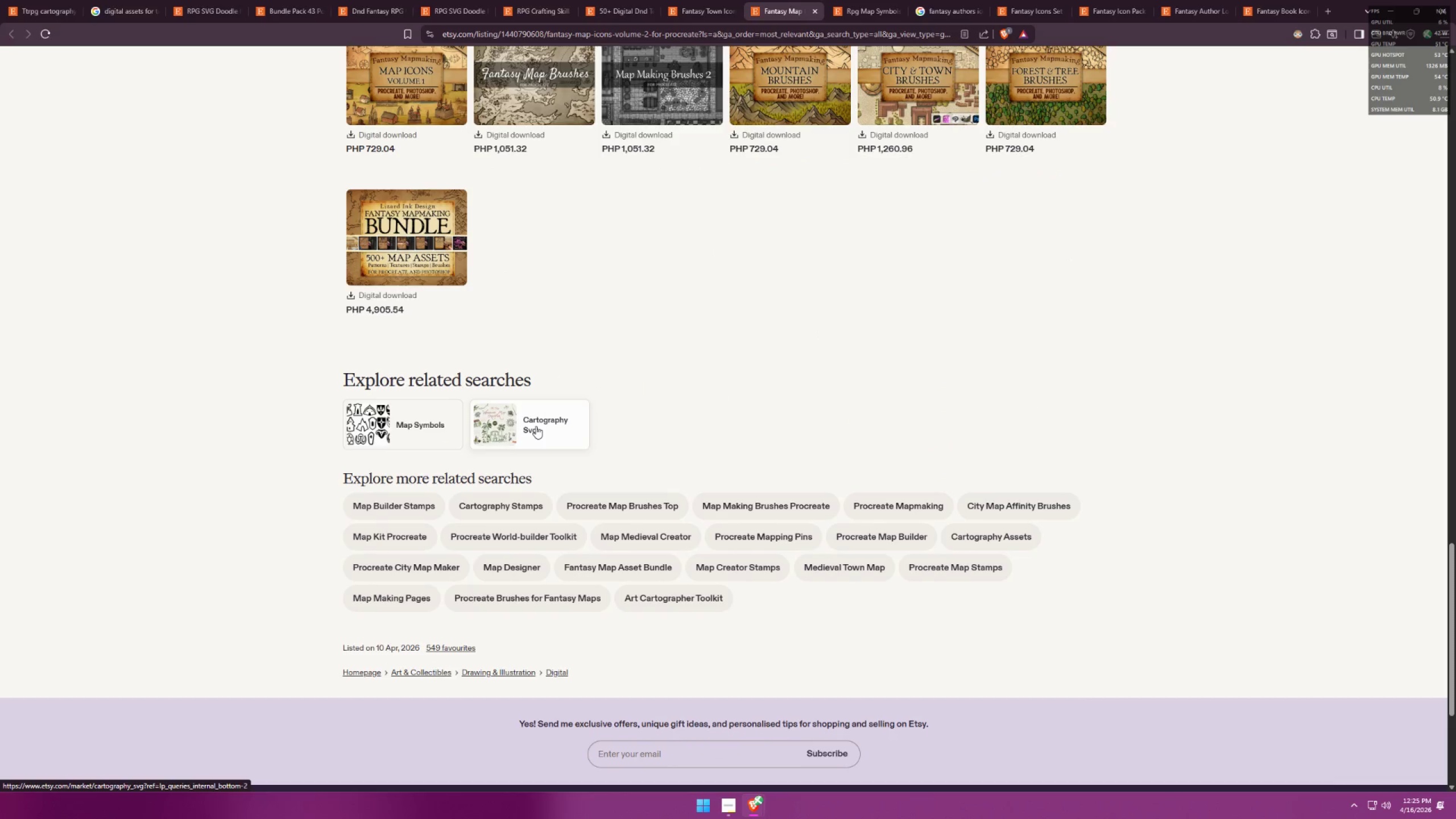 
key(Alt+Tab)
 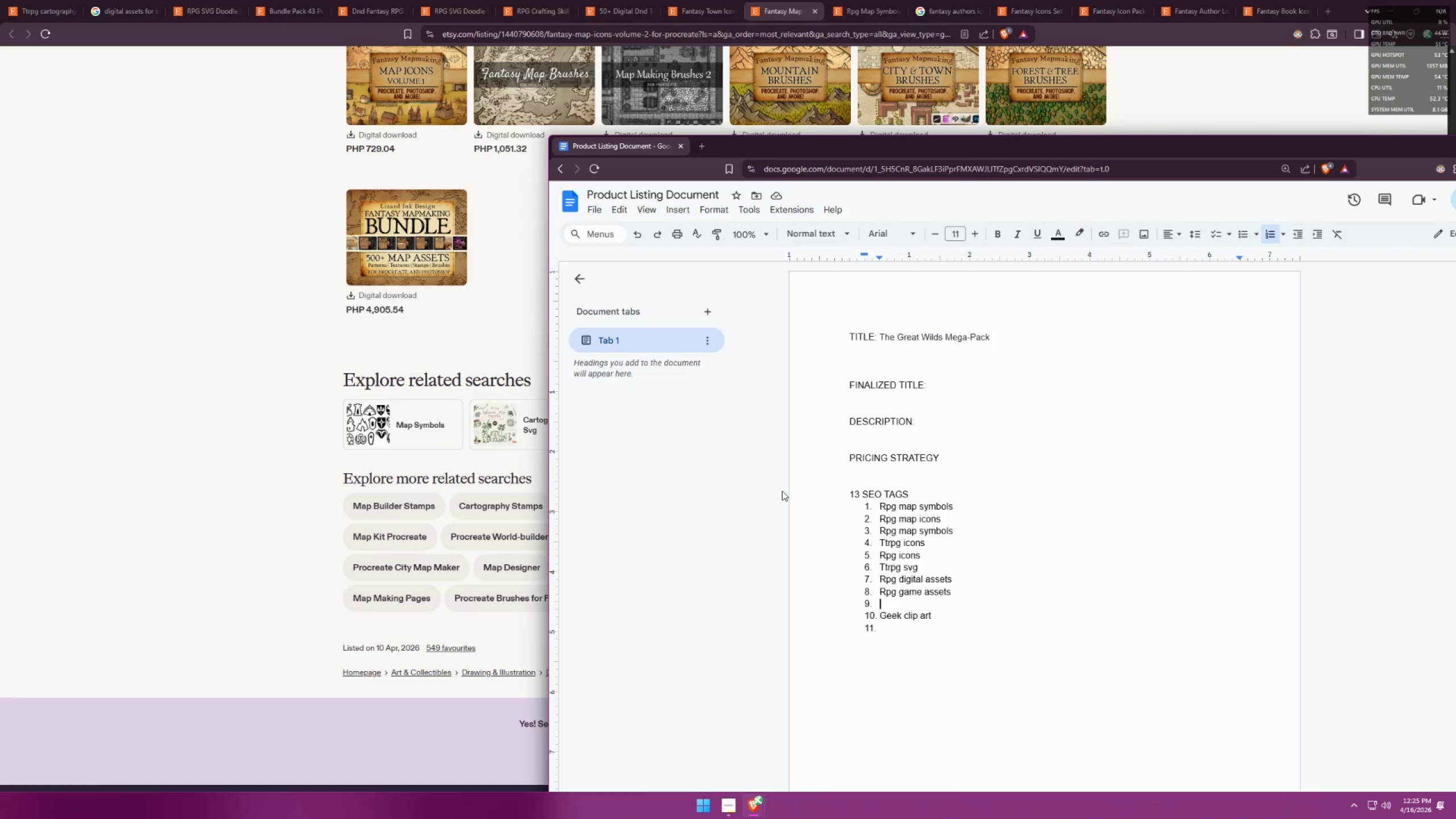 
key(Alt+AltLeft)
 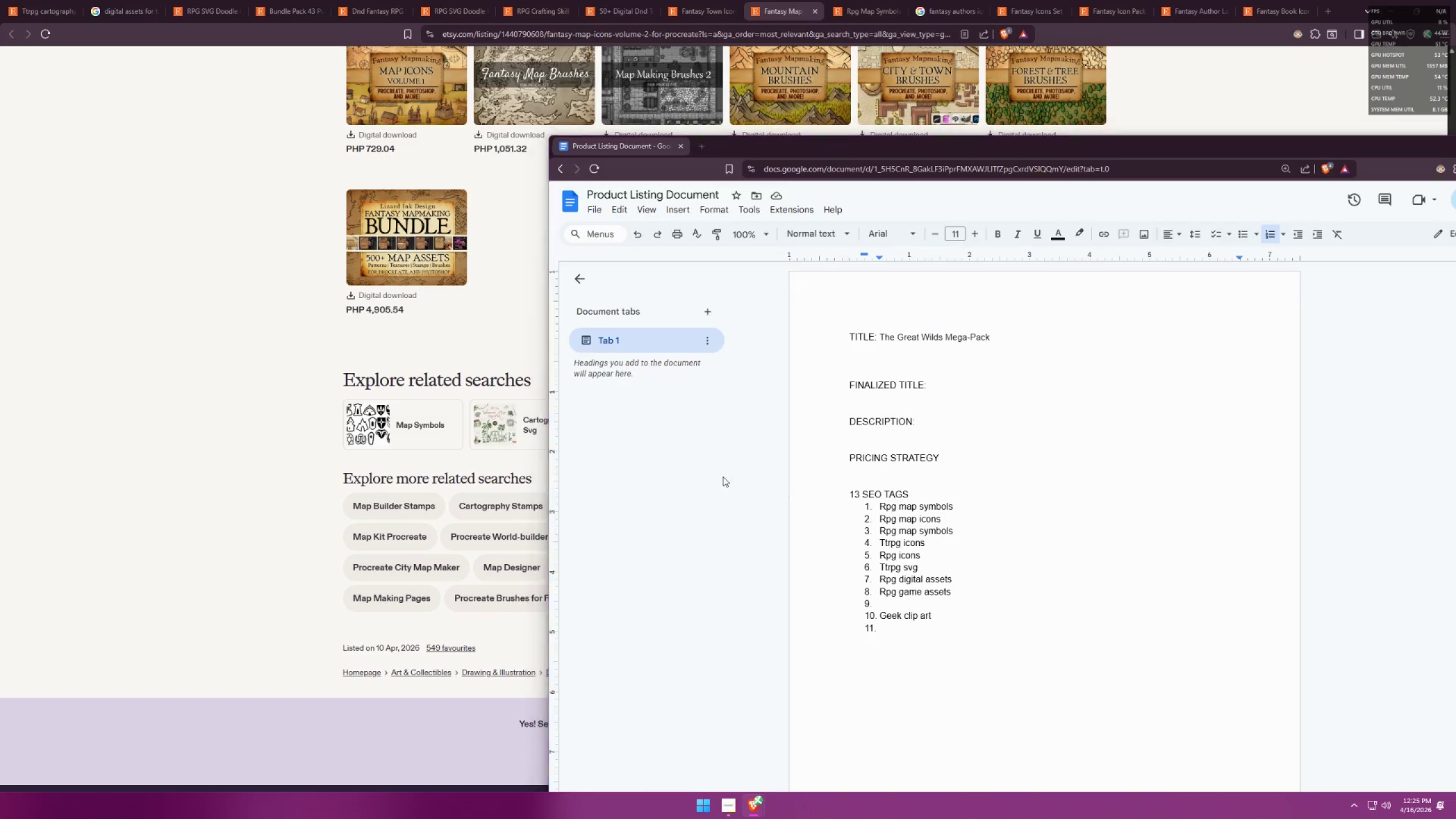 
key(Alt+Tab)
 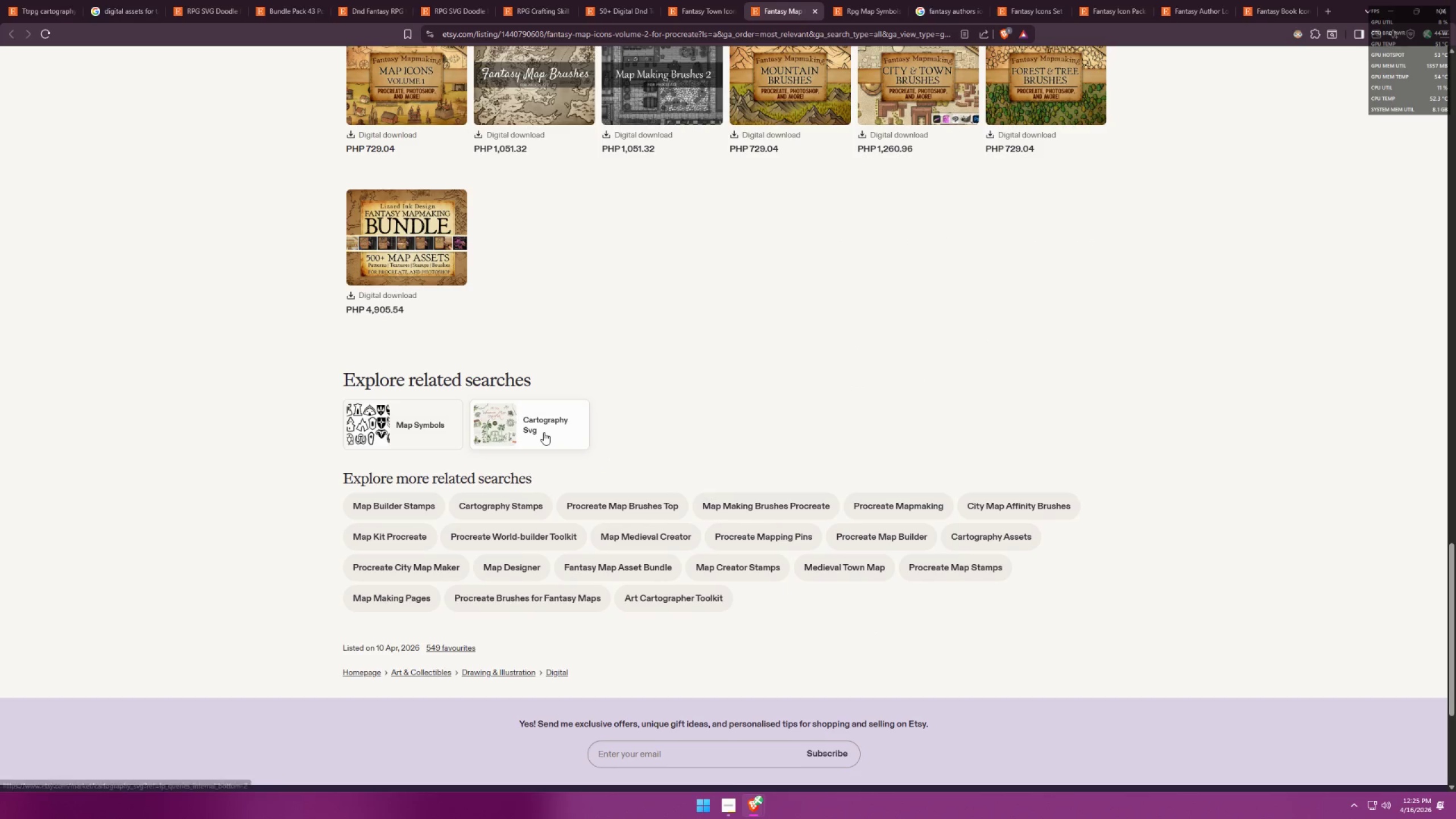 
middle_click([544, 432])
 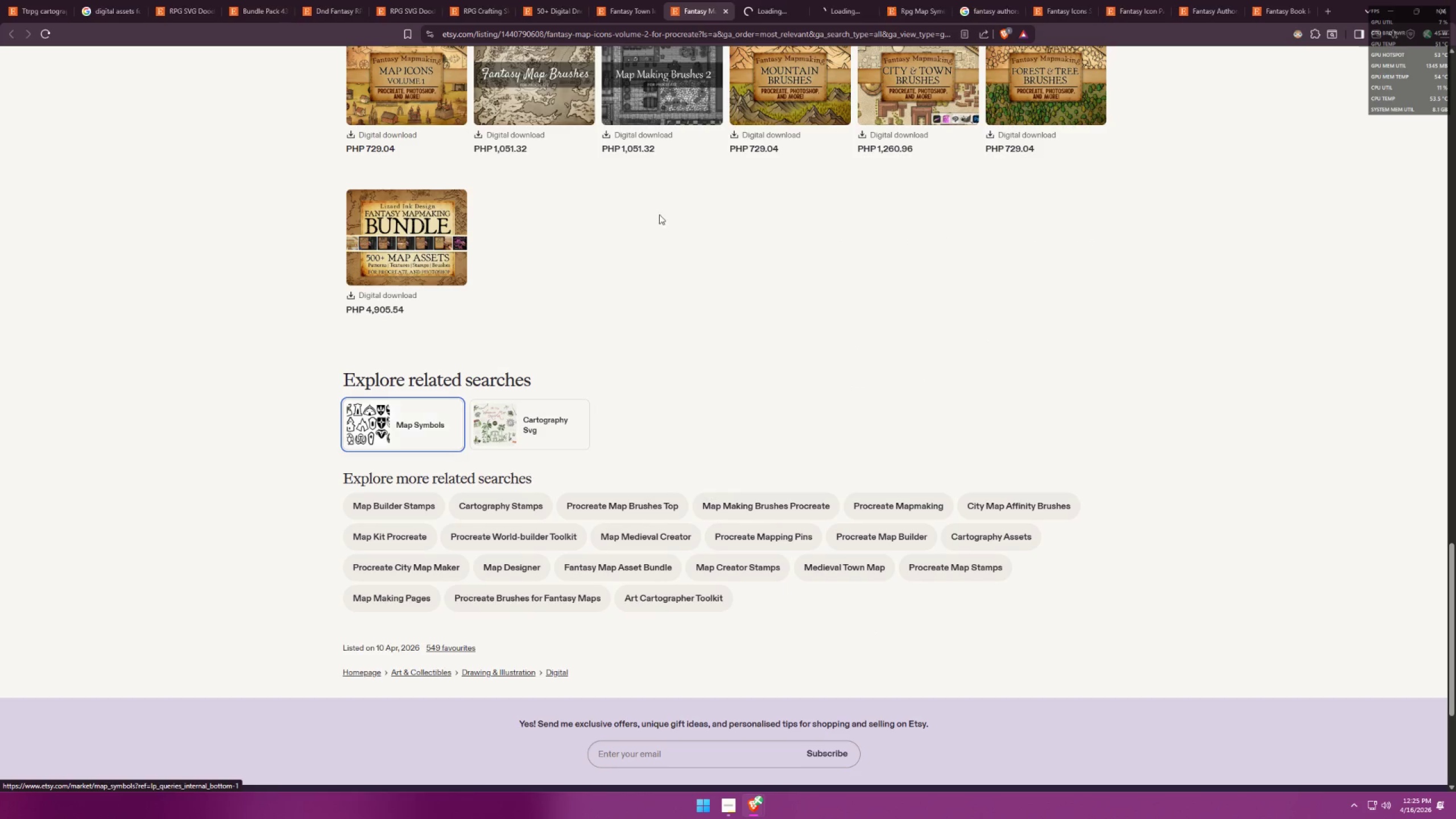 
left_click([766, 0])
 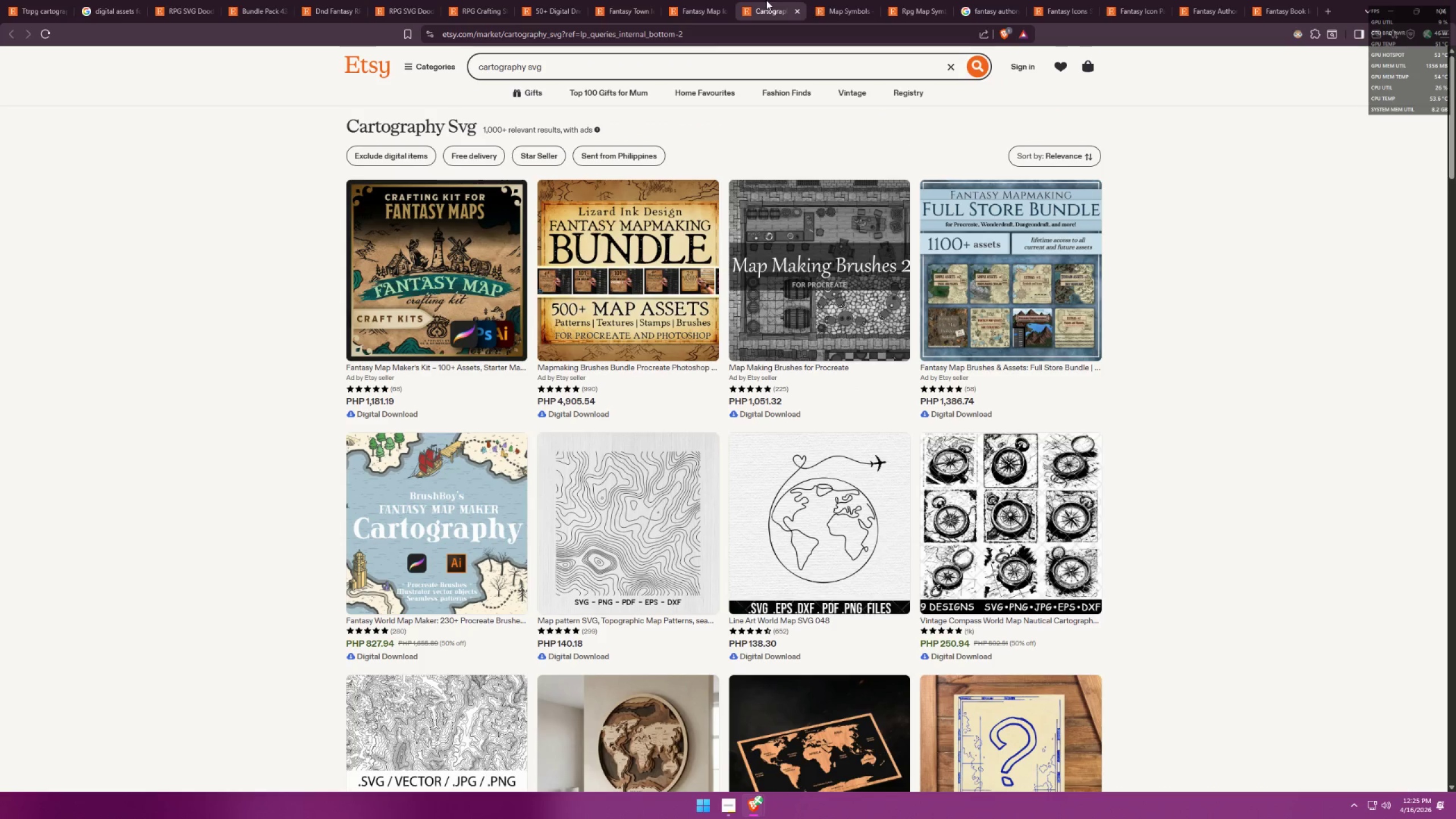 
left_click([833, 0])
 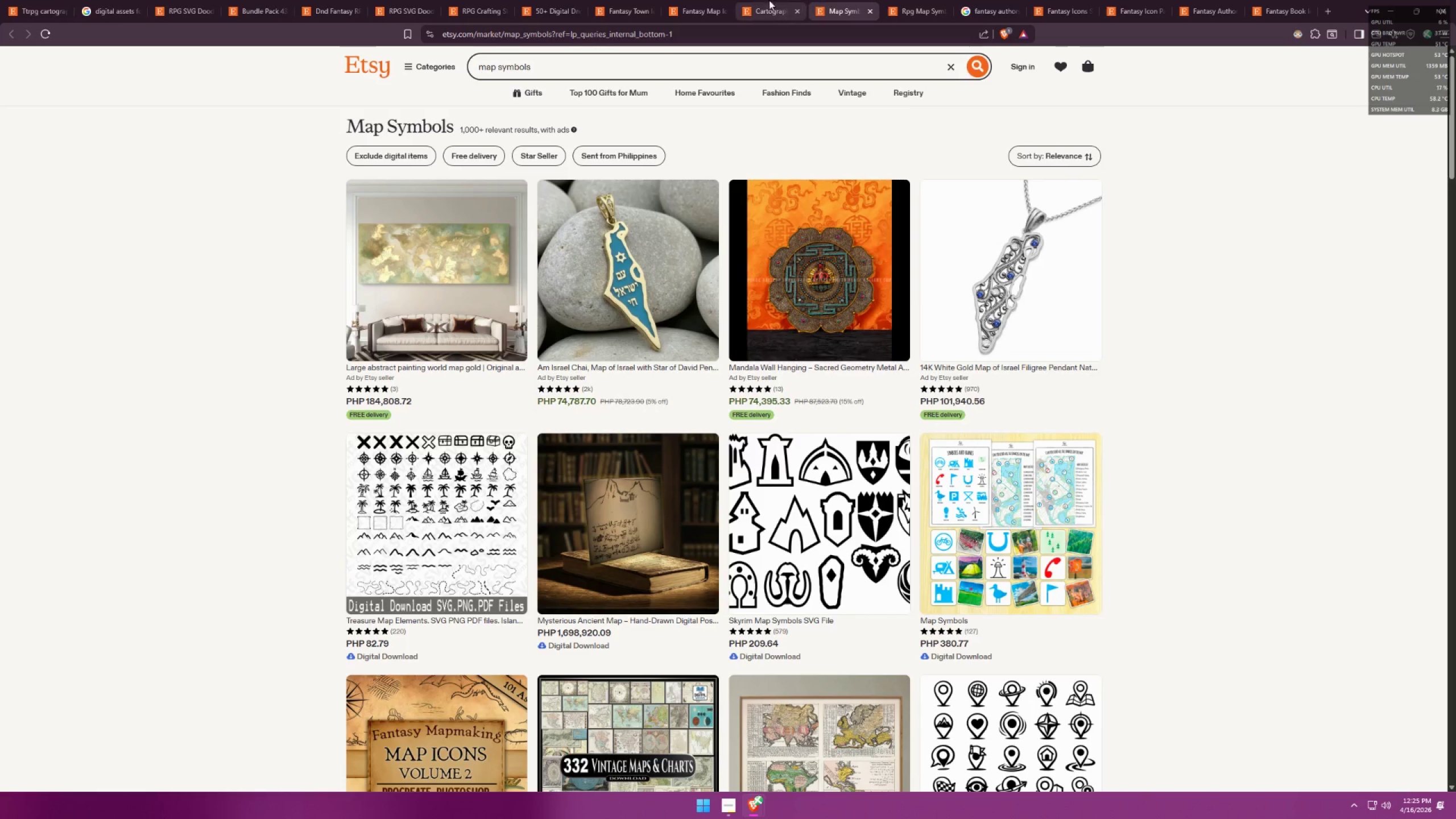 
mouse_move([740, 12])
 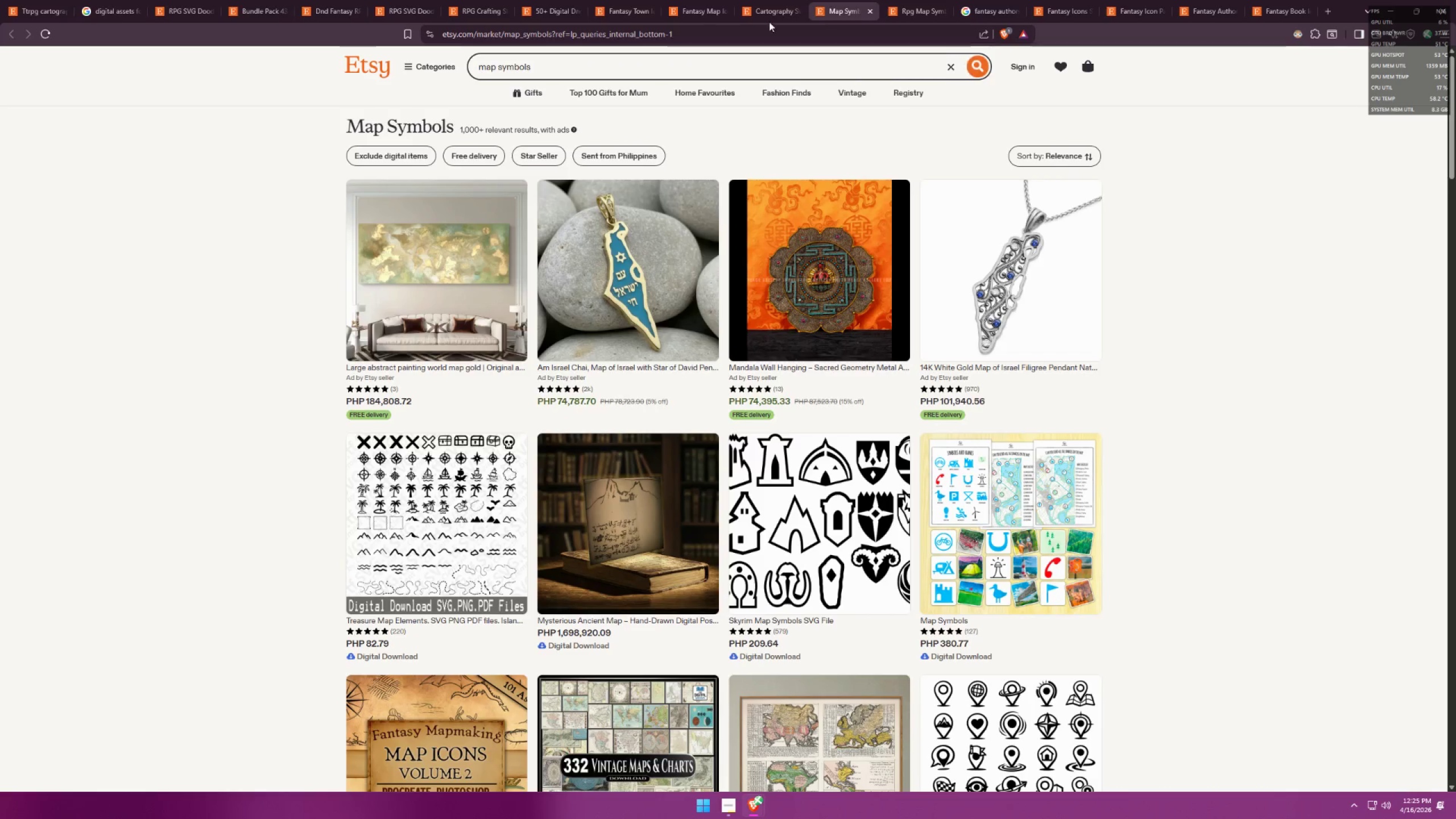 
mouse_move([762, 22])
 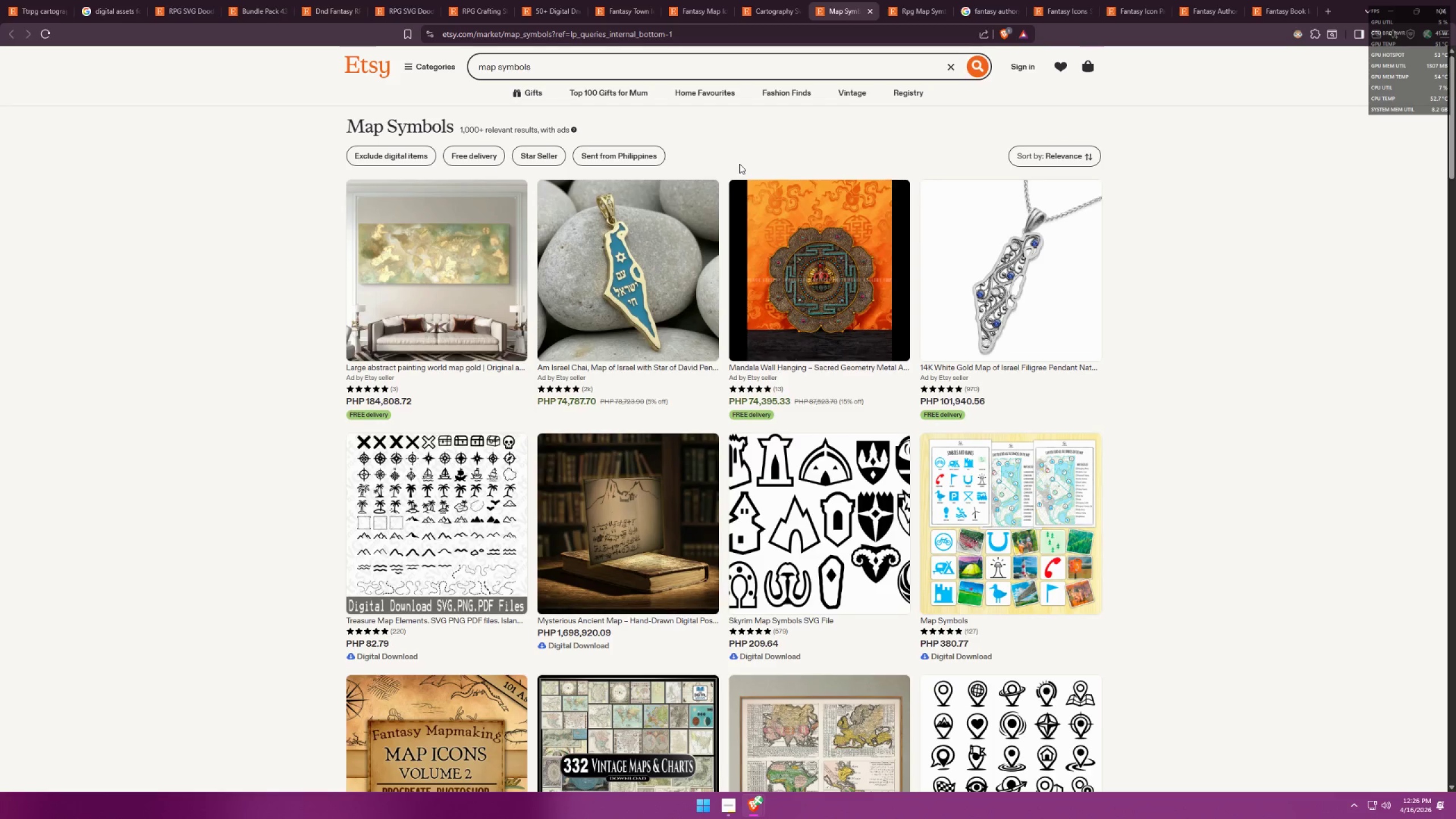 
left_click([700, 0])
 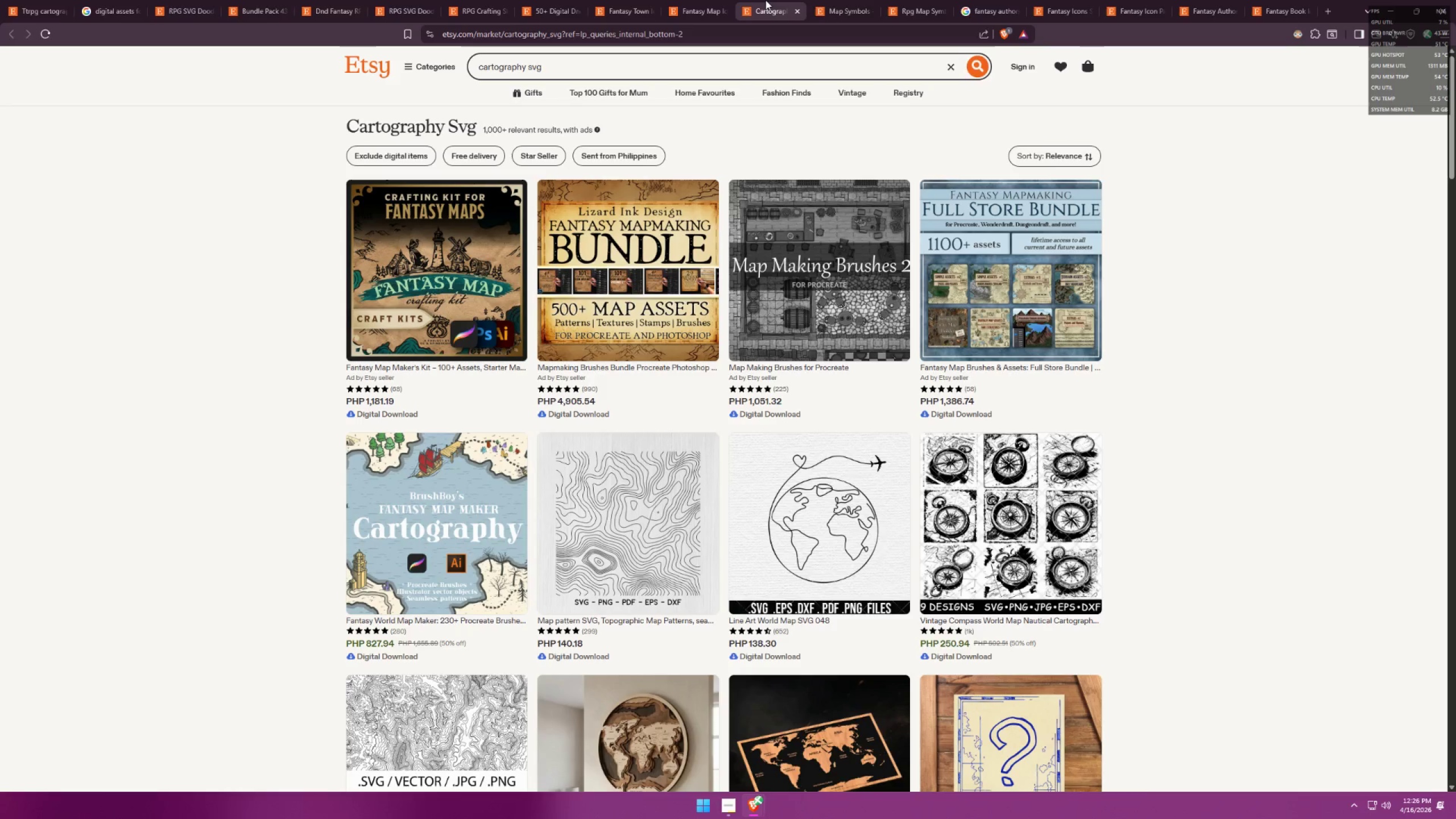 
double_click([847, 0])
 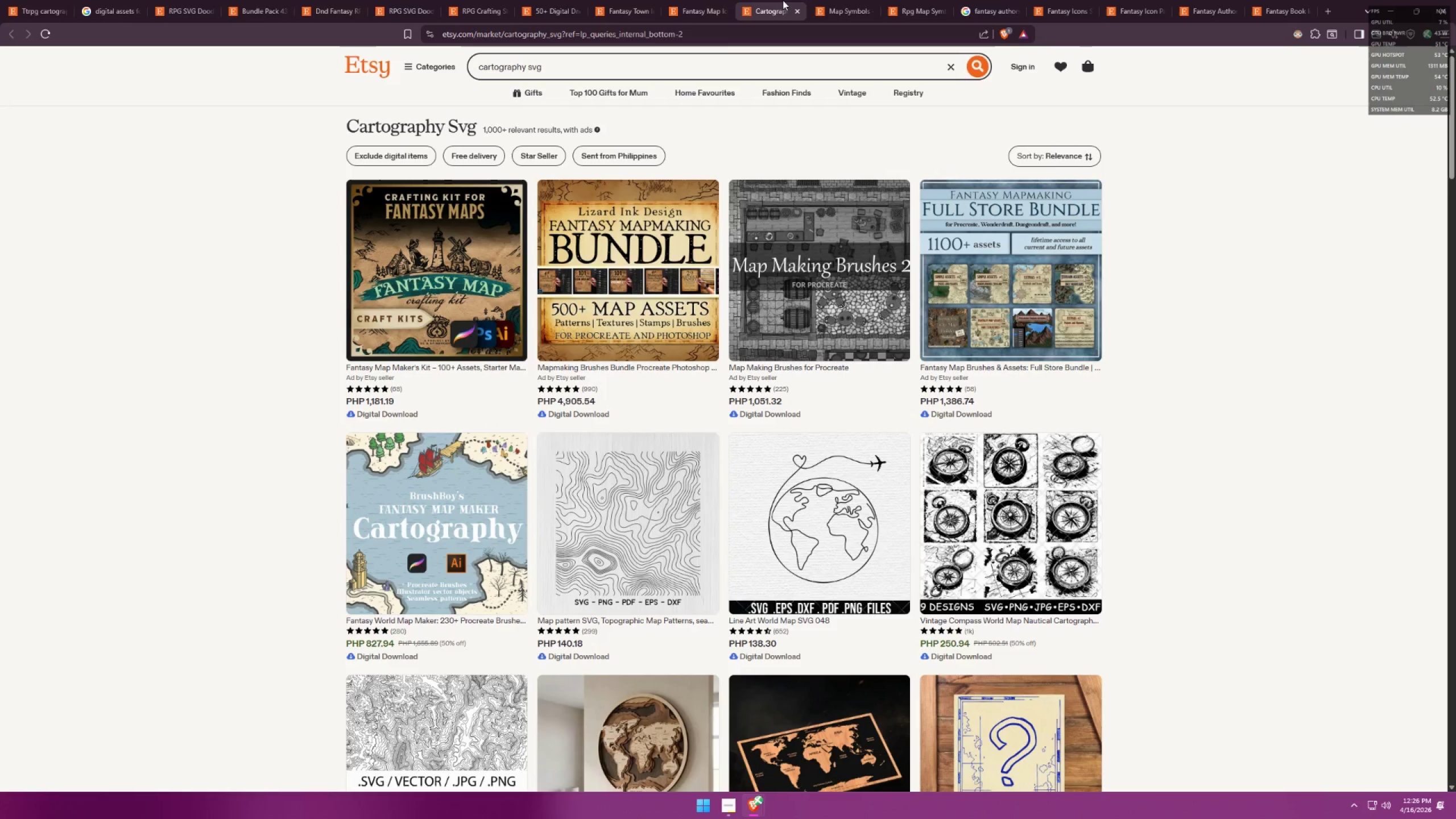 
double_click([846, 0])
 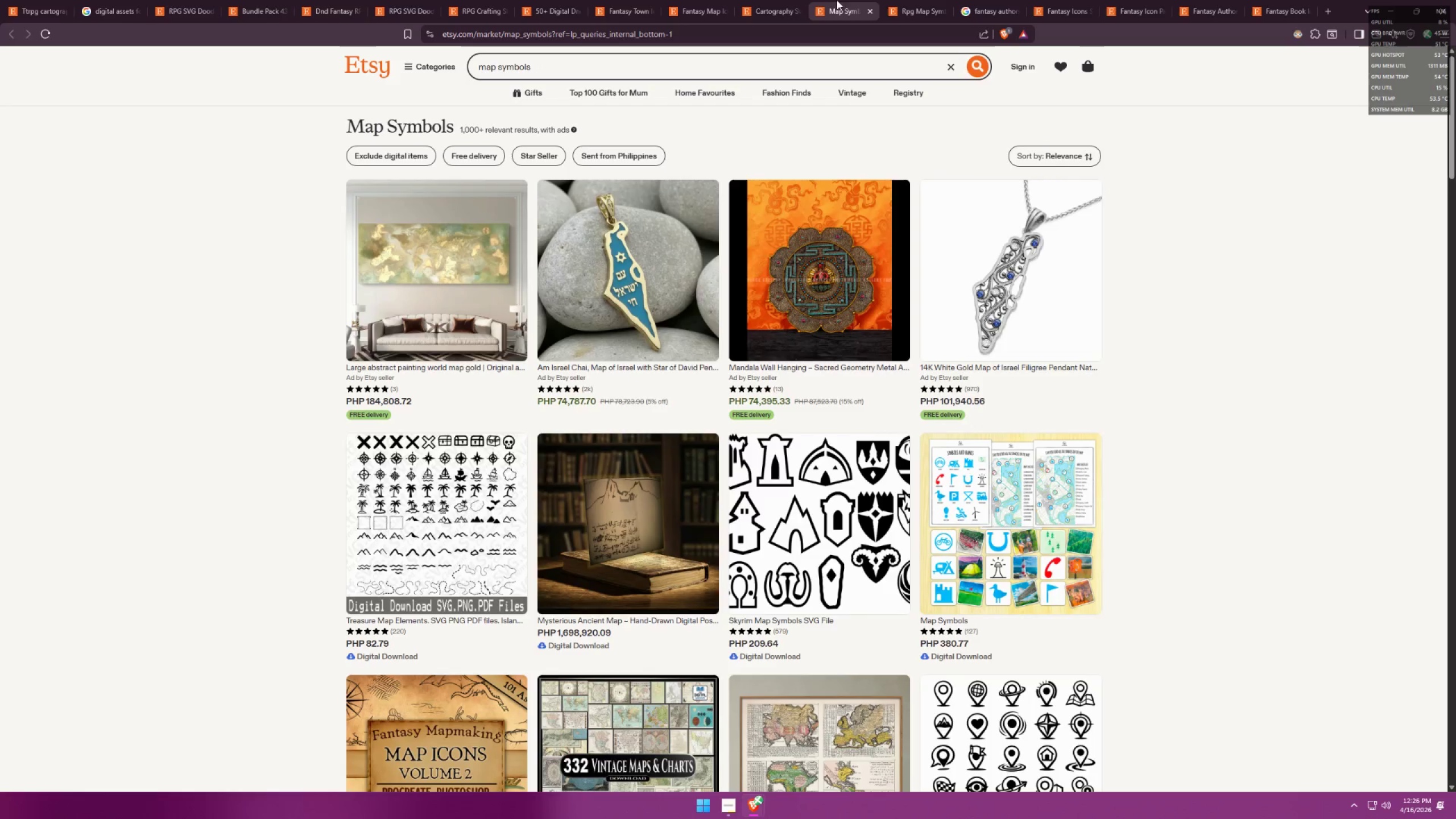 
triple_click([791, 0])
 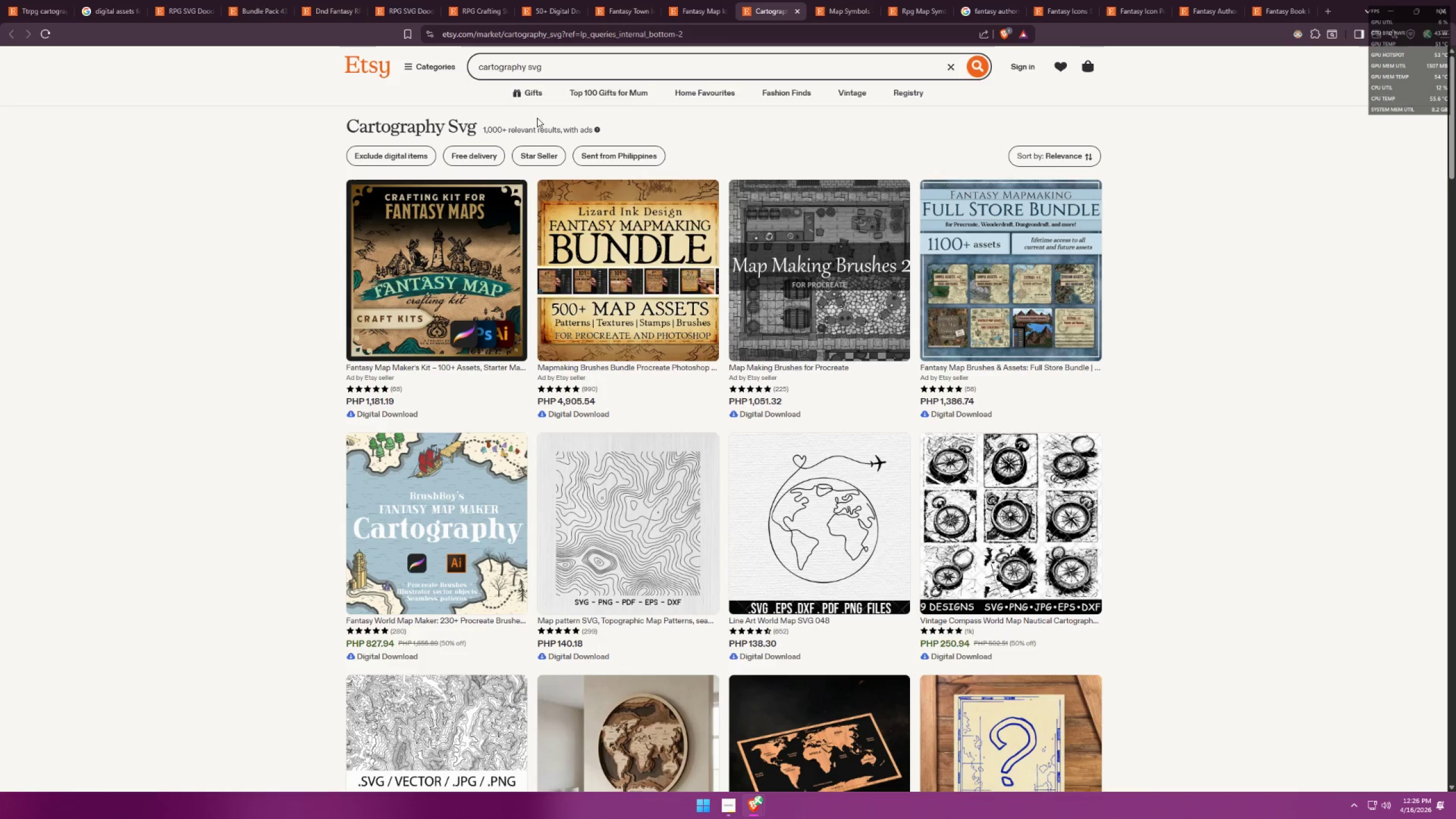 
left_click_drag(start_coordinate=[478, 129], to_coordinate=[344, 123])
 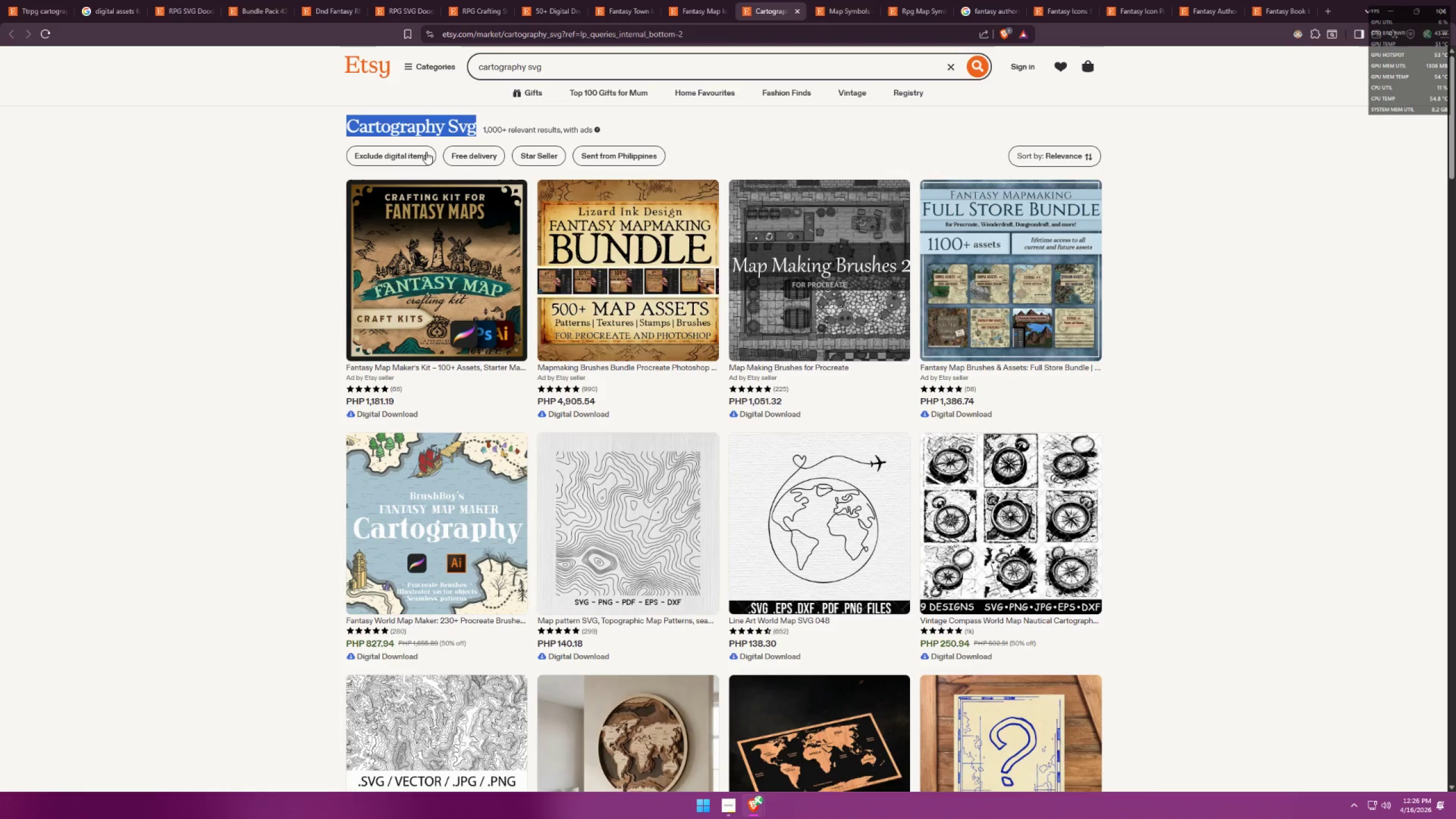 
key(Control+C)
 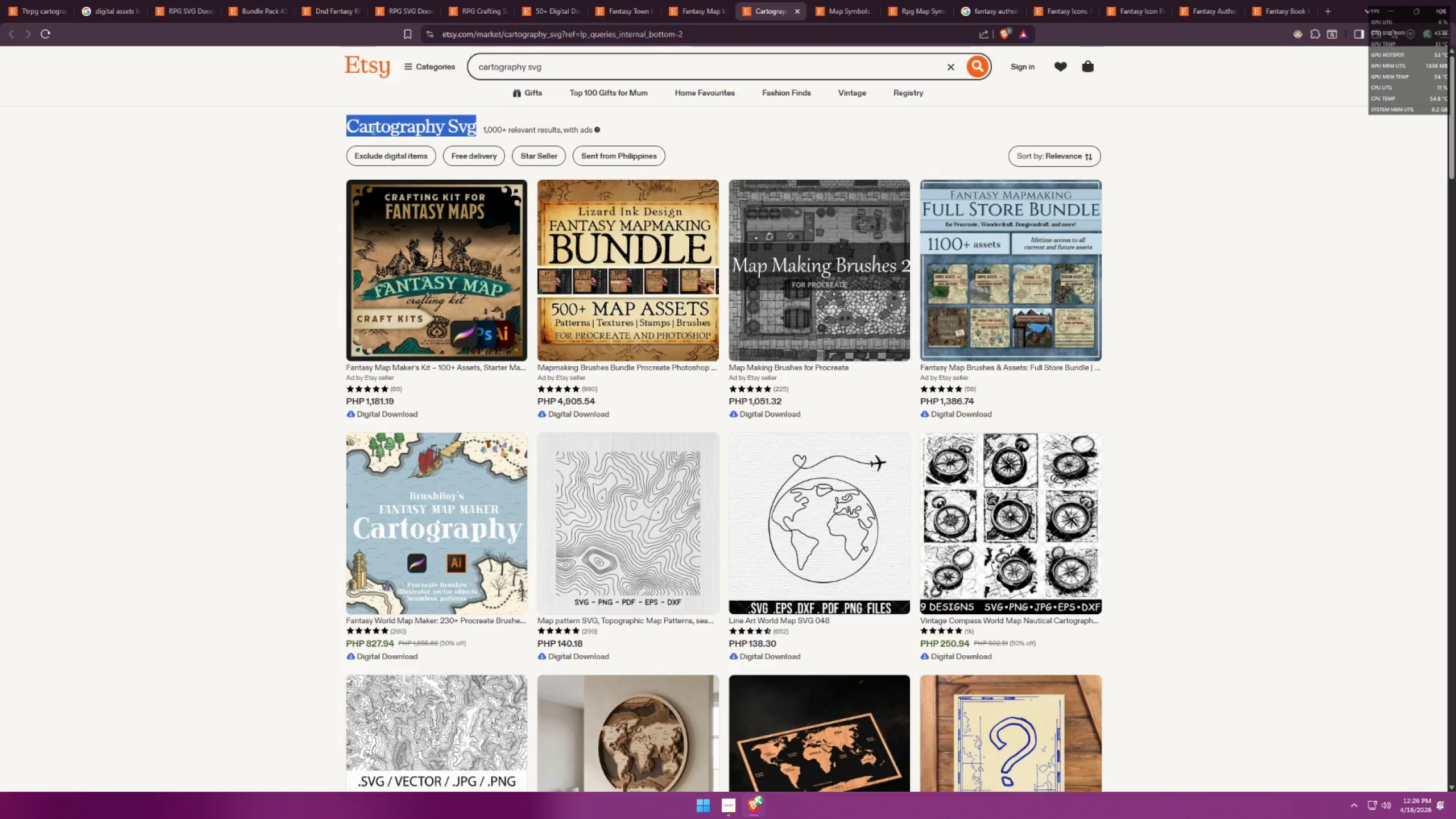 
key(Alt+AltLeft)
 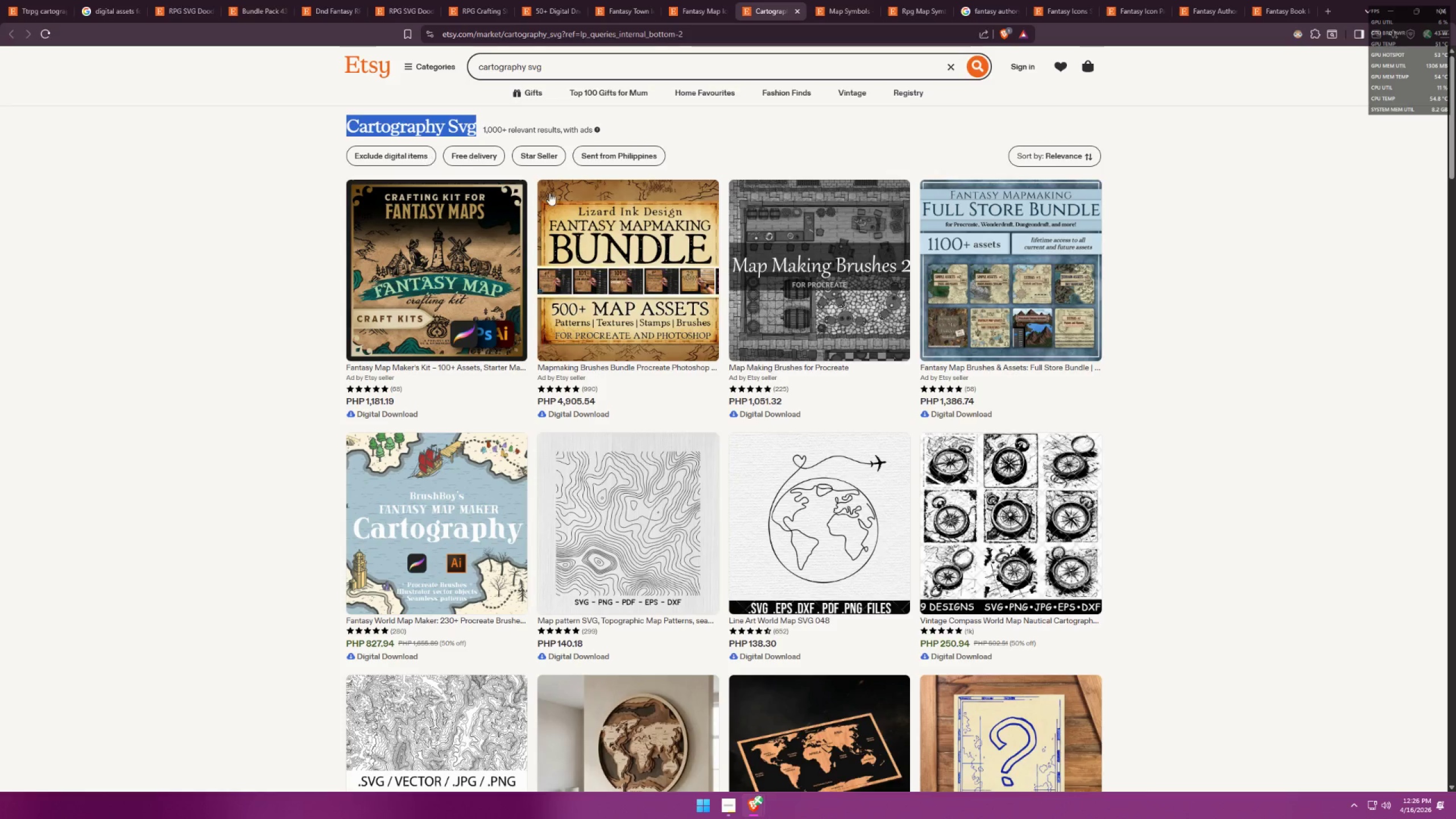 
key(Tab)
type(cartography svg)
 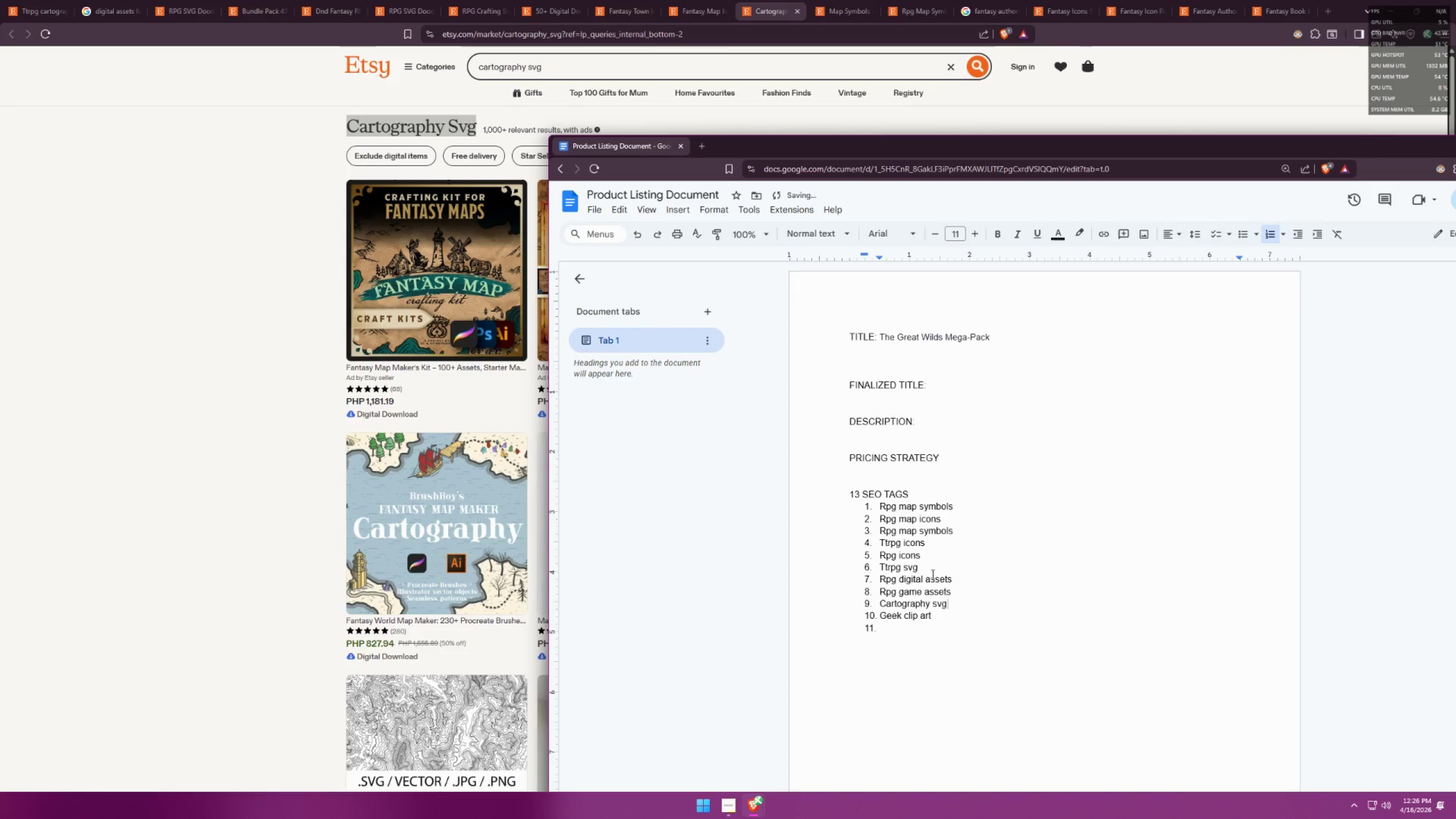 
key(Alt+AltLeft)
 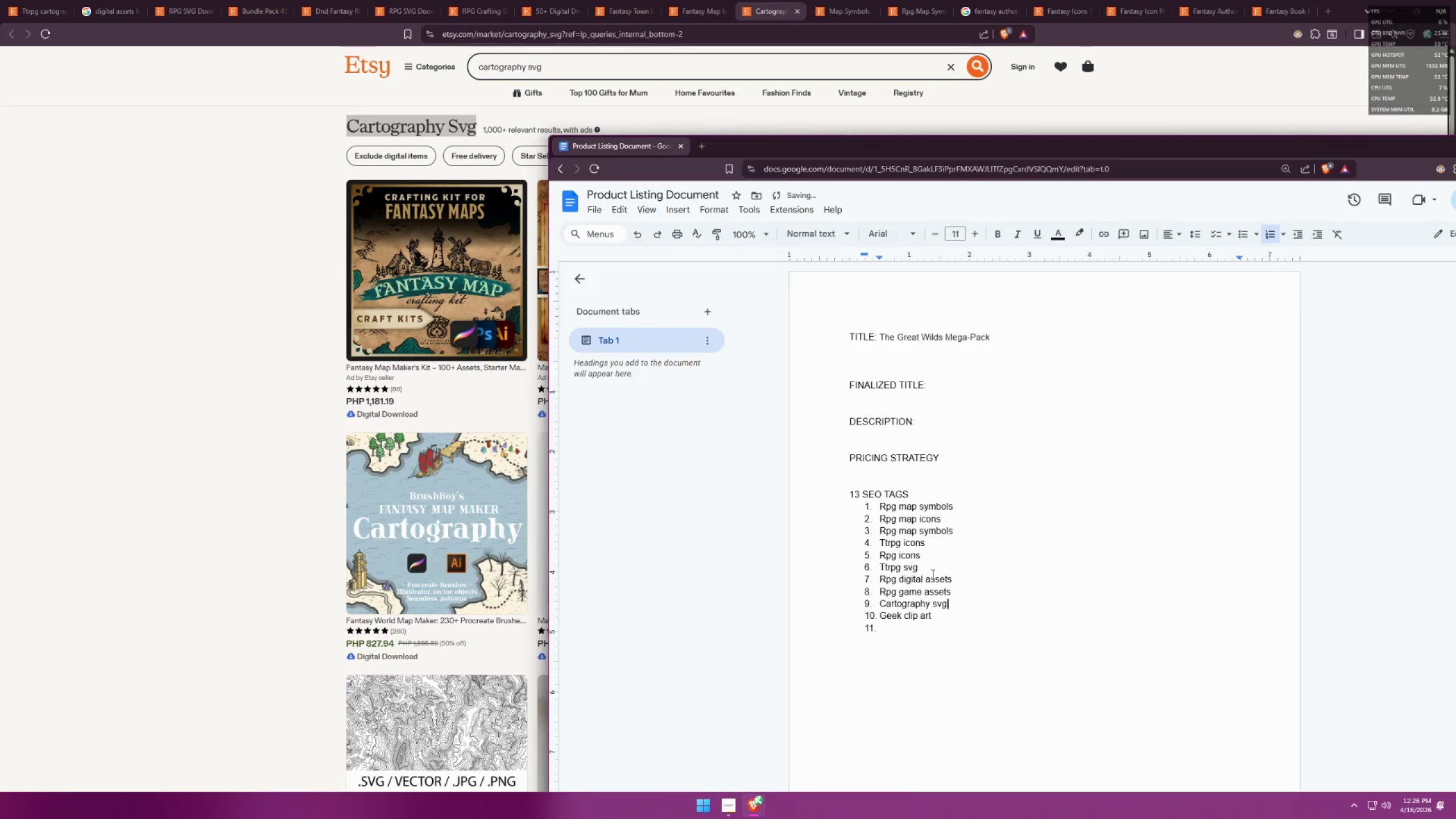 
key(Alt+Tab)
 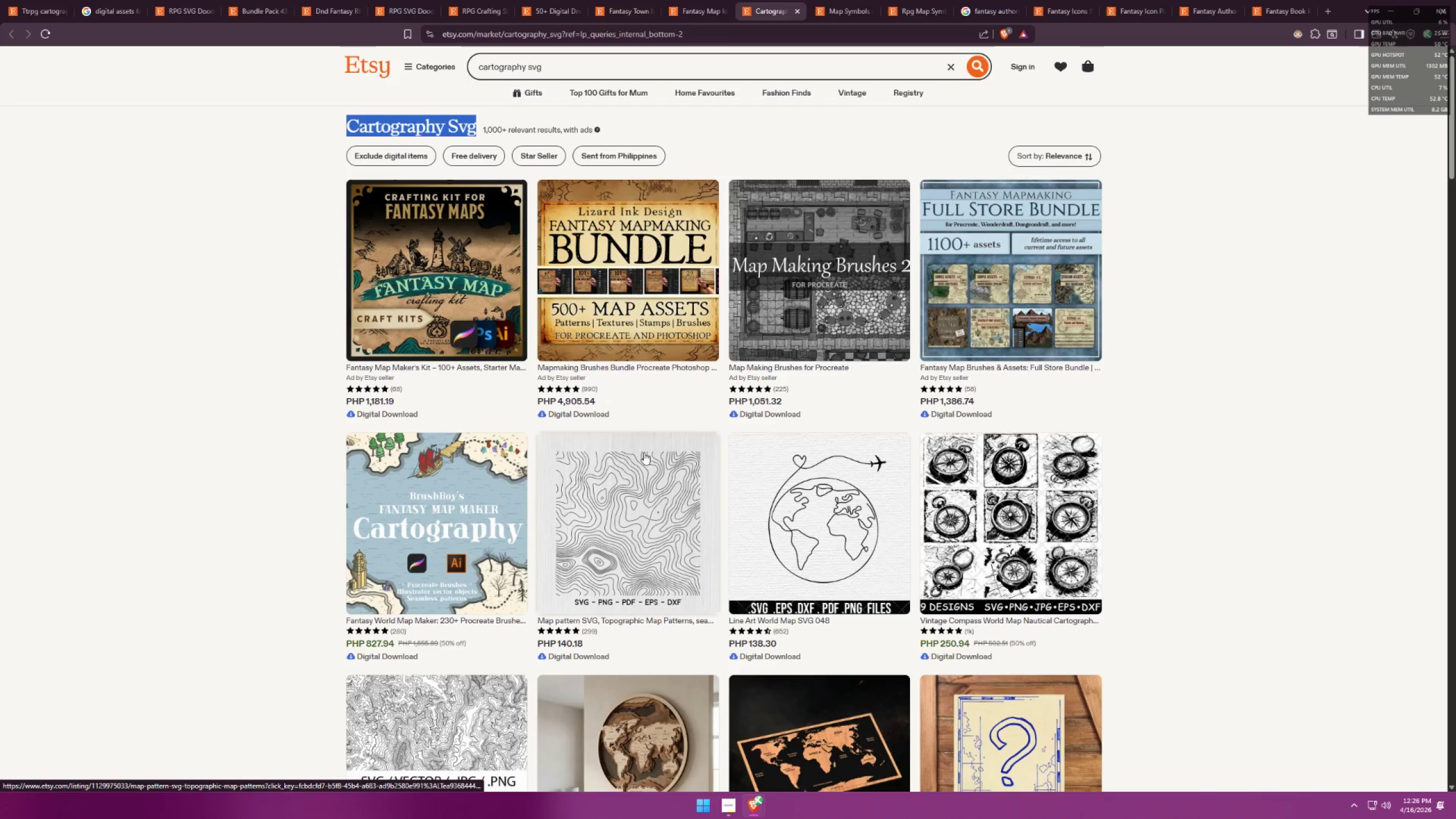 
left_click([275, 396])
 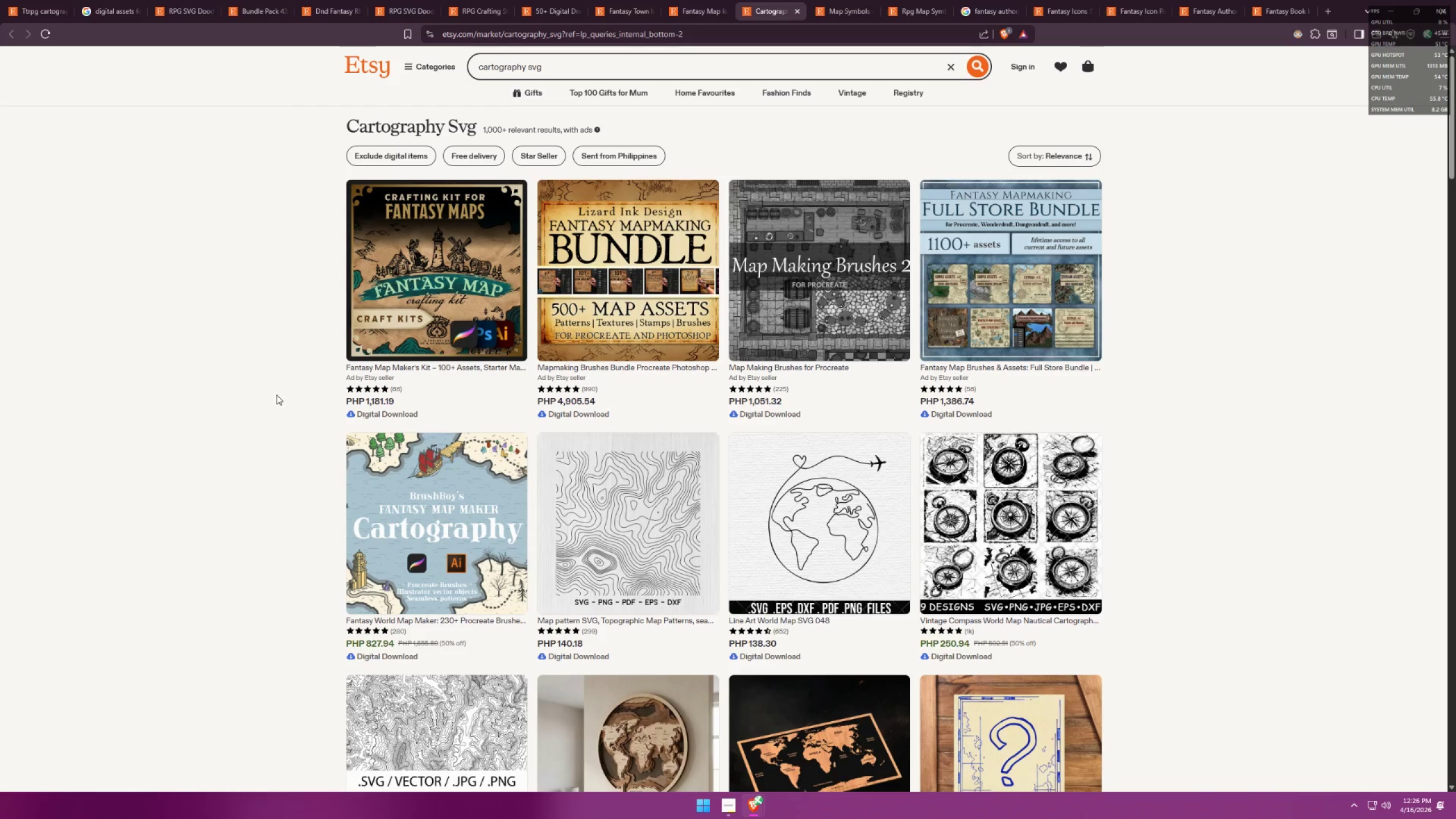 
scroll: coordinate [791, 442], scroll_direction: down, amount: 20.0
 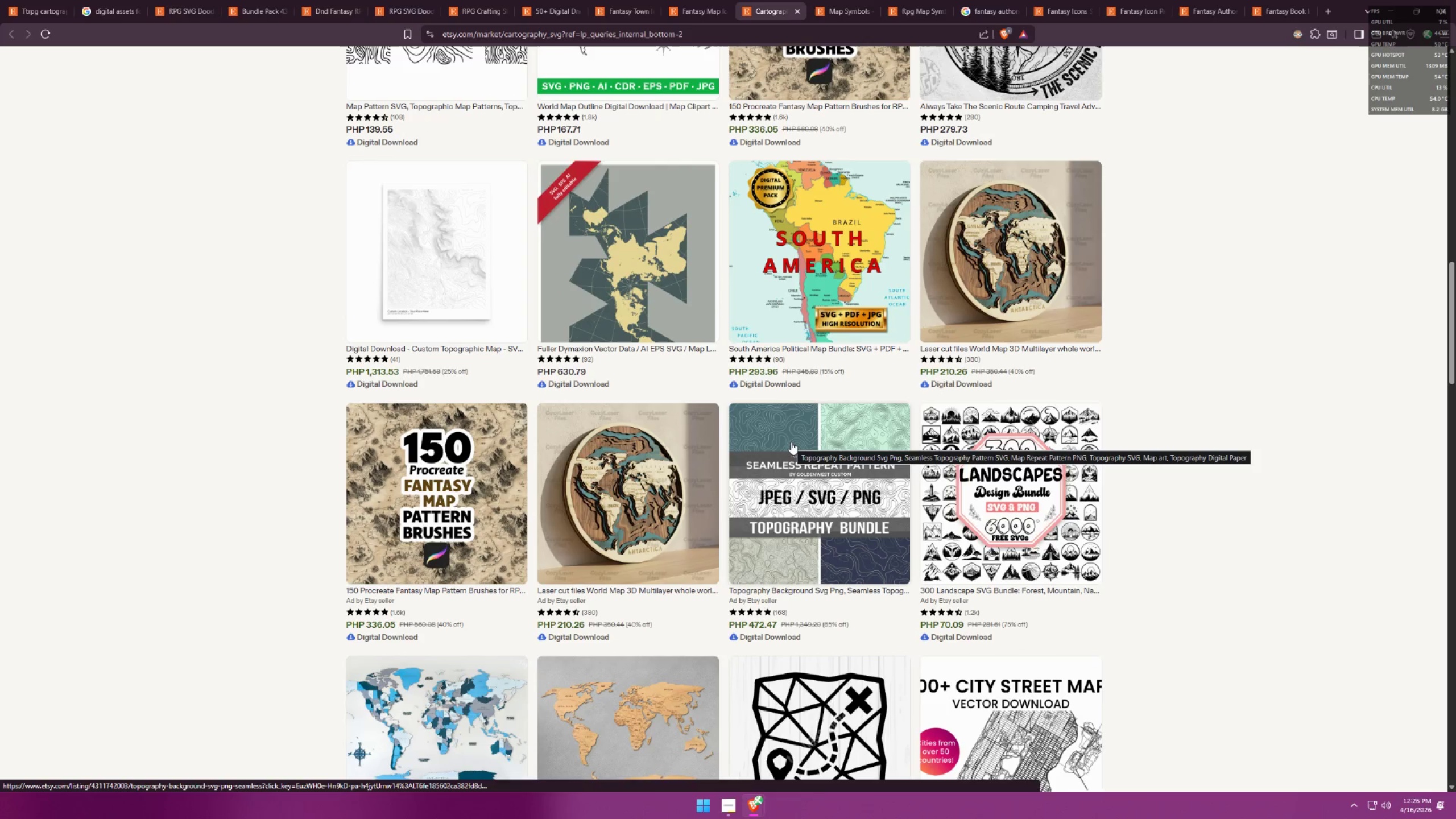 
scroll: coordinate [791, 442], scroll_direction: down, amount: 7.0
 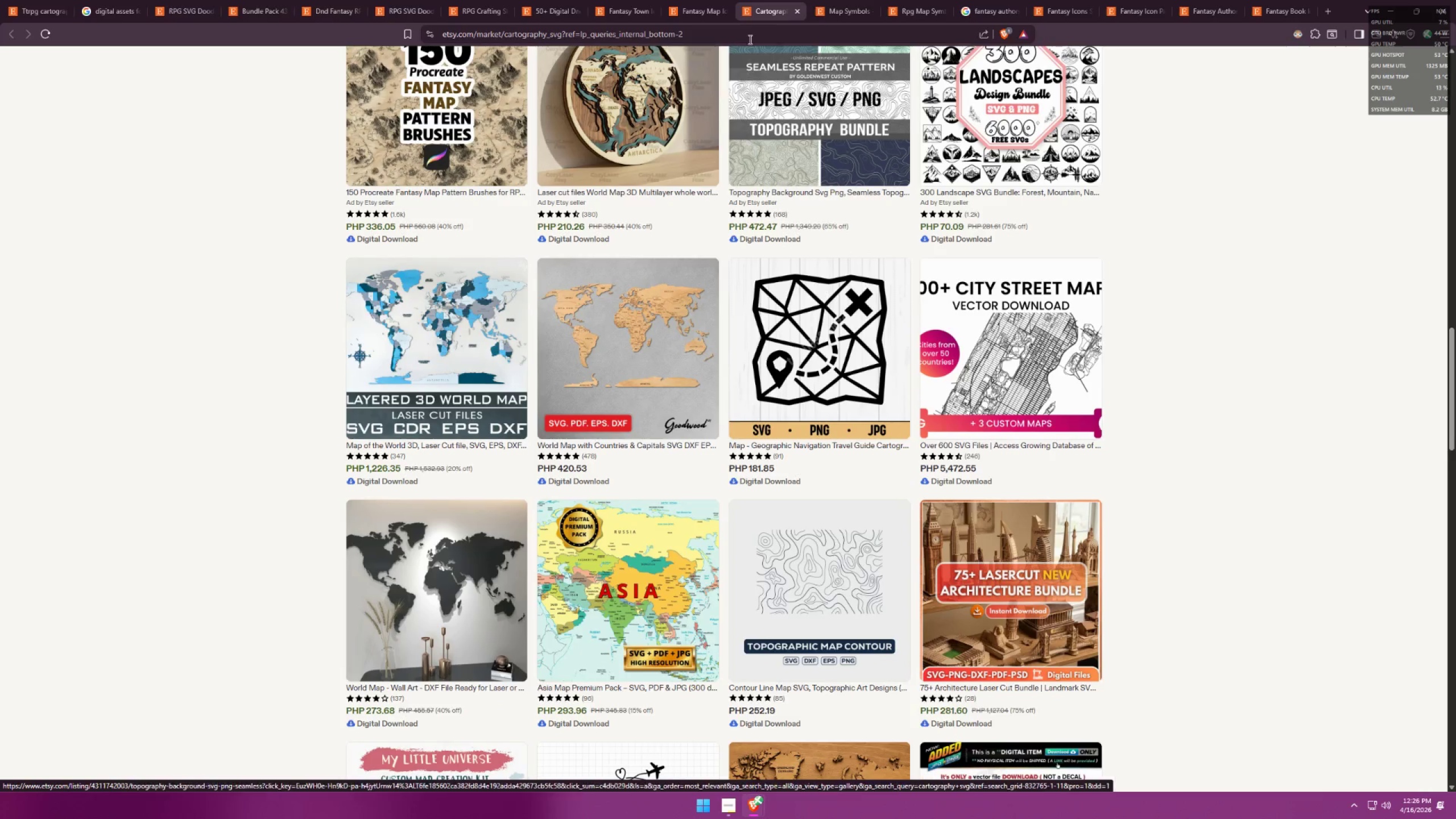 
mouse_move([796, 15])
 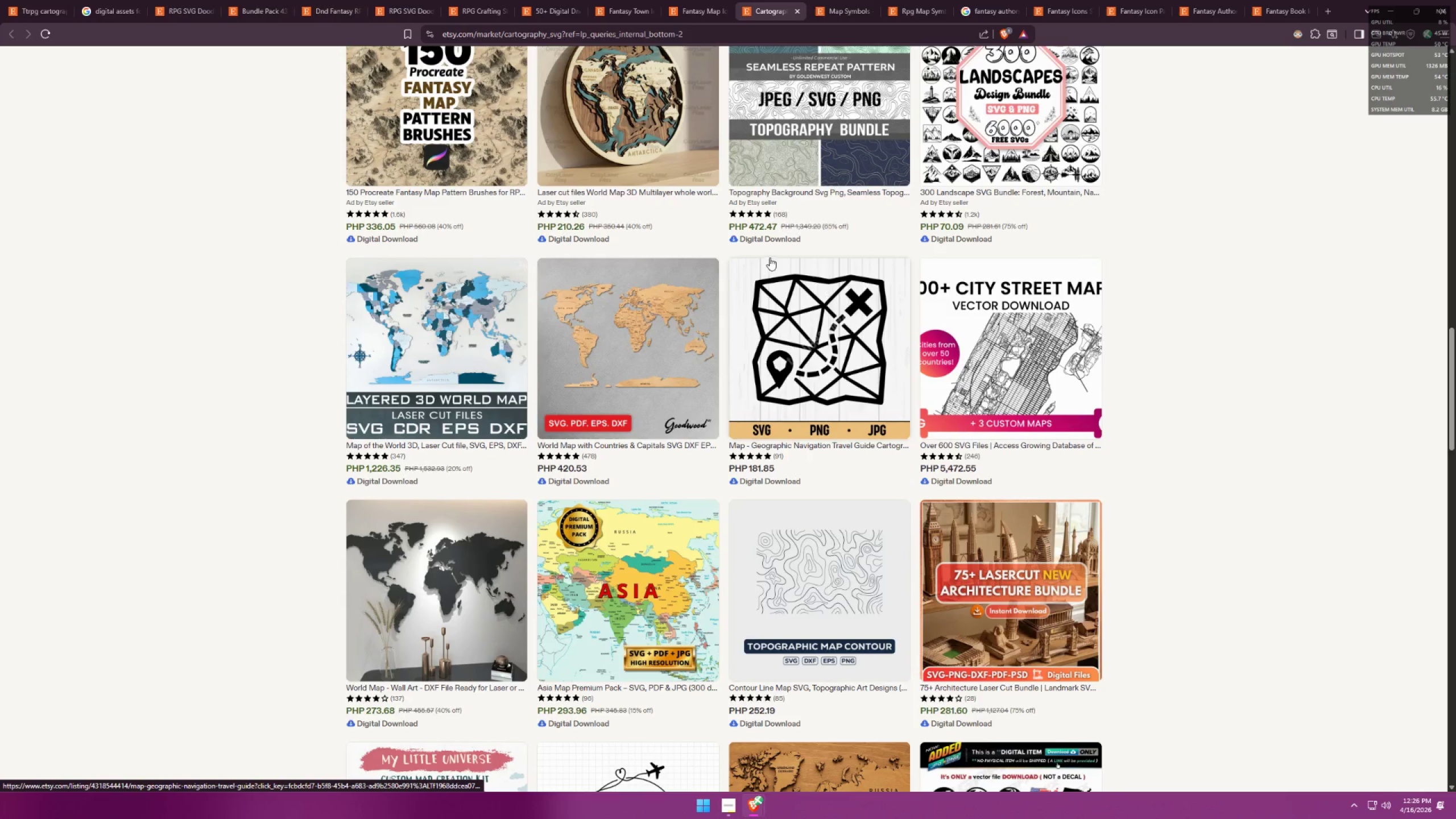 
scroll: coordinate [812, 195], scroll_direction: down, amount: 24.0
 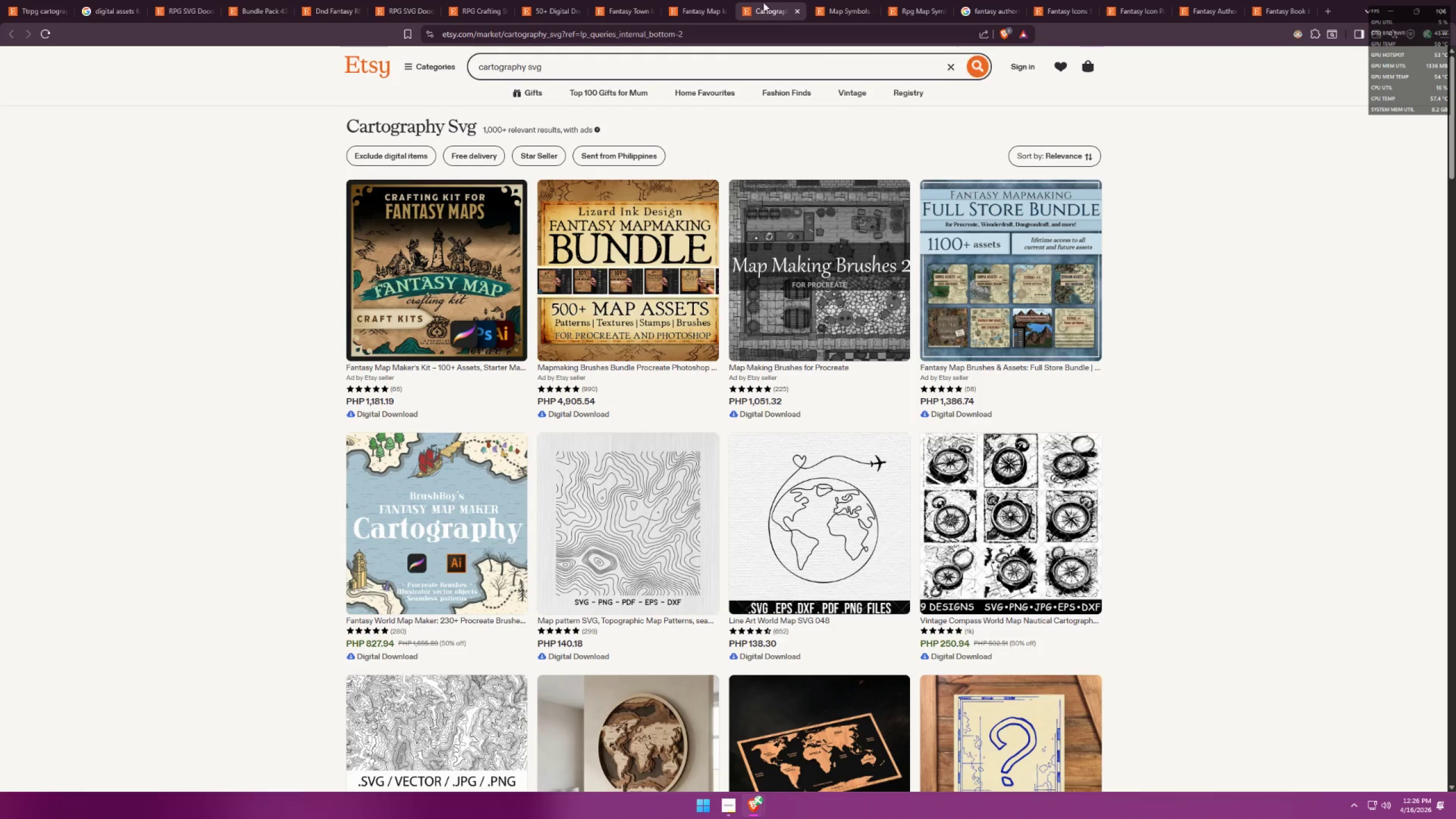 
left_click([795, 12])
 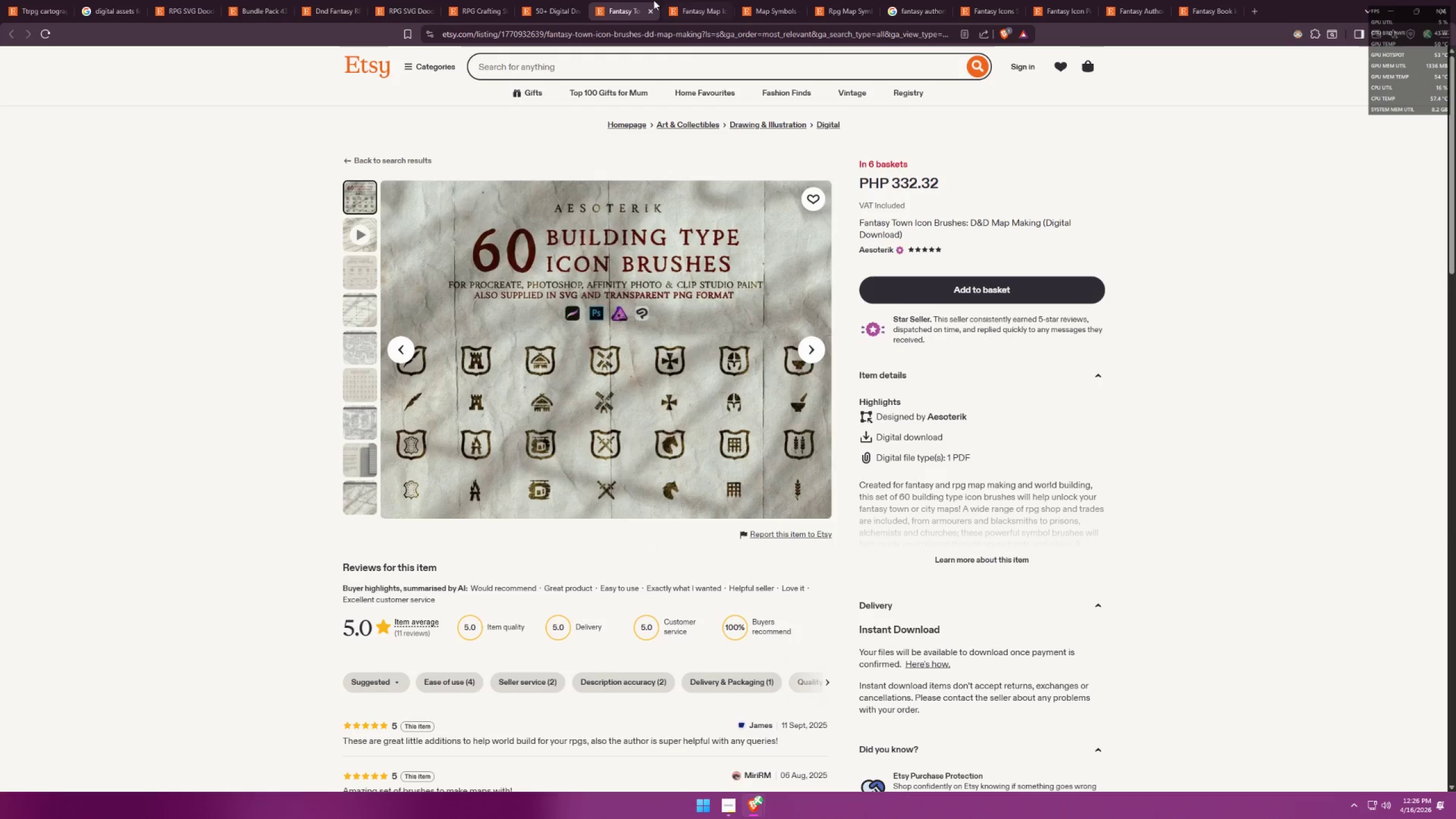 
double_click([706, 0])
 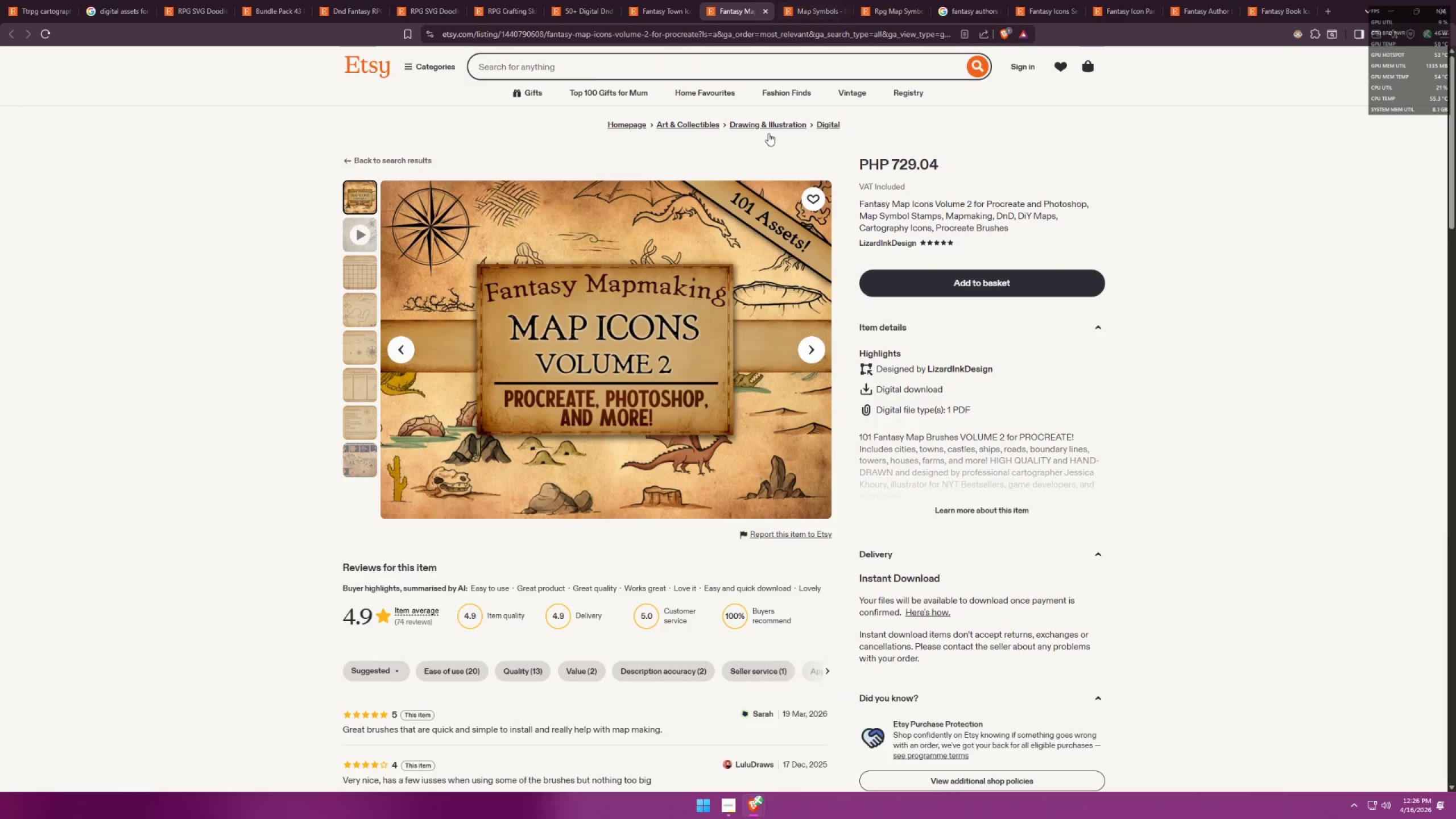 
left_click([805, 0])
 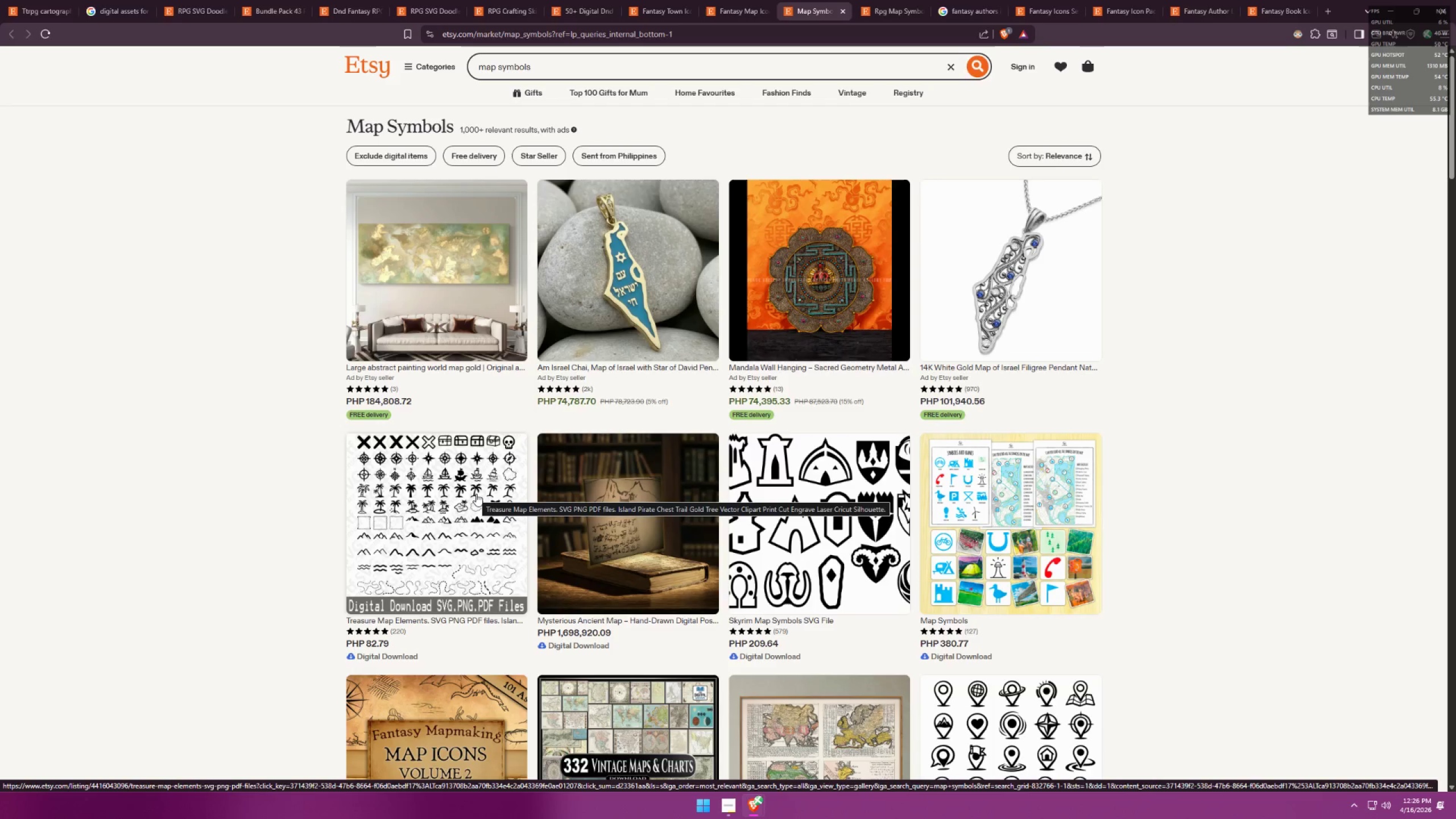 
wait(5.77)
 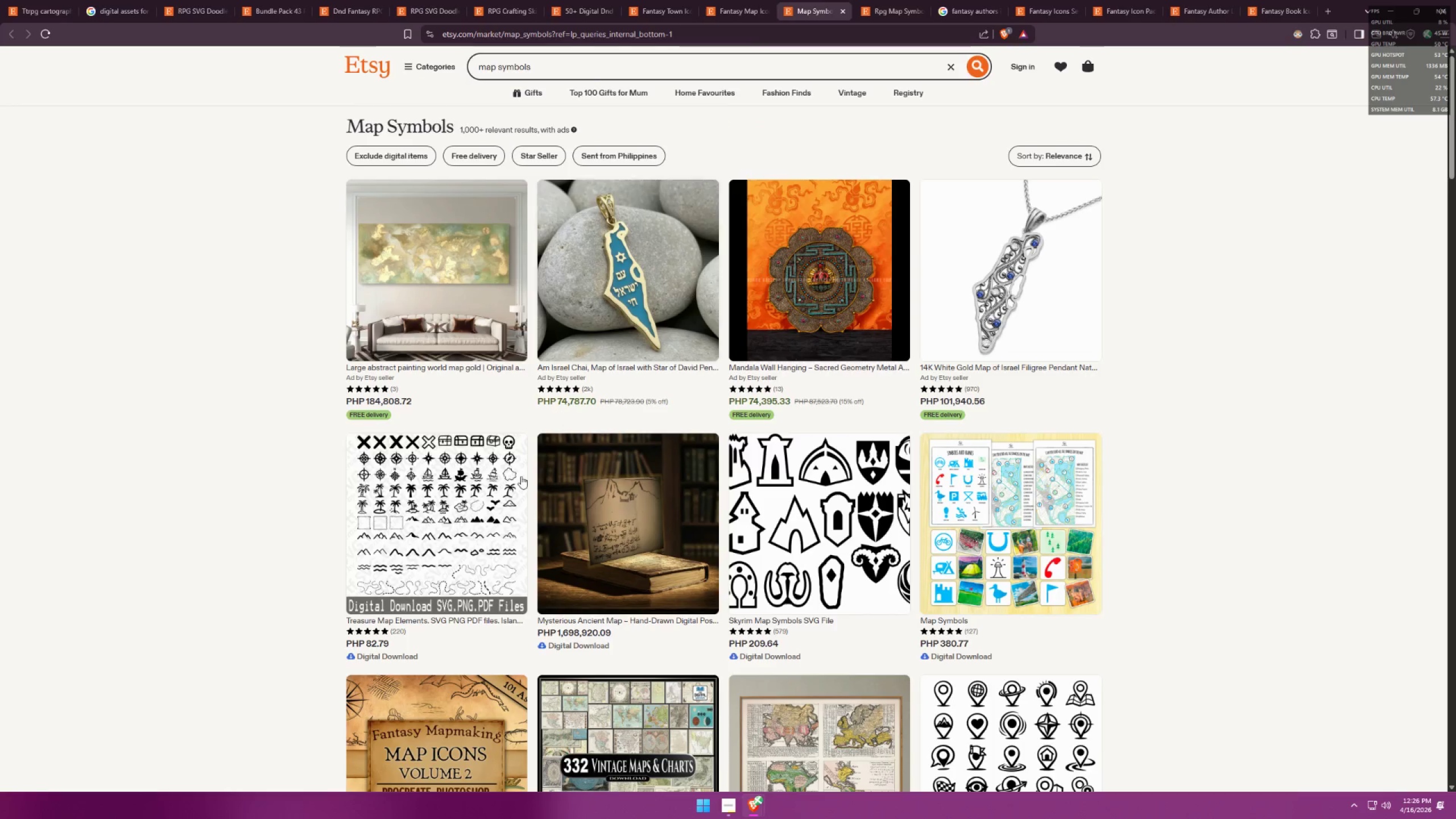 
mouse_move([774, 523])
 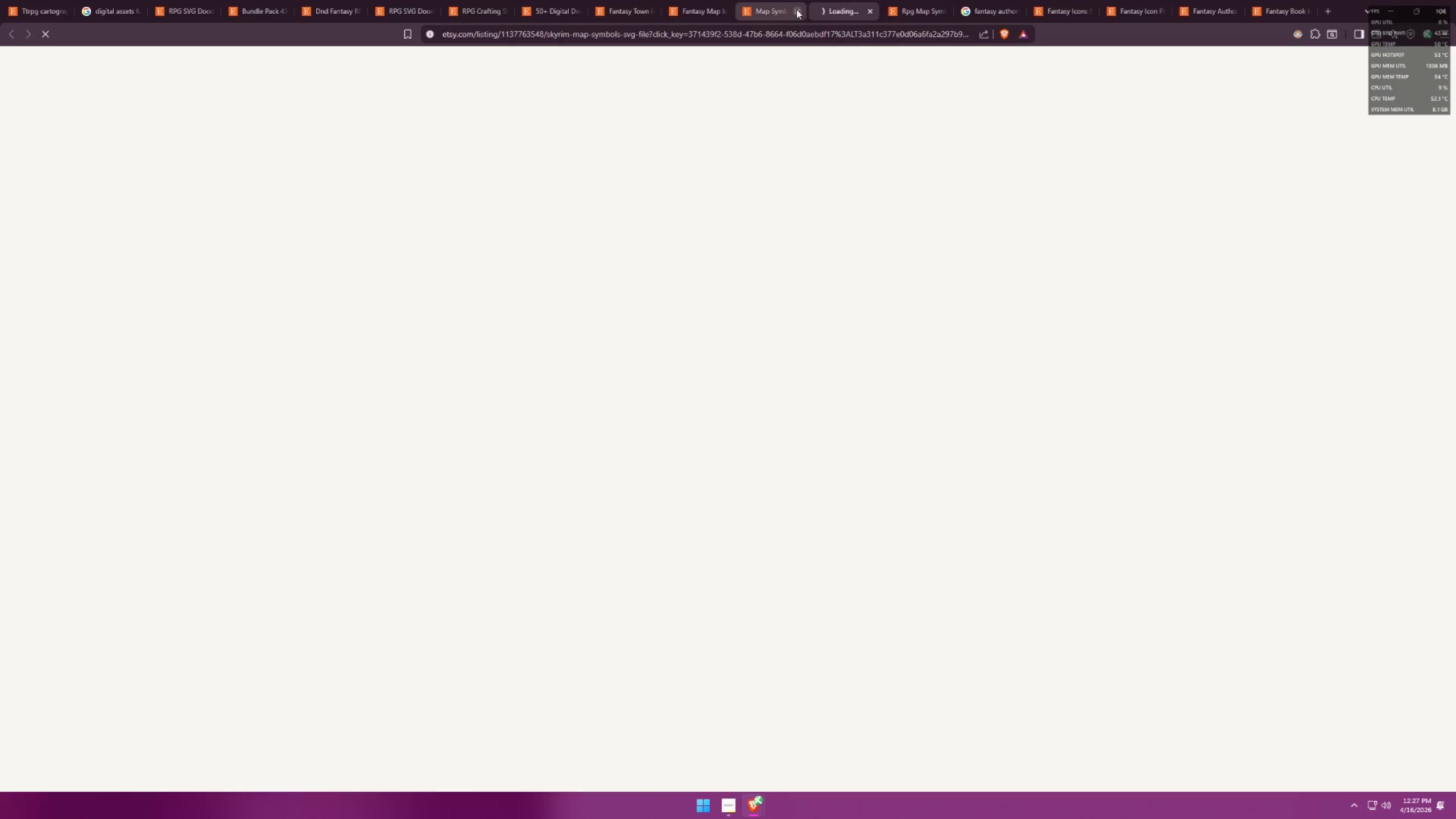 
double_click([839, 0])
 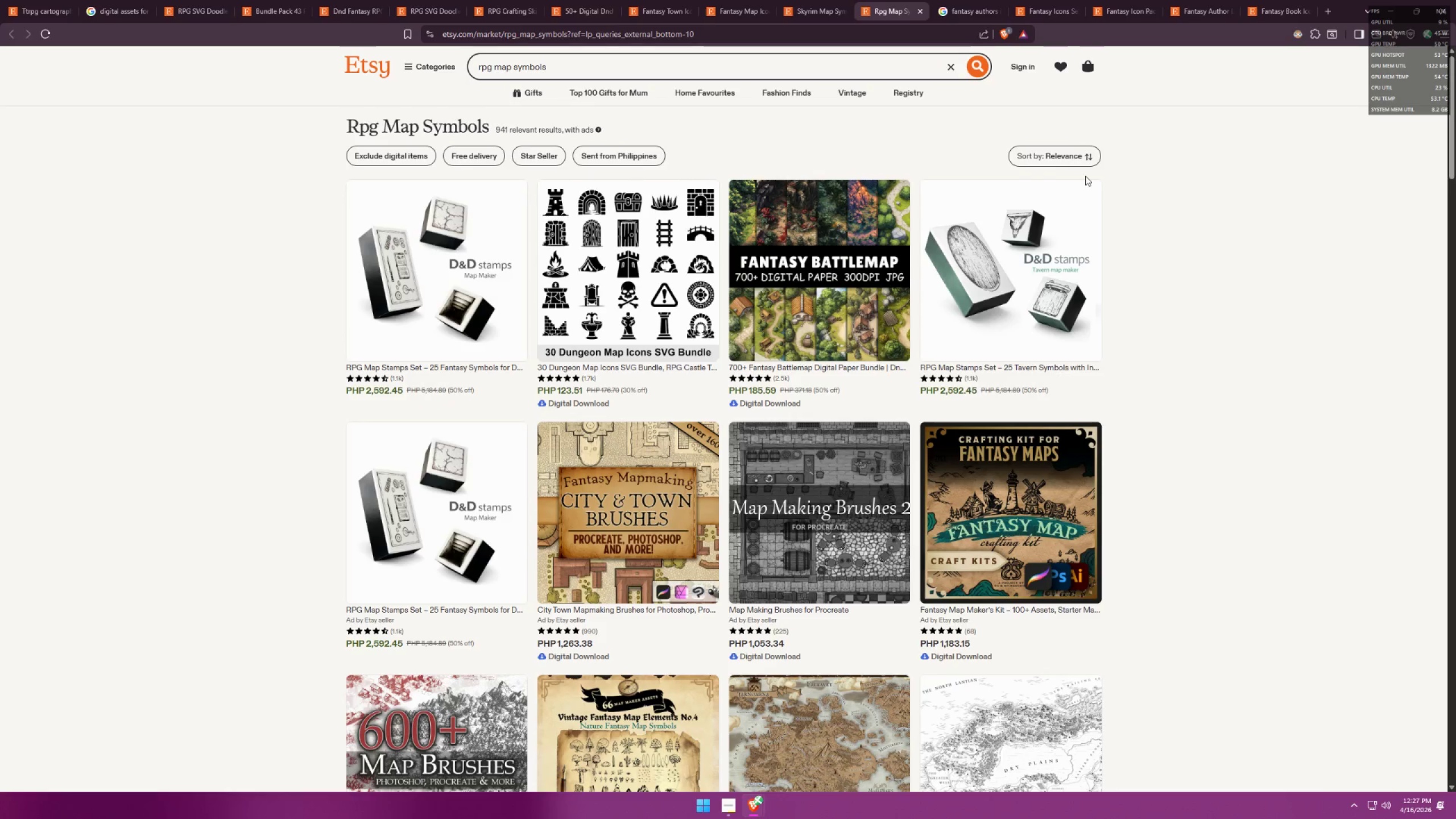 
mouse_move([672, 276])
 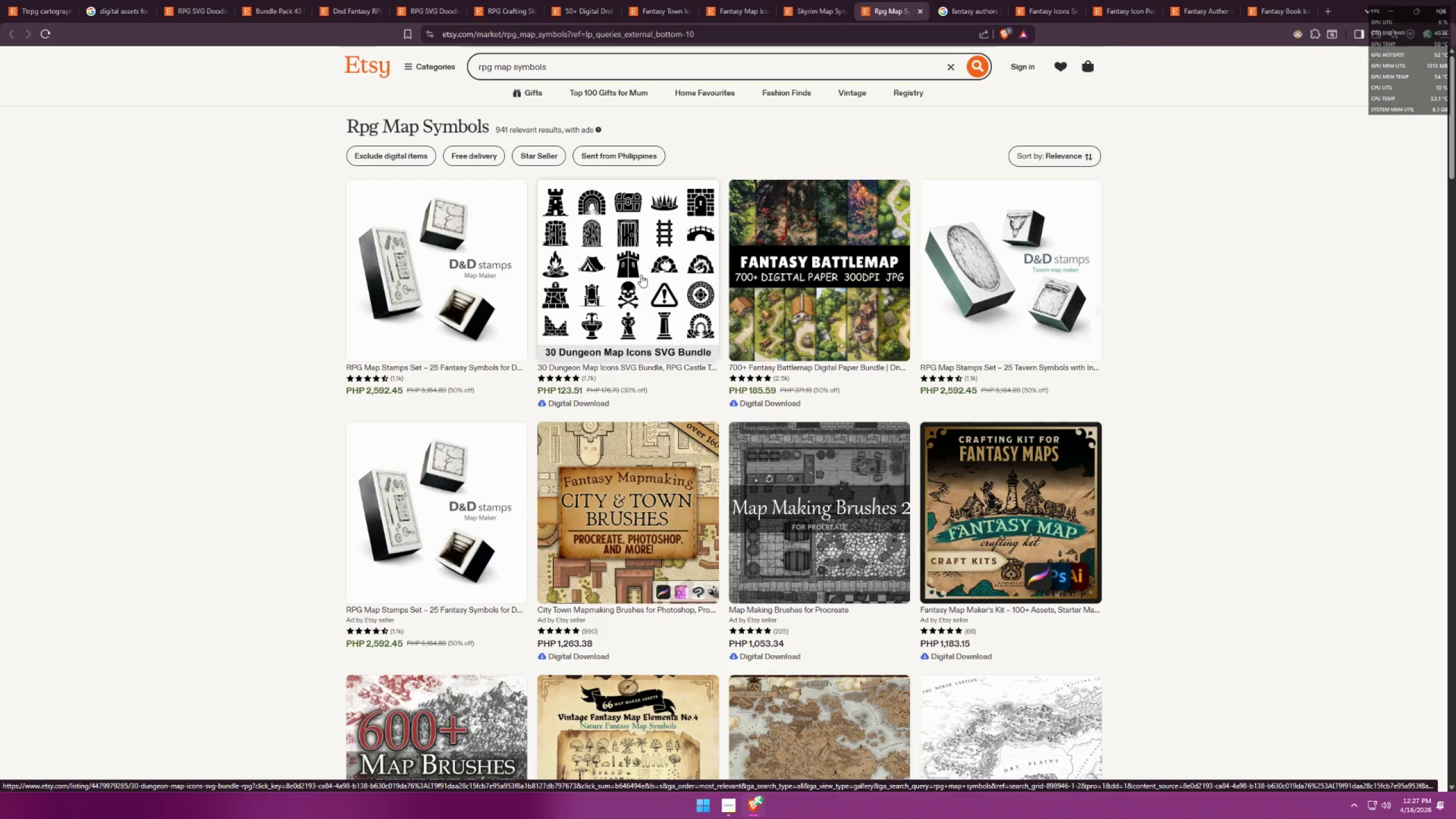 
key(Alt+AltLeft)
 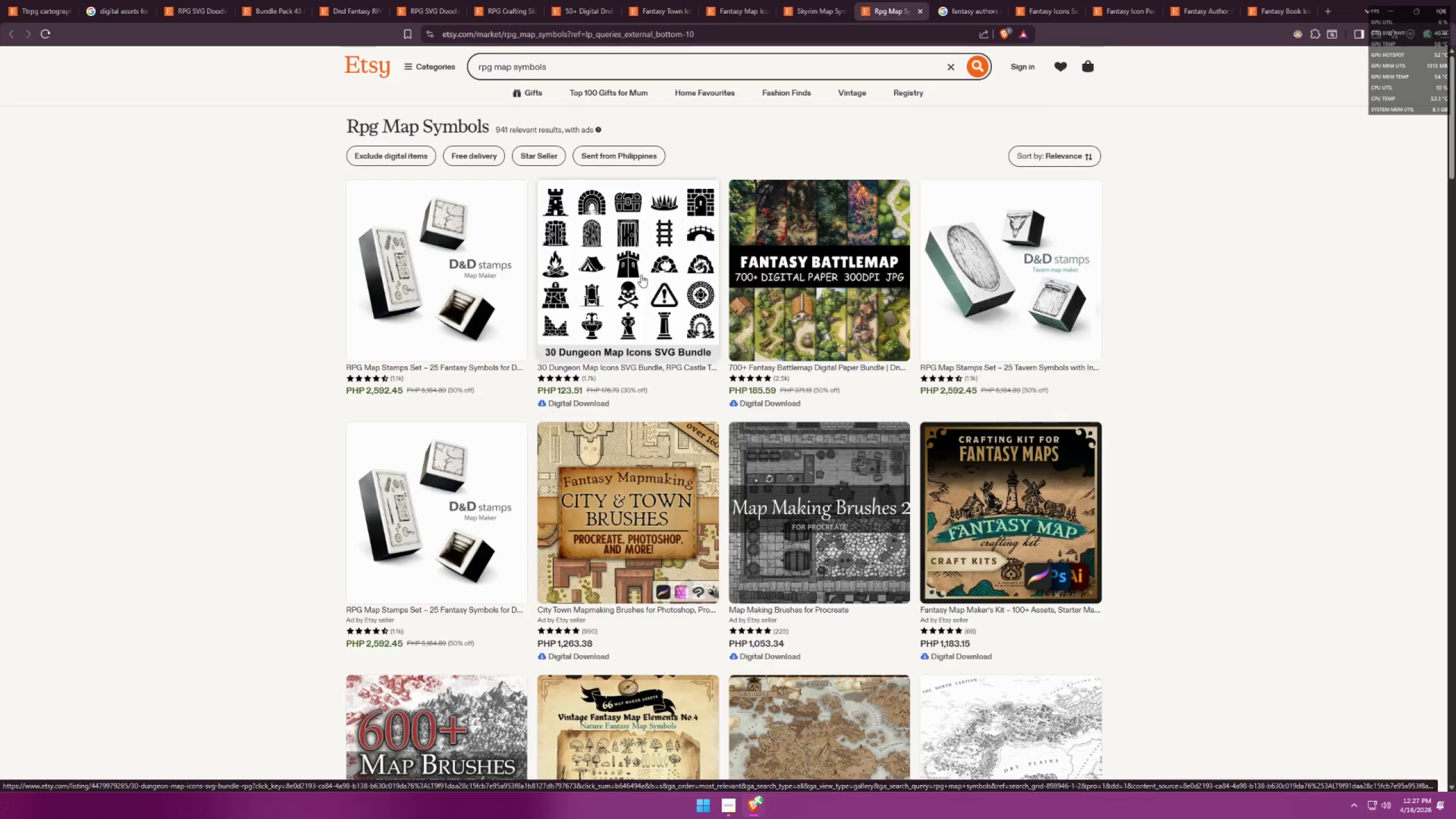 
key(Alt+Tab)
 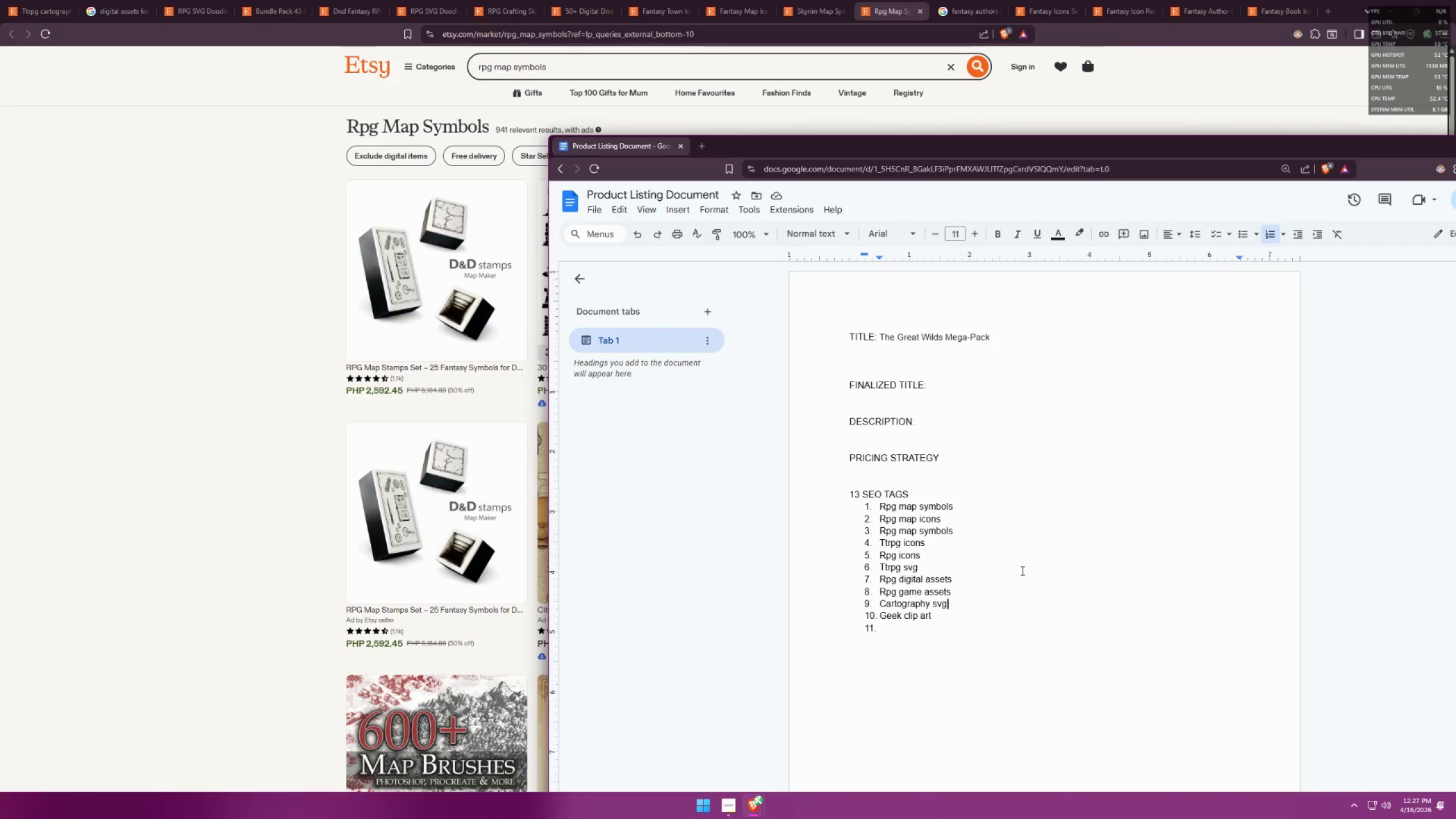 
key(Alt+AltLeft)
 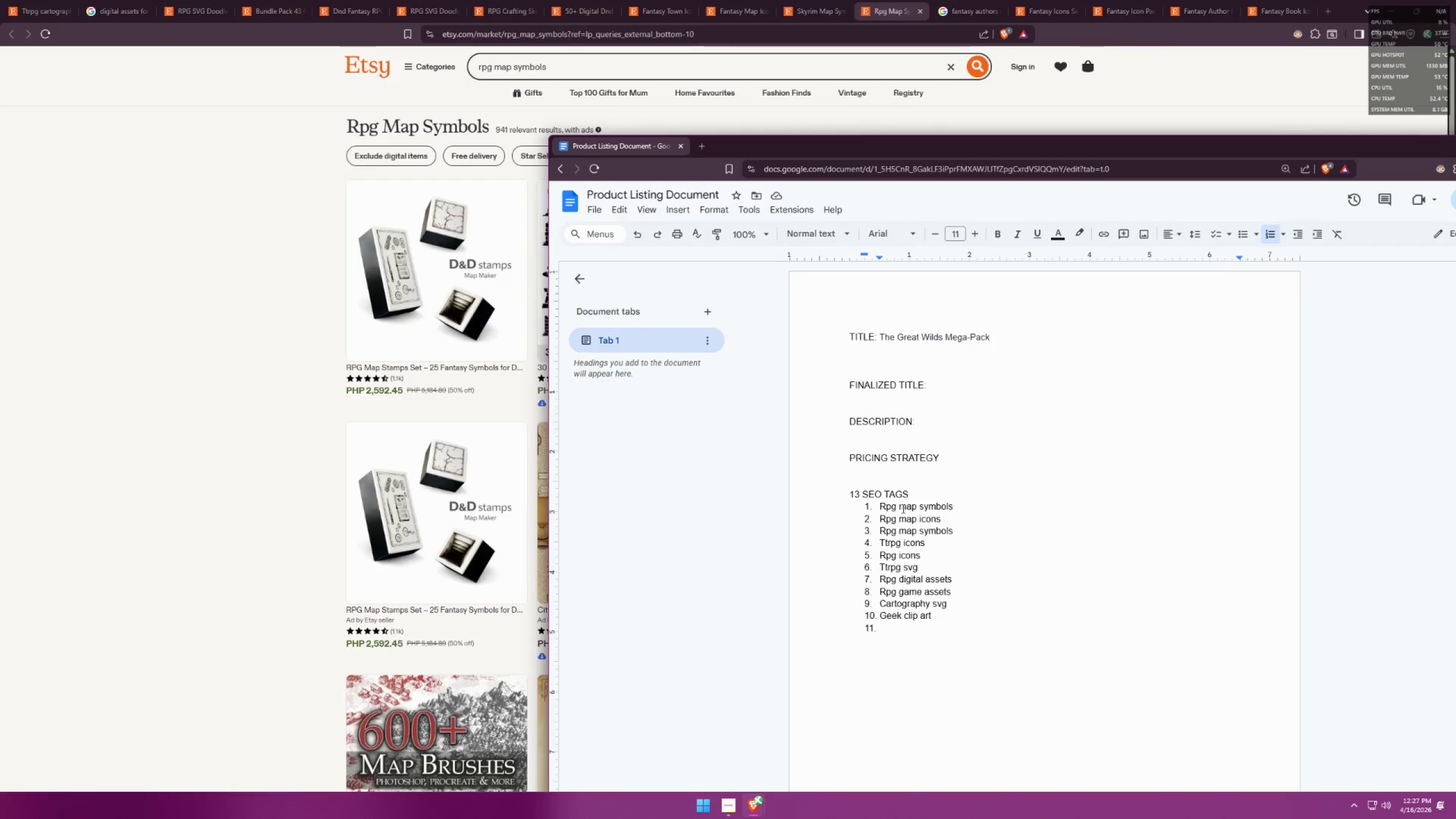 
key(Alt+Tab)
 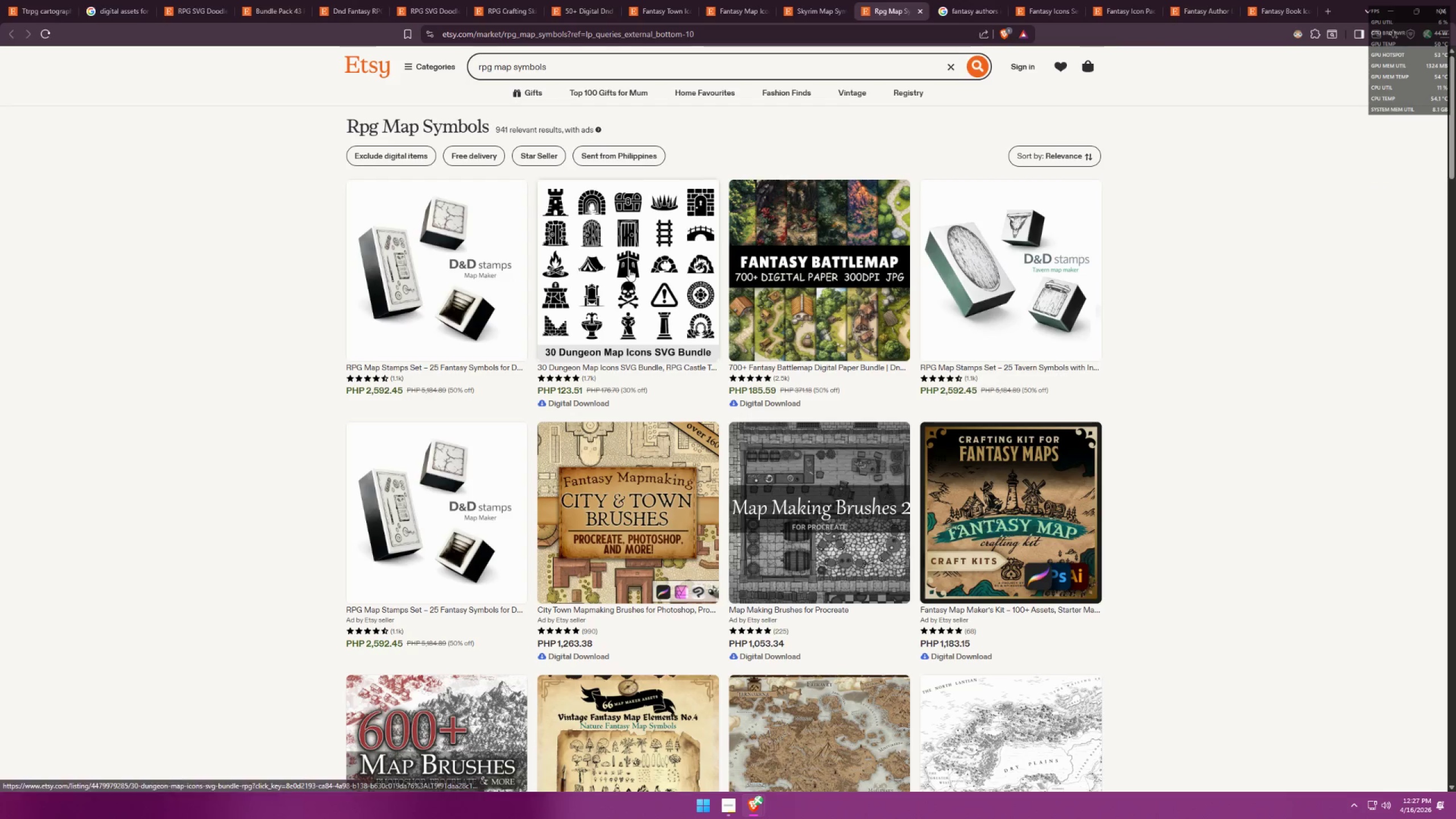 
left_click([629, 269])
 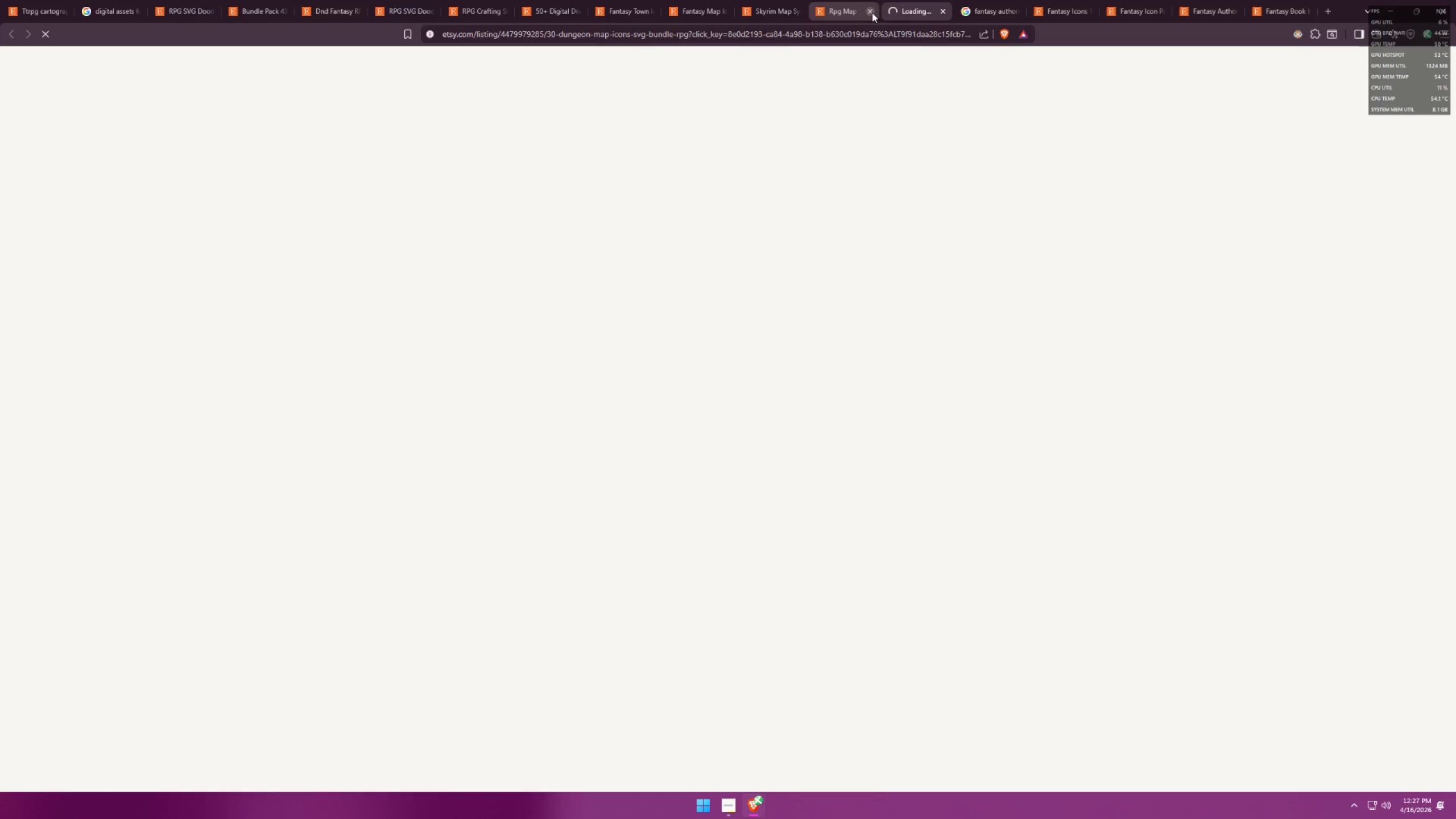 
double_click([933, 0])
 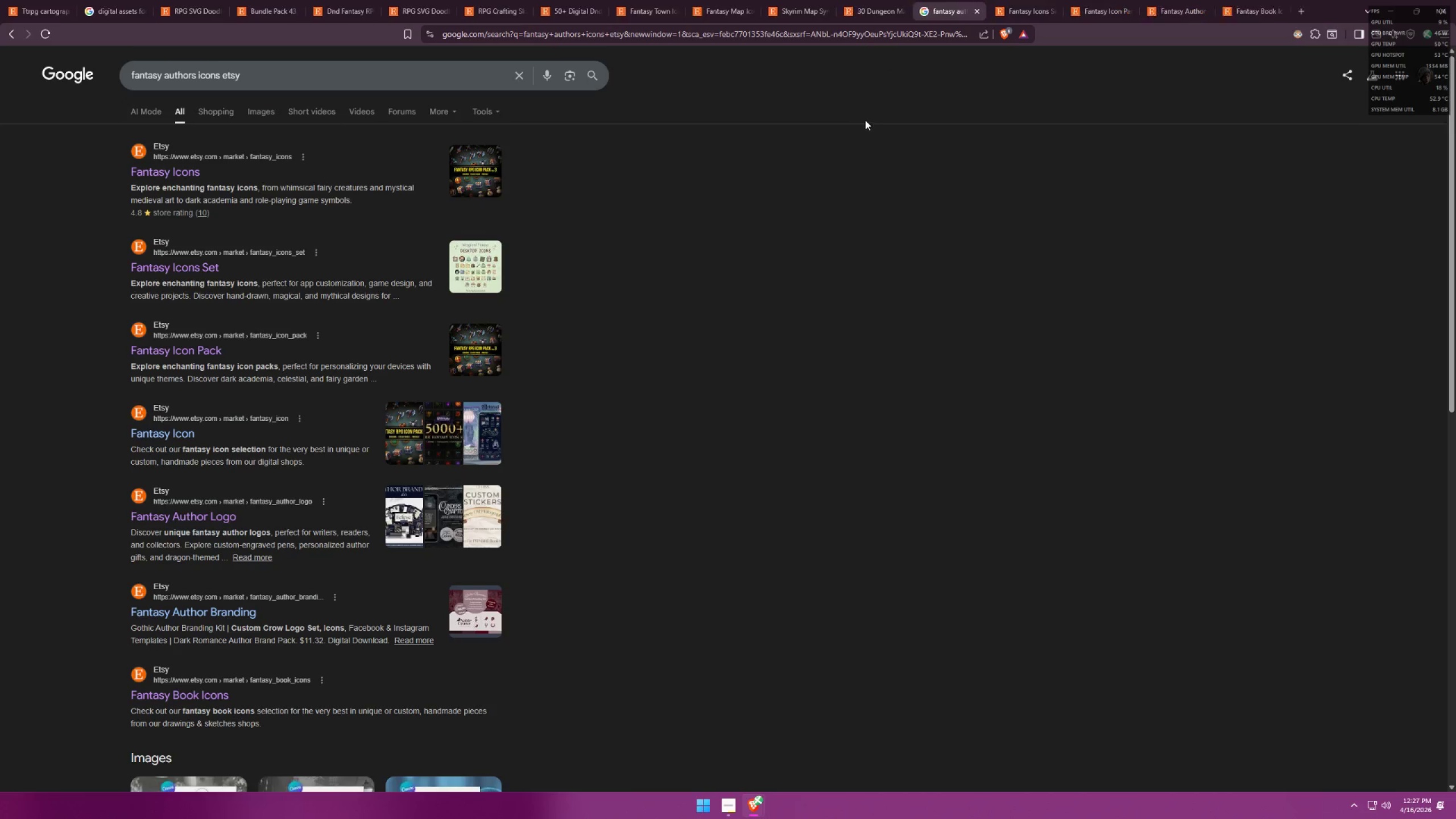 
scroll: coordinate [855, 145], scroll_direction: down, amount: 5.0
 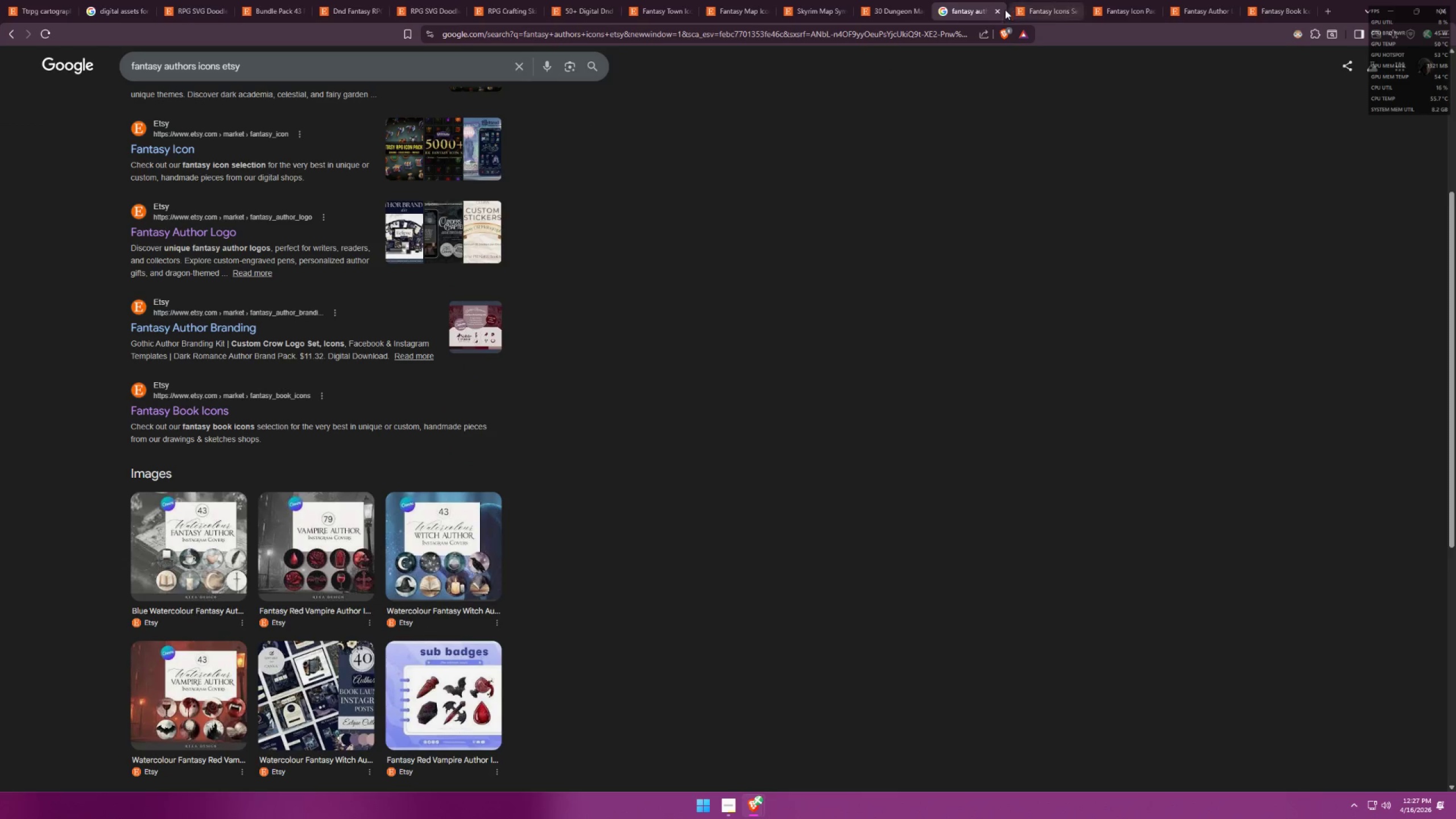 
left_click([999, 13])
 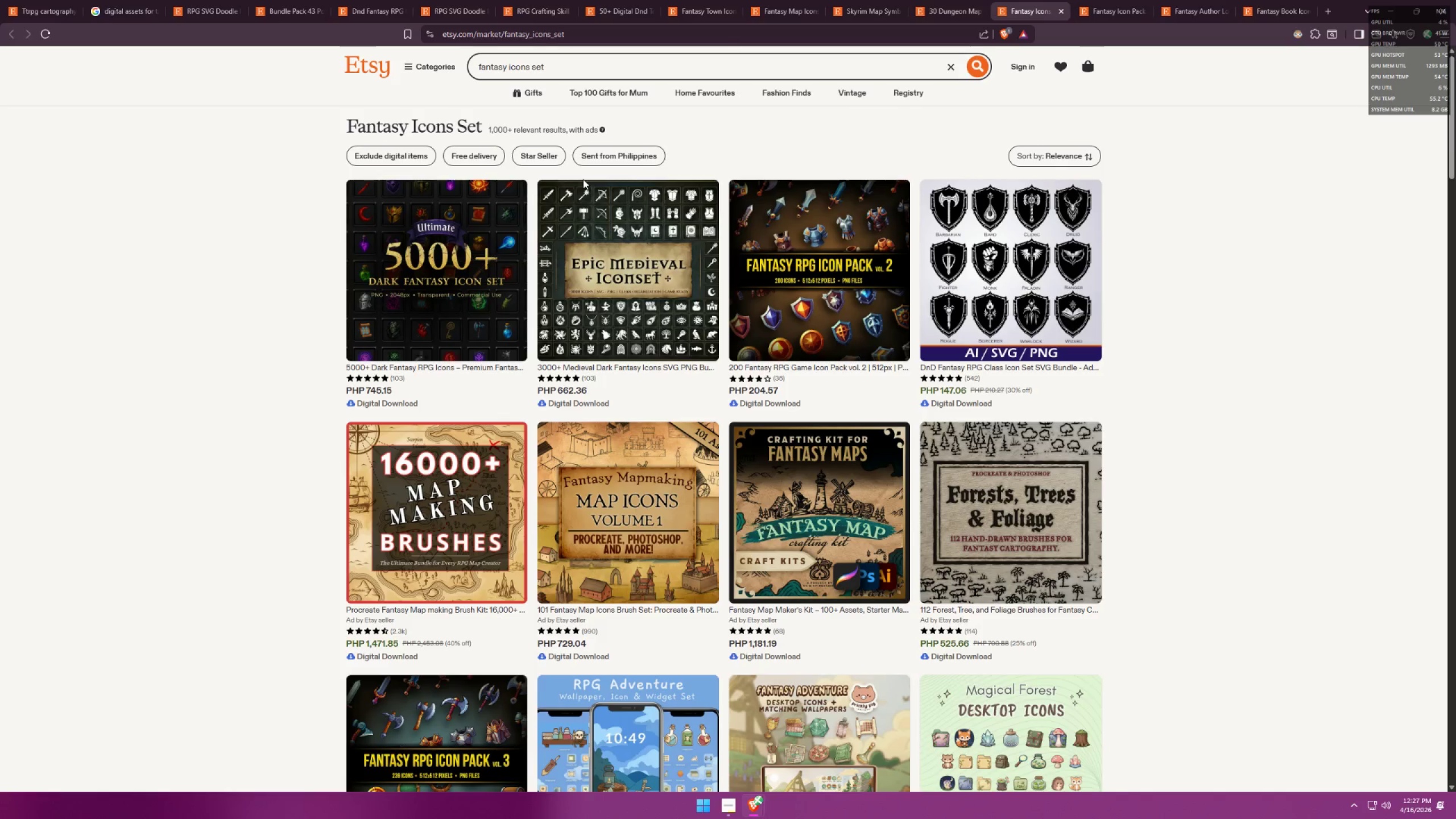 
wait(6.36)
 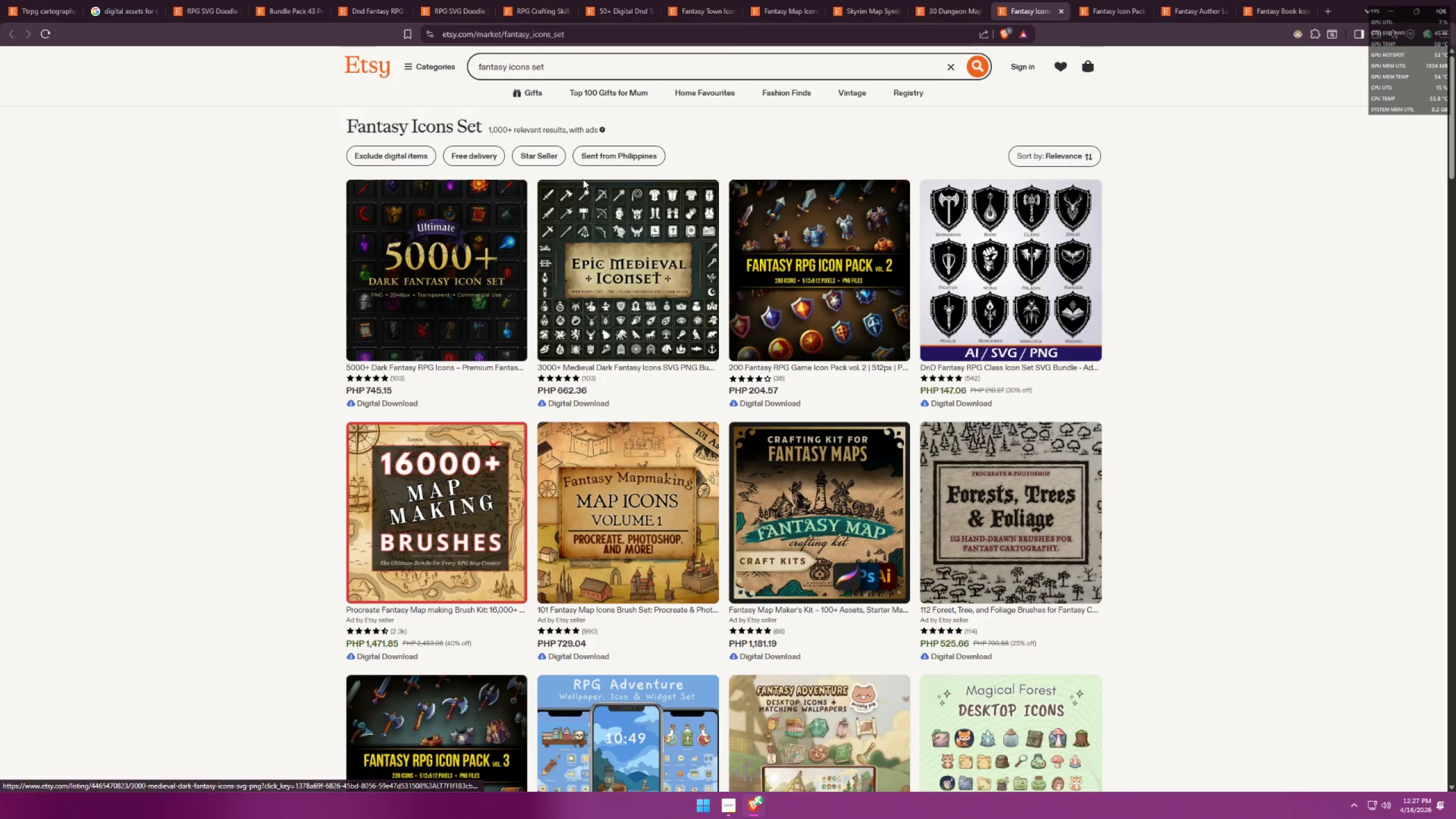 
mouse_move([1014, 566])
 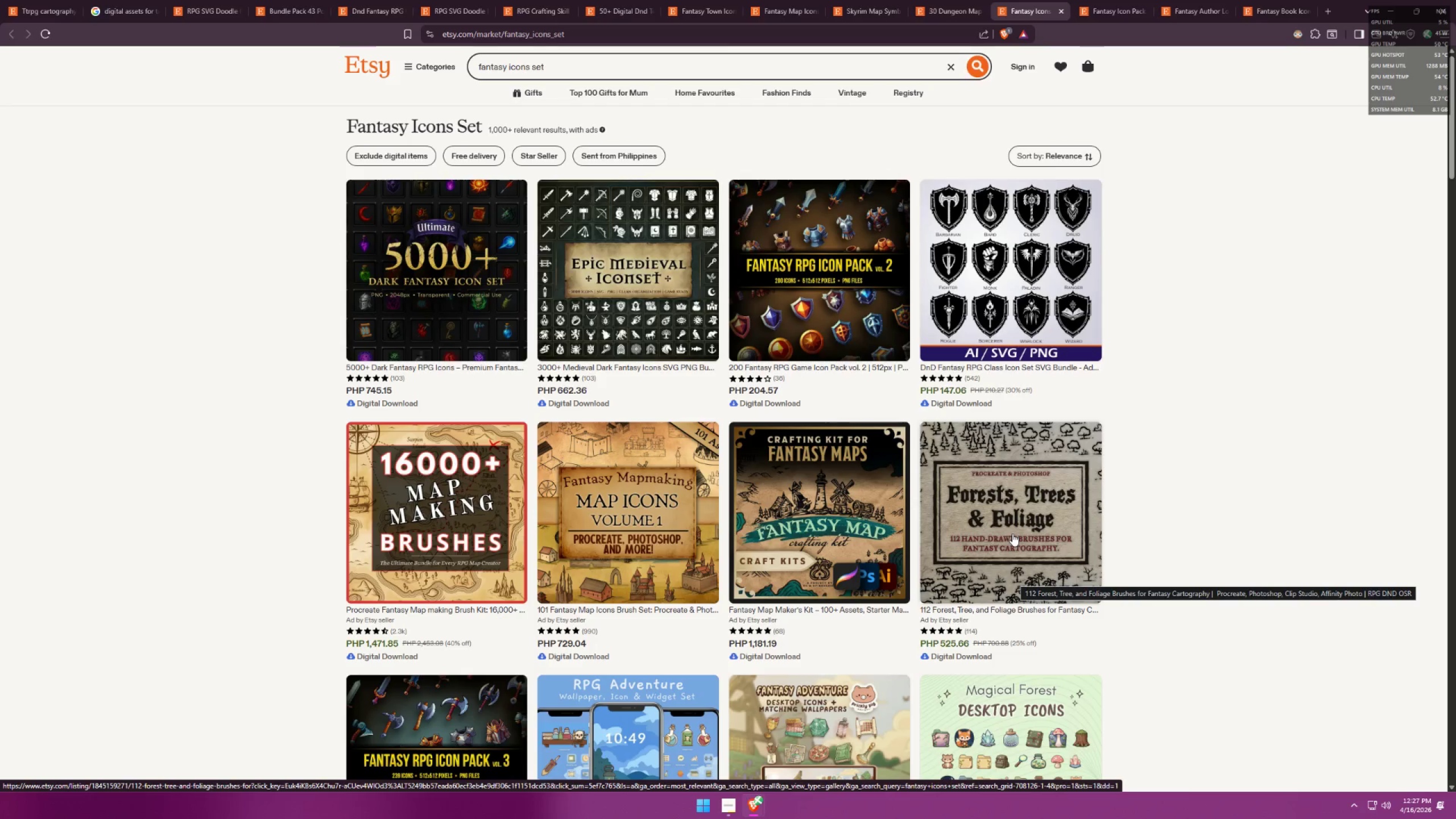 
scroll: coordinate [1017, 522], scroll_direction: down, amount: 2.0
 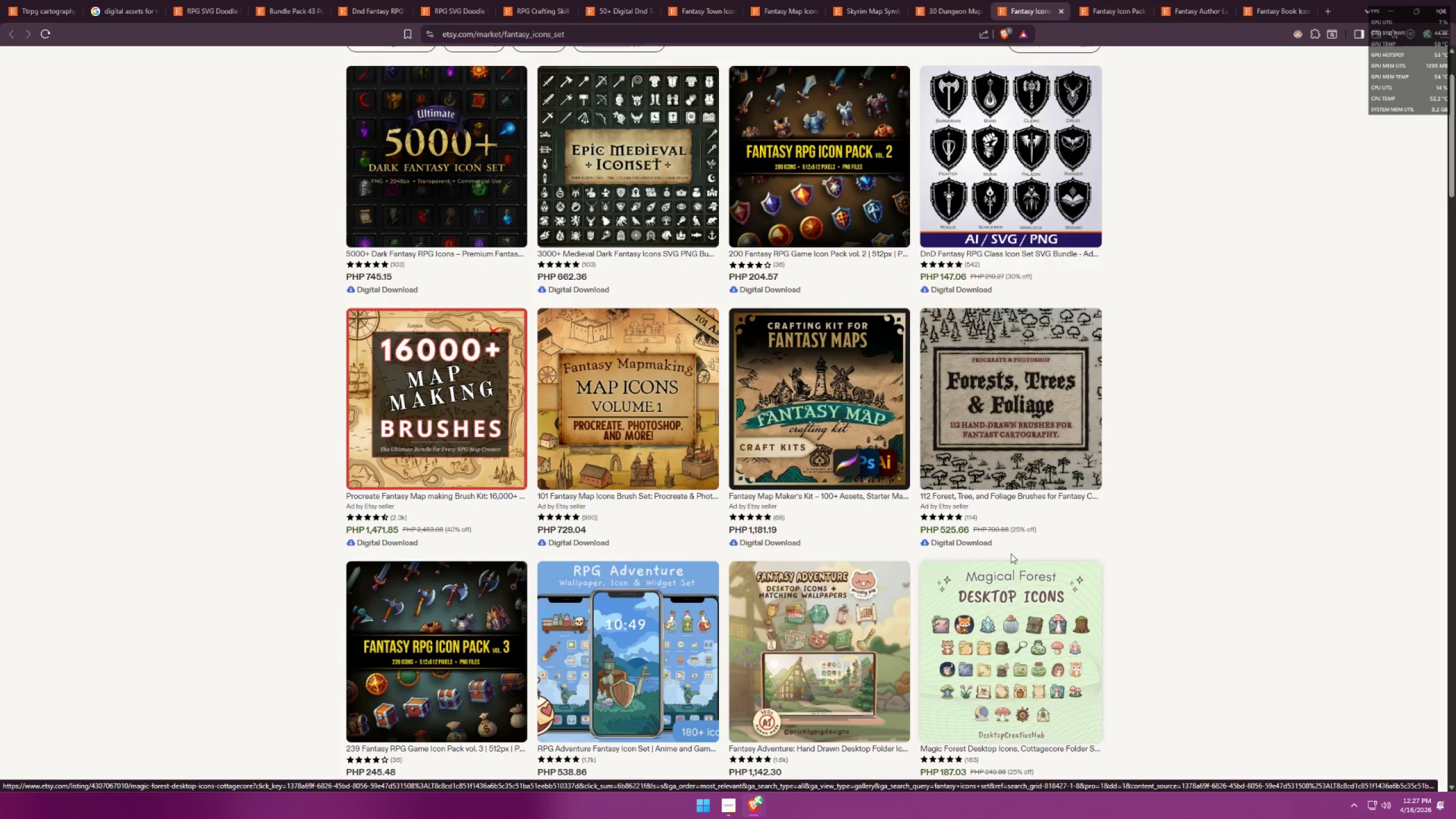 
left_click([1028, 443])
 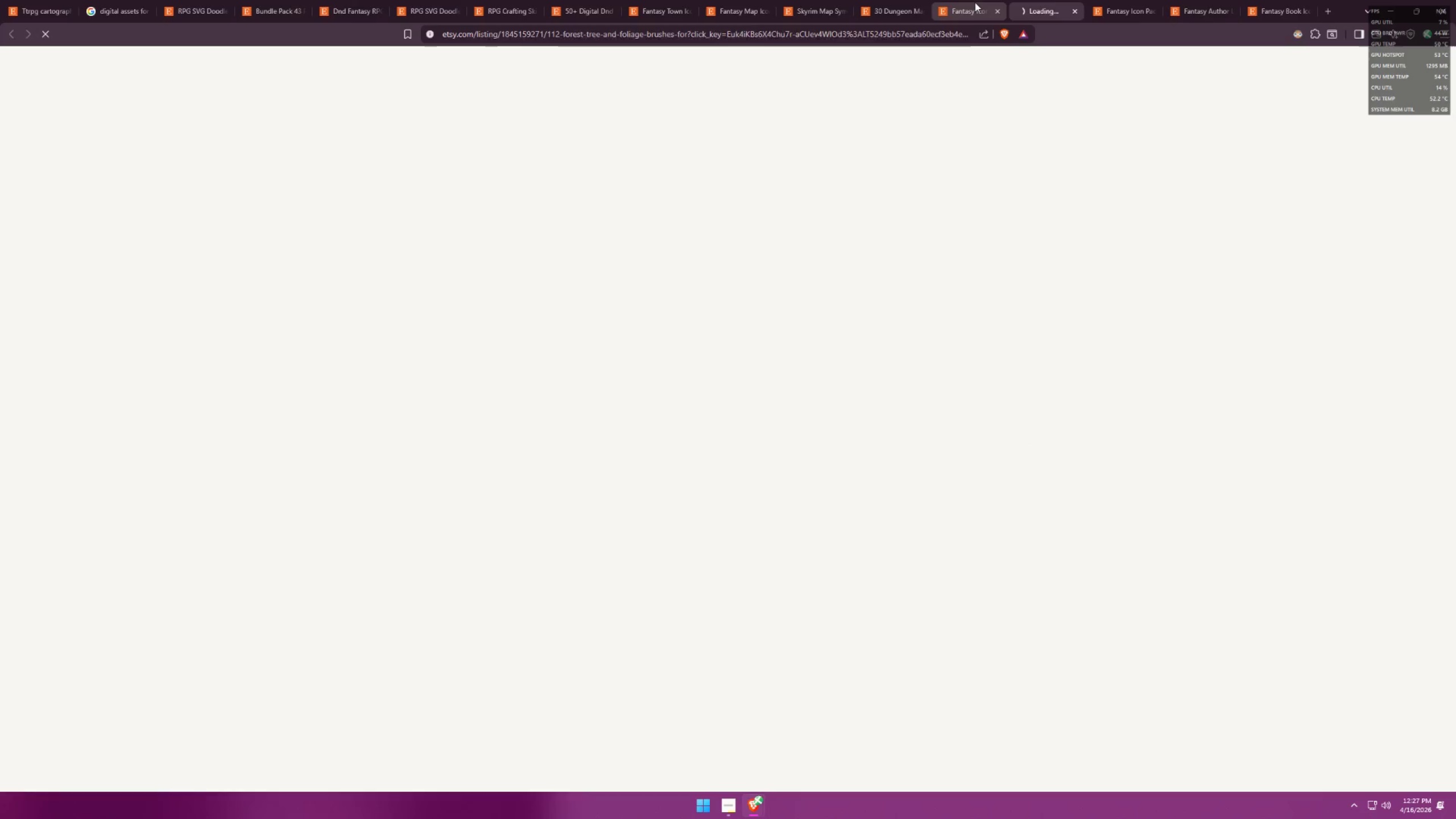 
scroll: coordinate [1149, 384], scroll_direction: up, amount: 8.0
 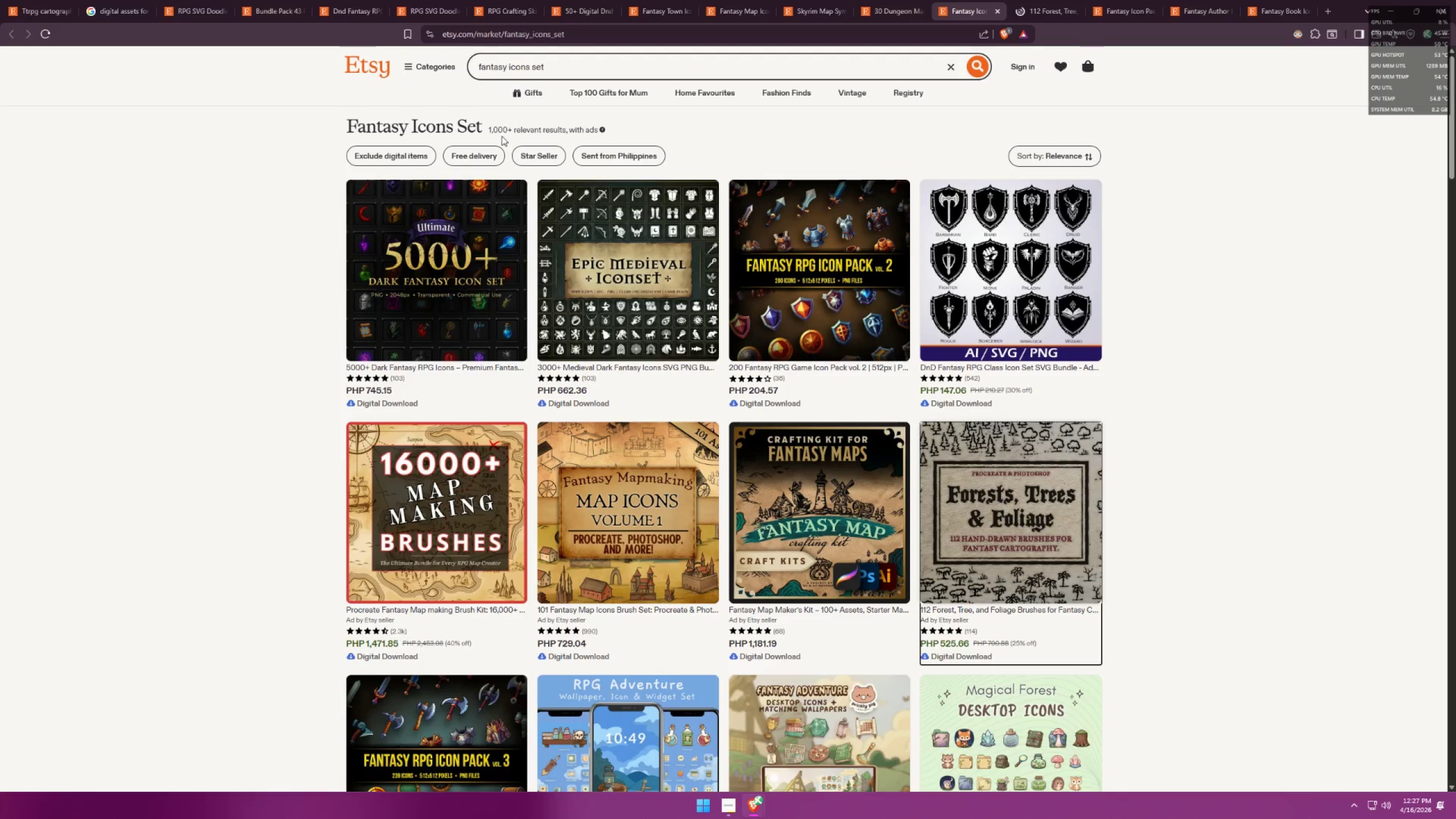 
left_click_drag(start_coordinate=[477, 125], to_coordinate=[343, 113])
 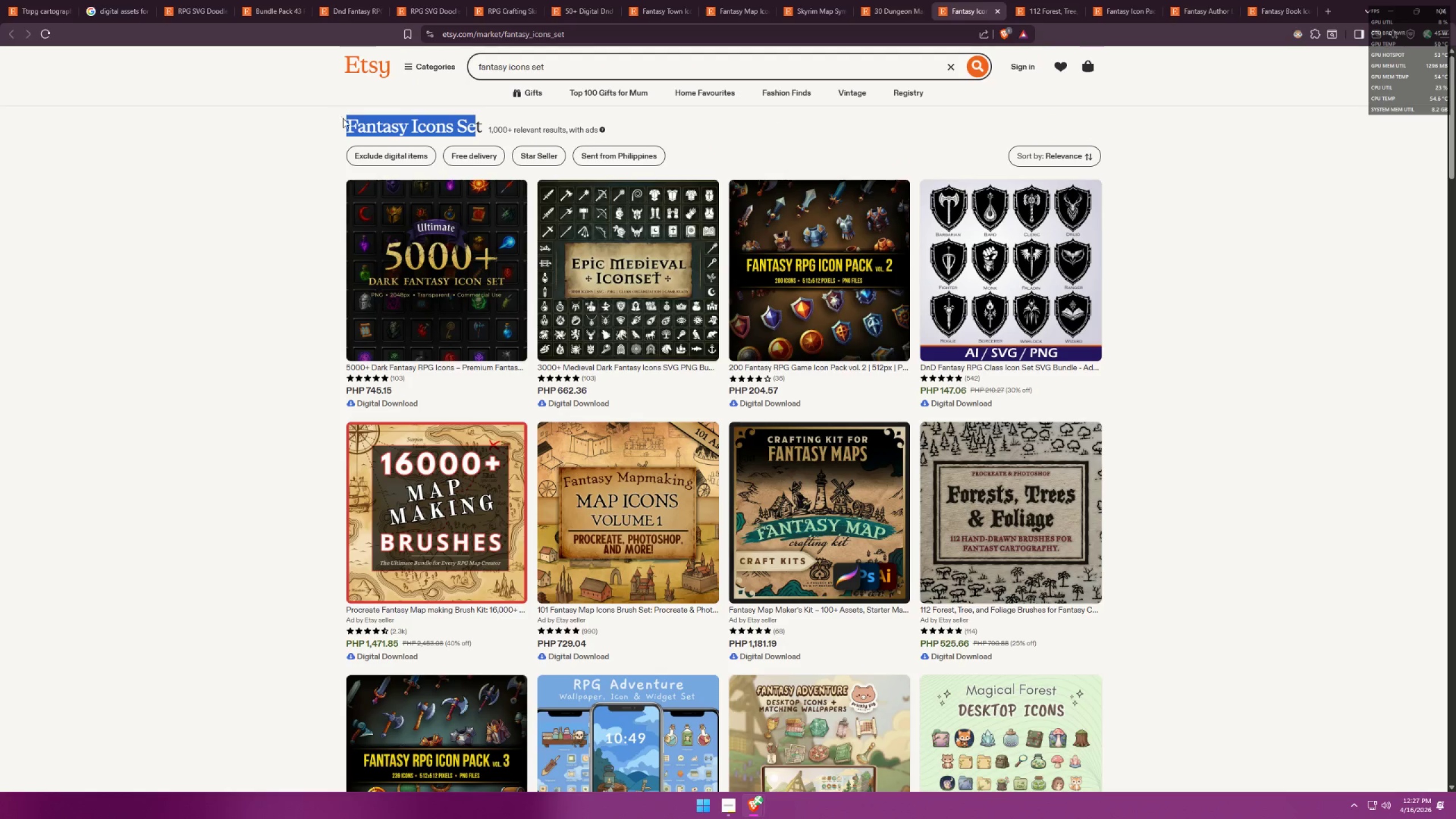 
double_click([351, 123])
 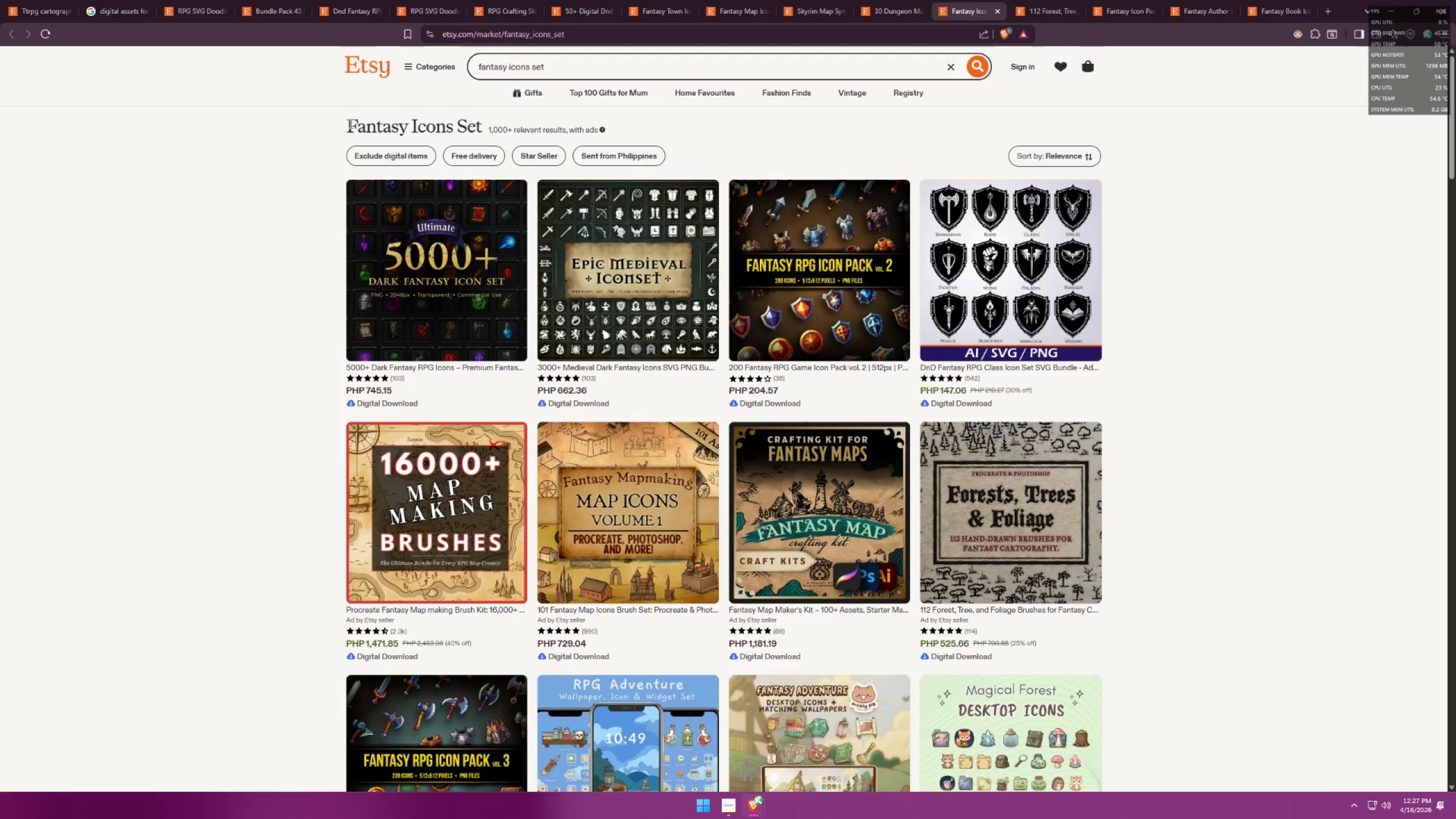 
left_click_drag(start_coordinate=[345, 125], to_coordinate=[482, 119])
 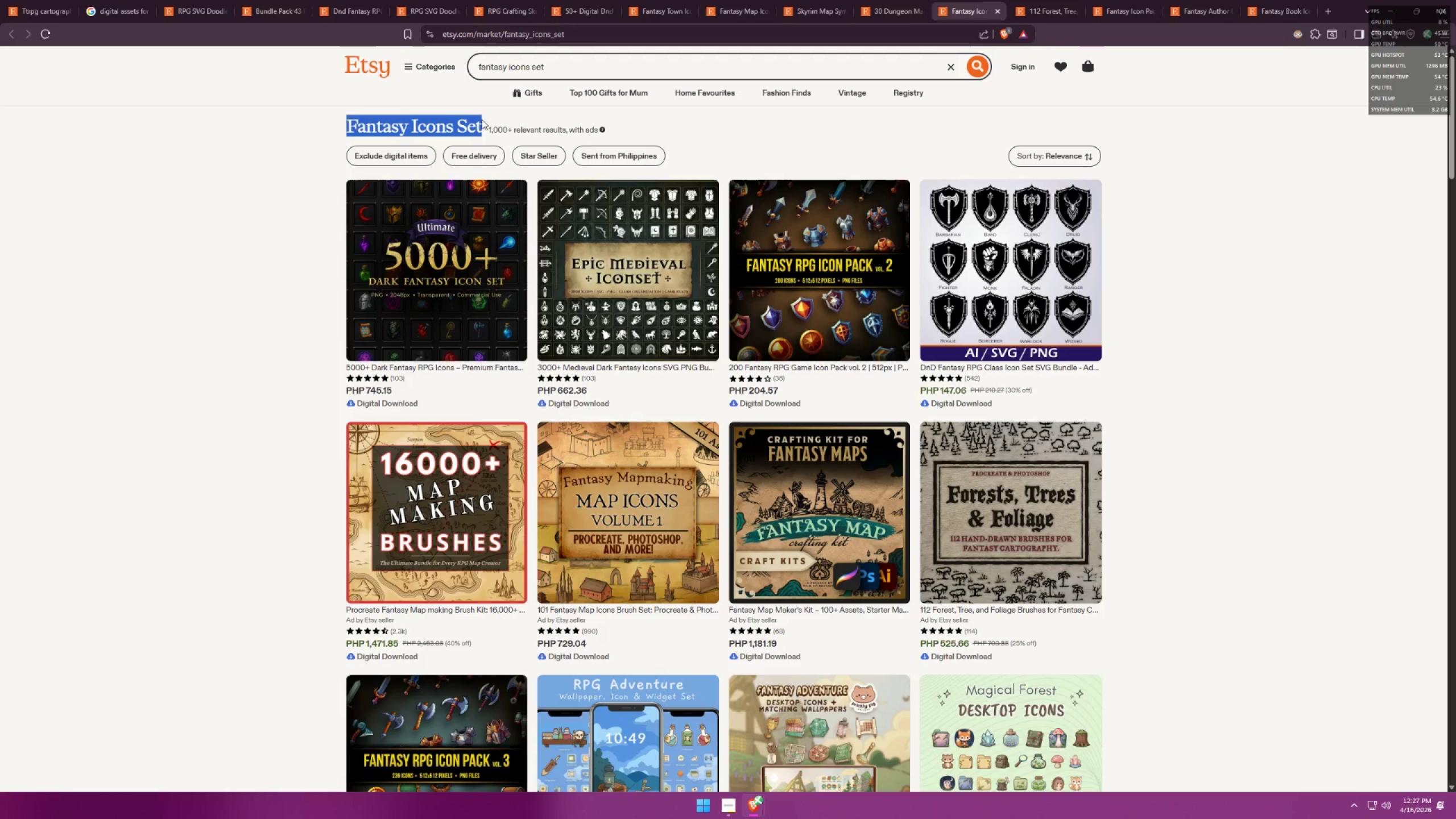 
key(Control+C)
 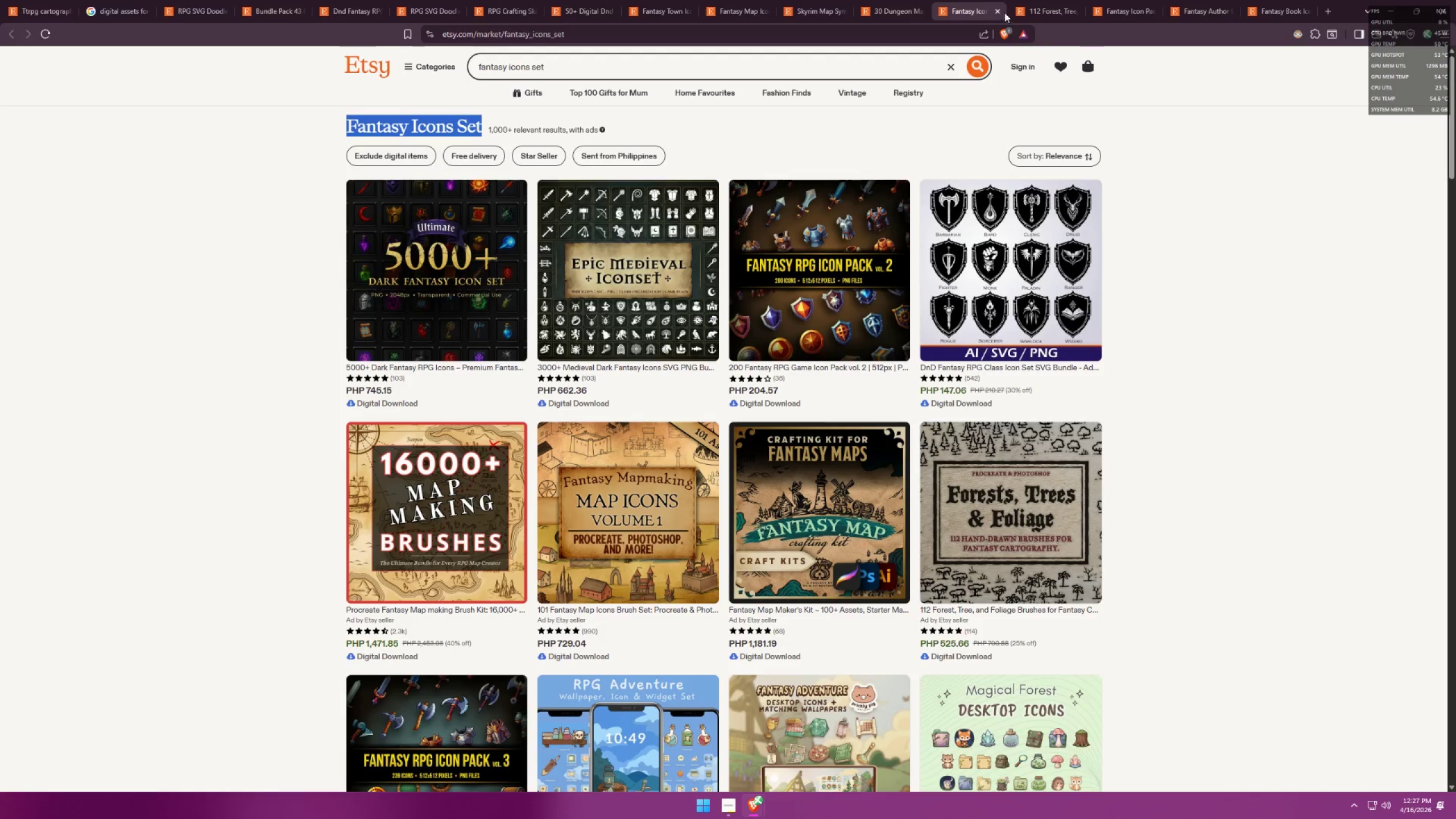 
left_click([998, 14])
 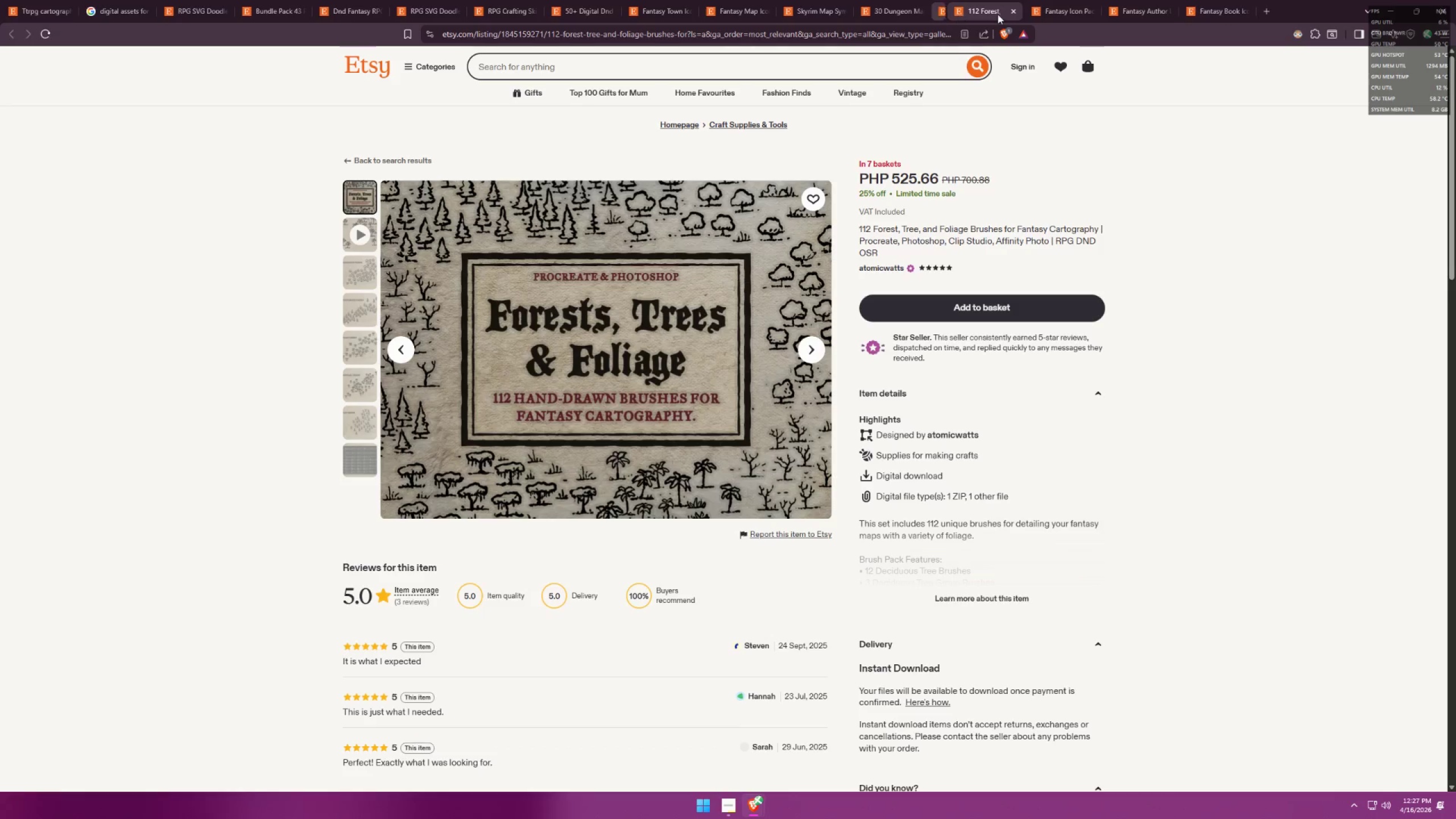 
key(Alt+AltLeft)
 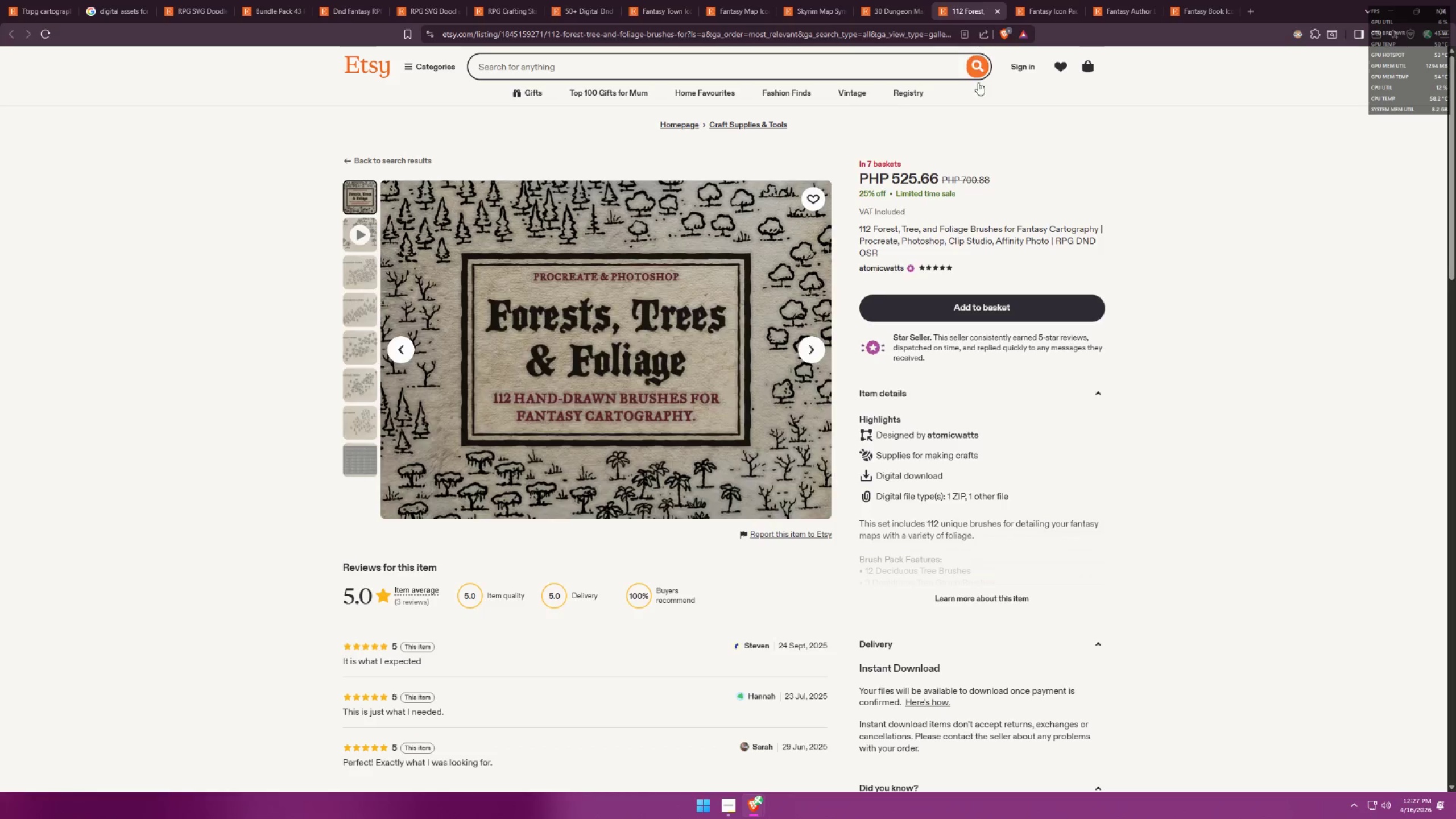 
key(Alt+Tab)
 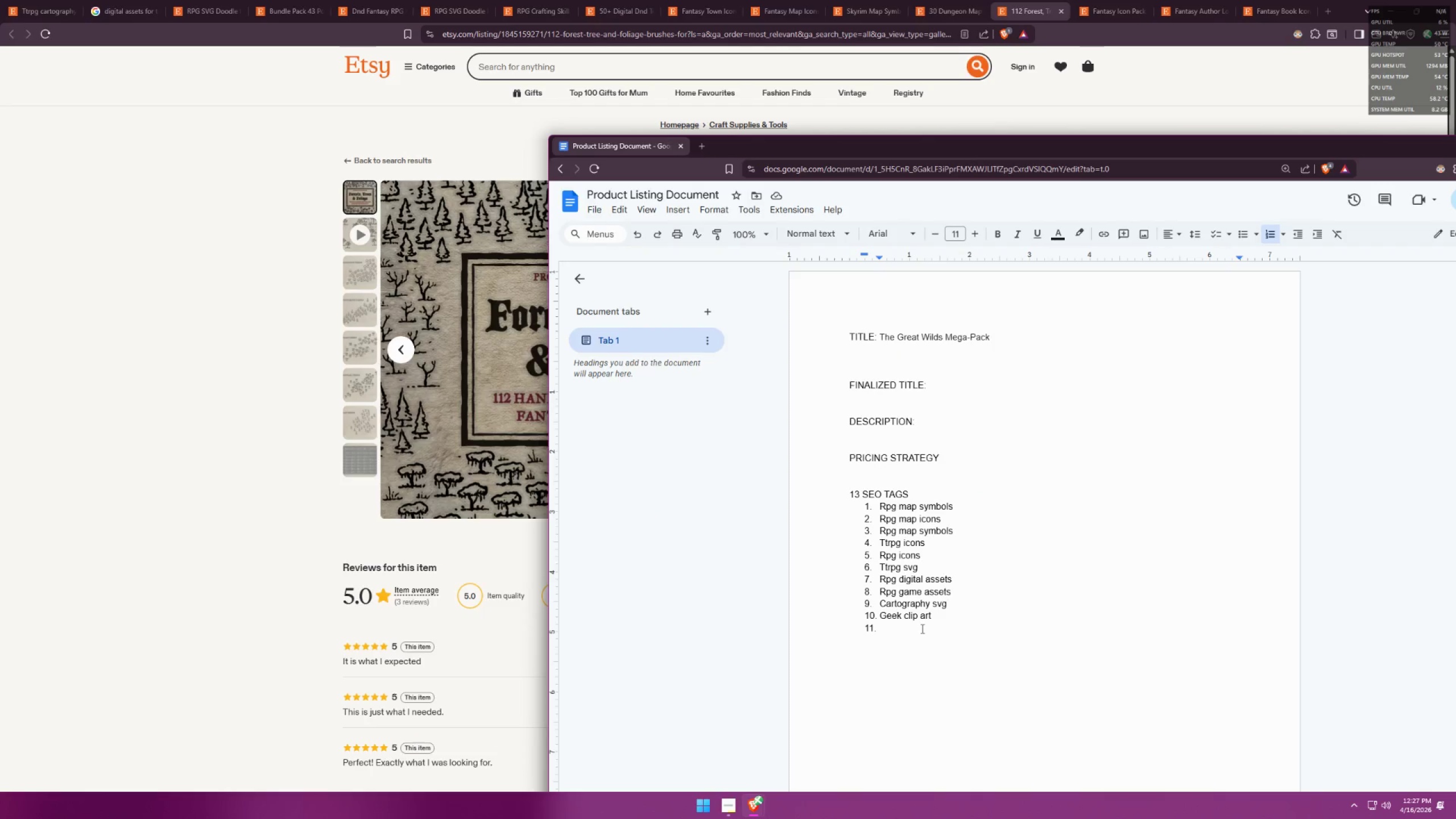 
key(Control+ControlLeft)
 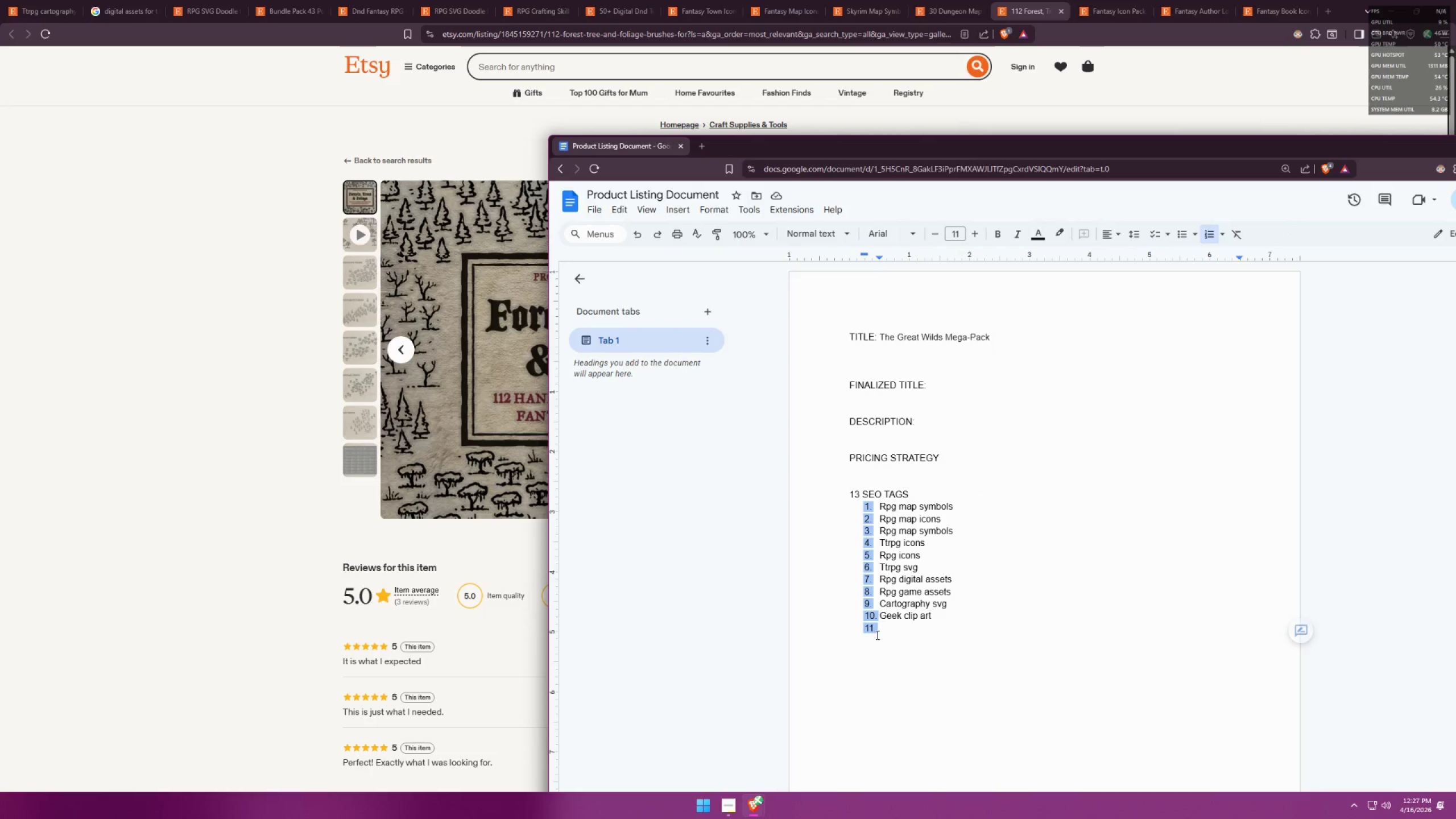 
double_click([903, 633])
 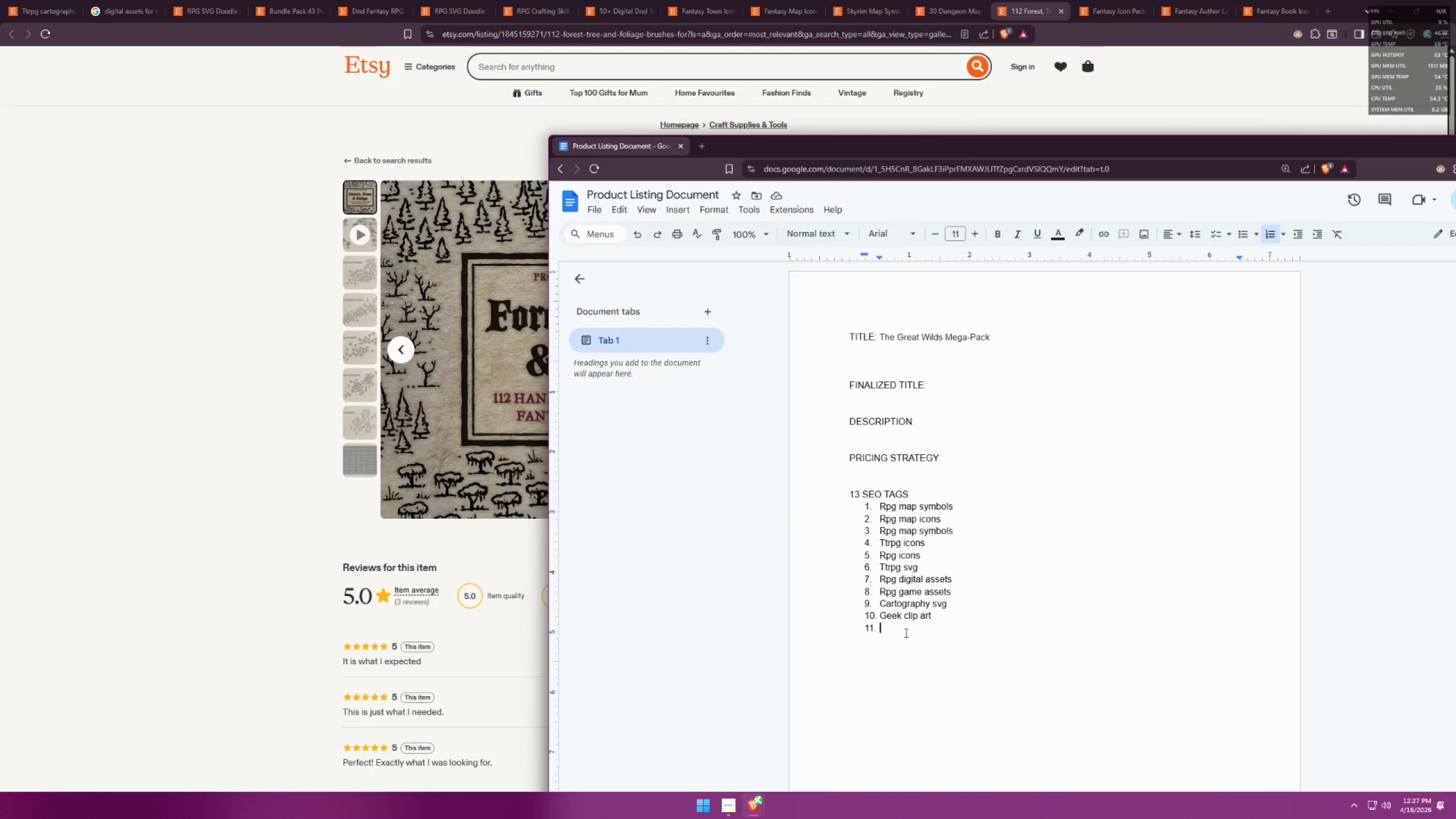 
key(Control+ControlLeft)
 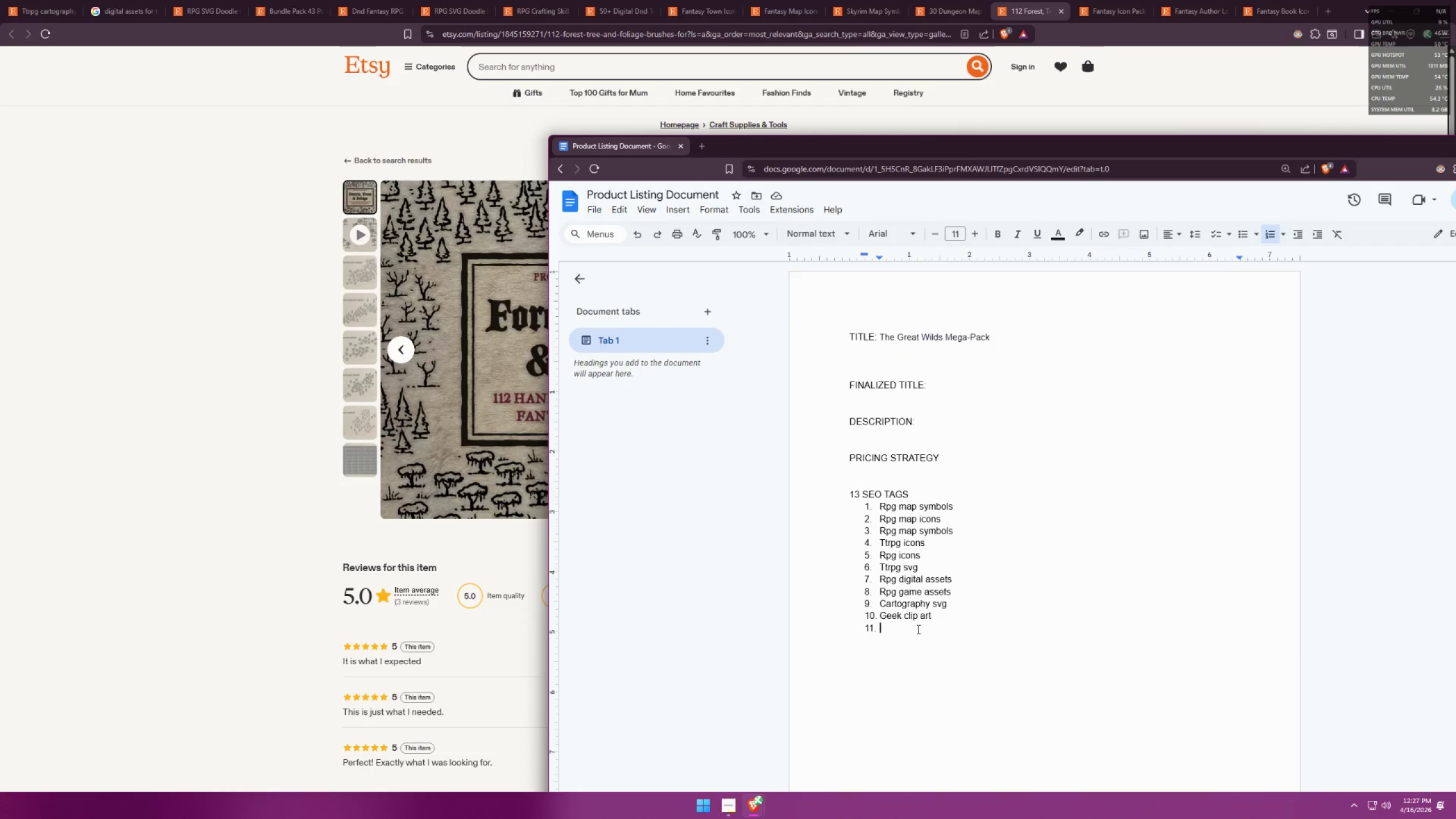 
key(Control+V)
 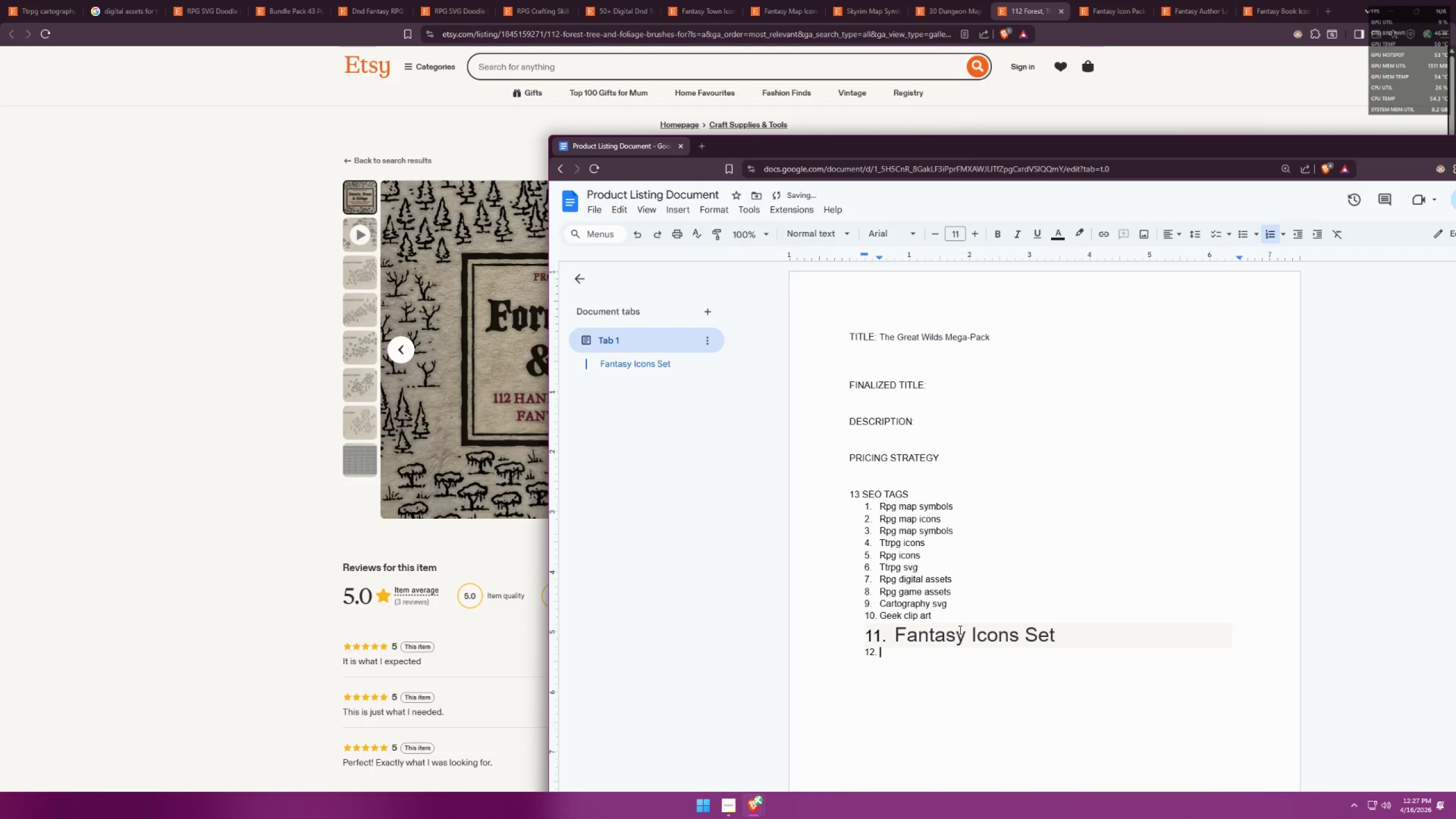 
key(Control+ControlLeft)
 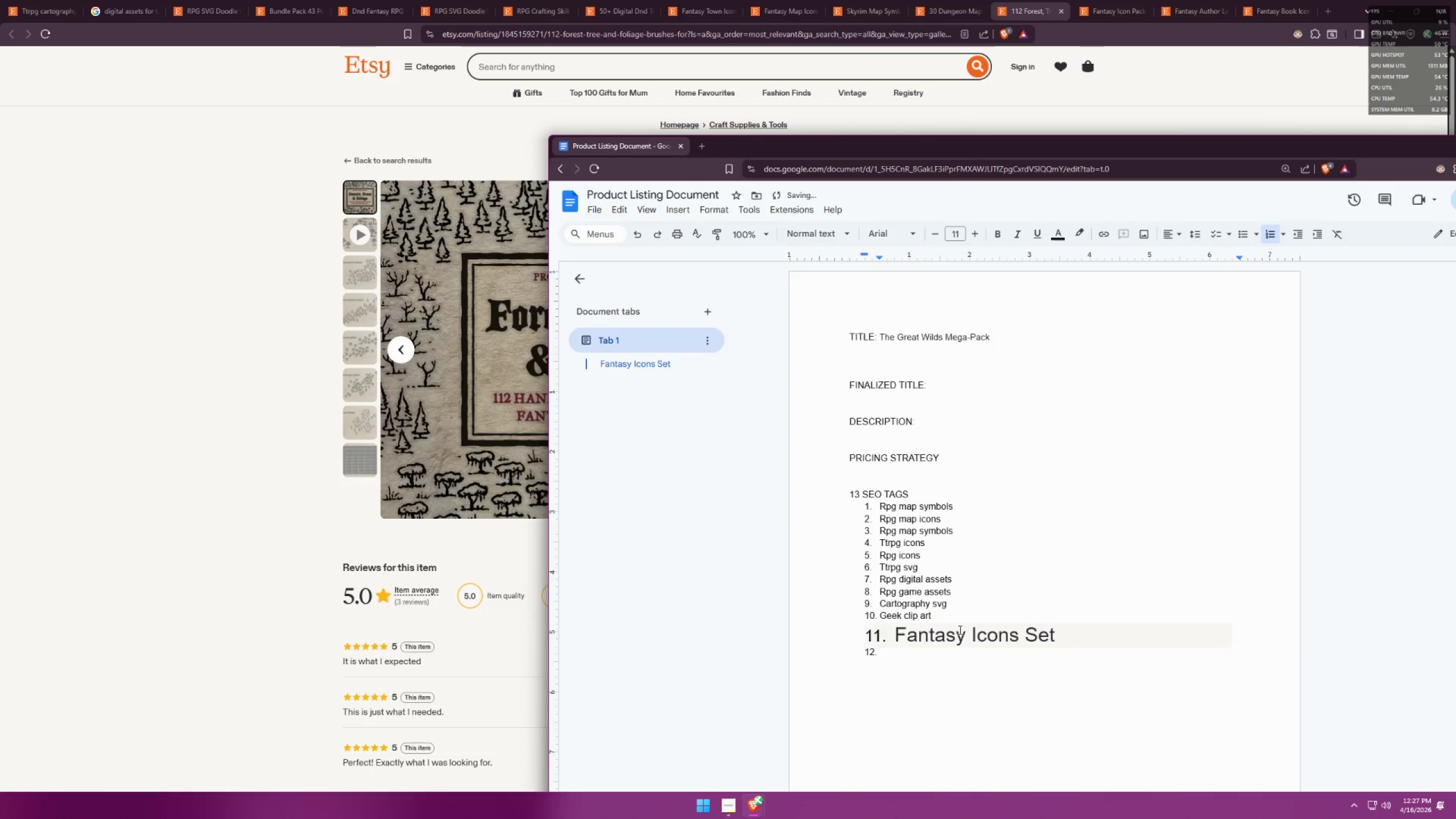 
key(Control+Z)
 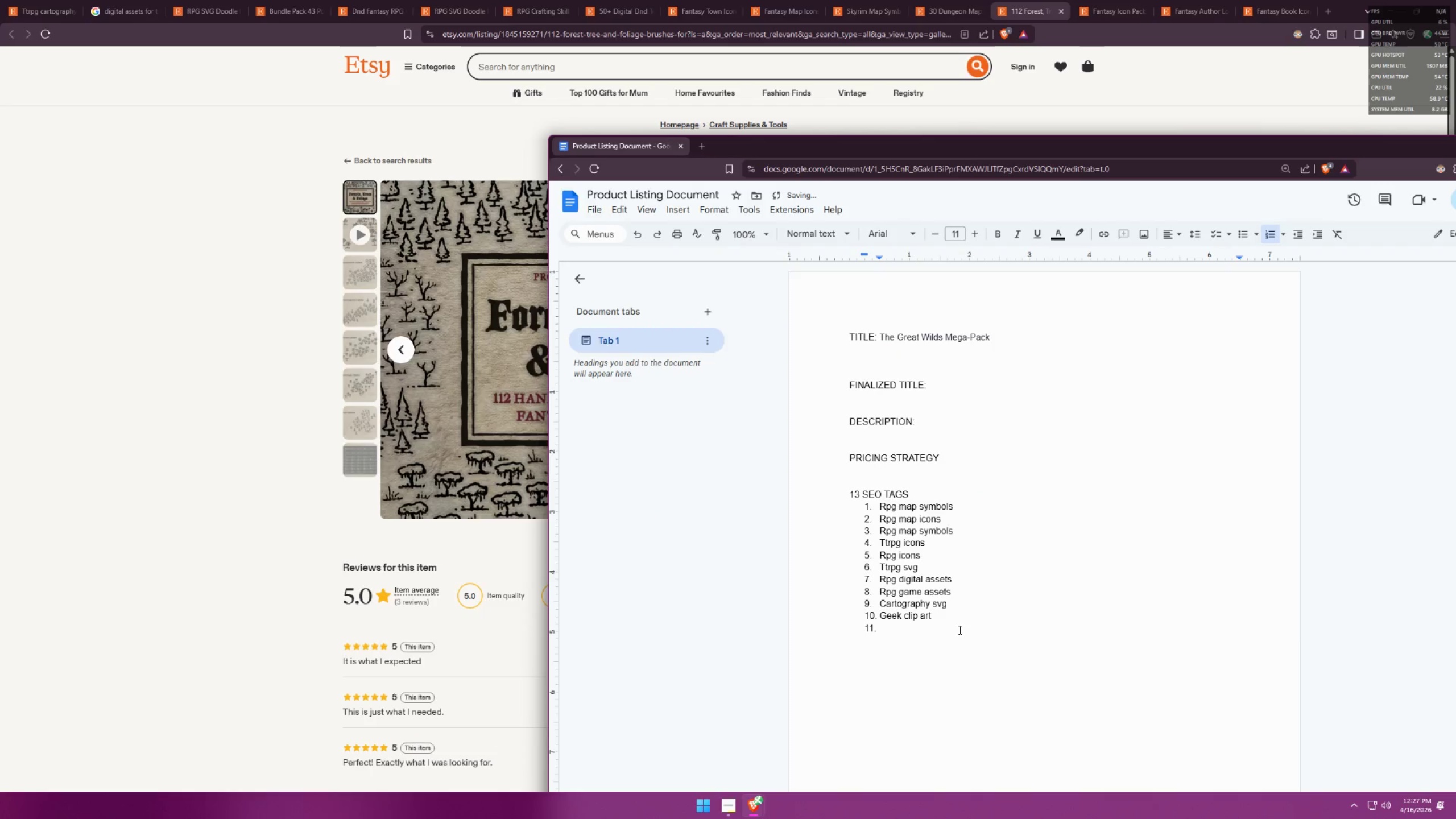 
key(Shift+ShiftLeft)
 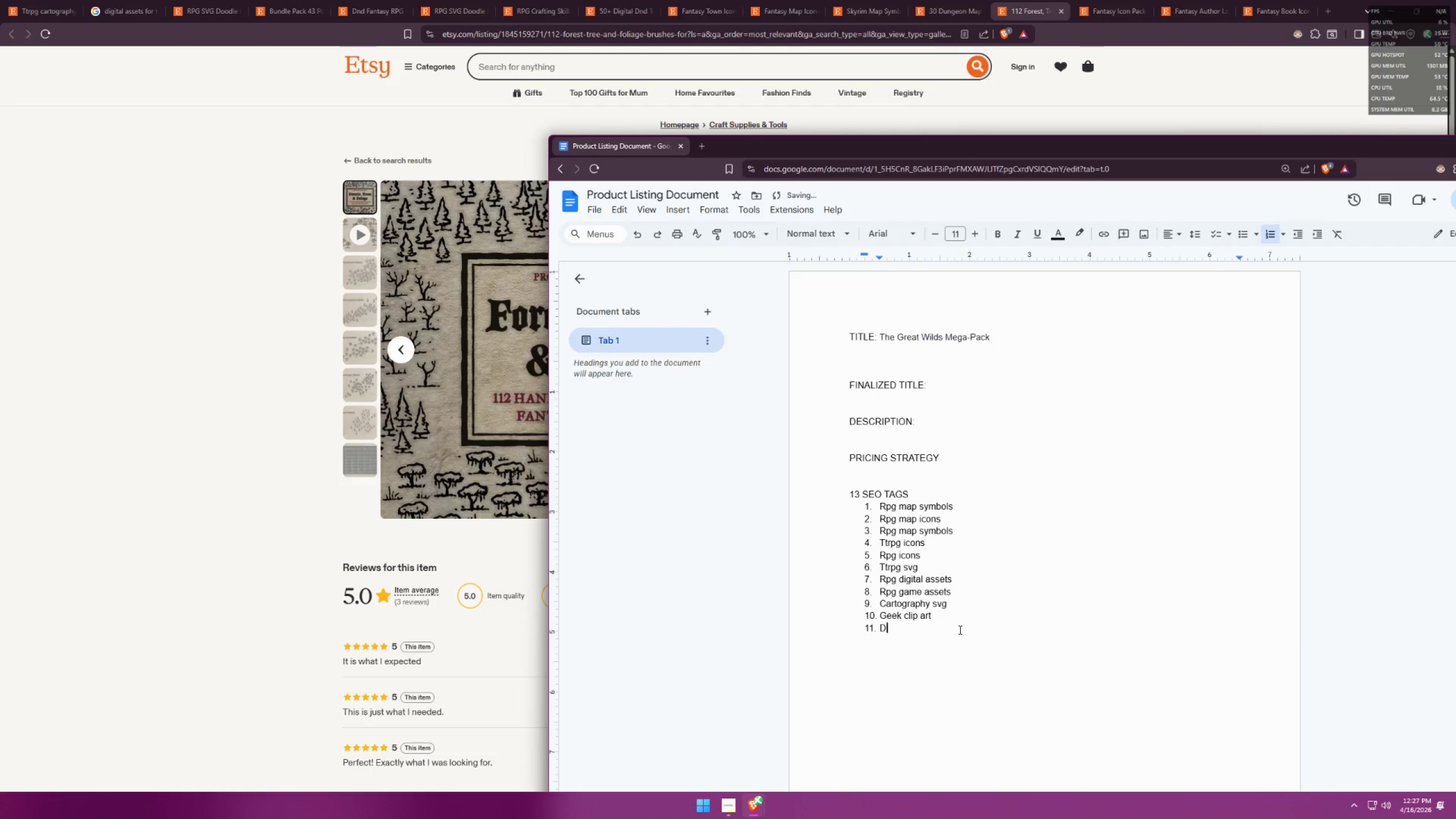 
key(Shift+D)
 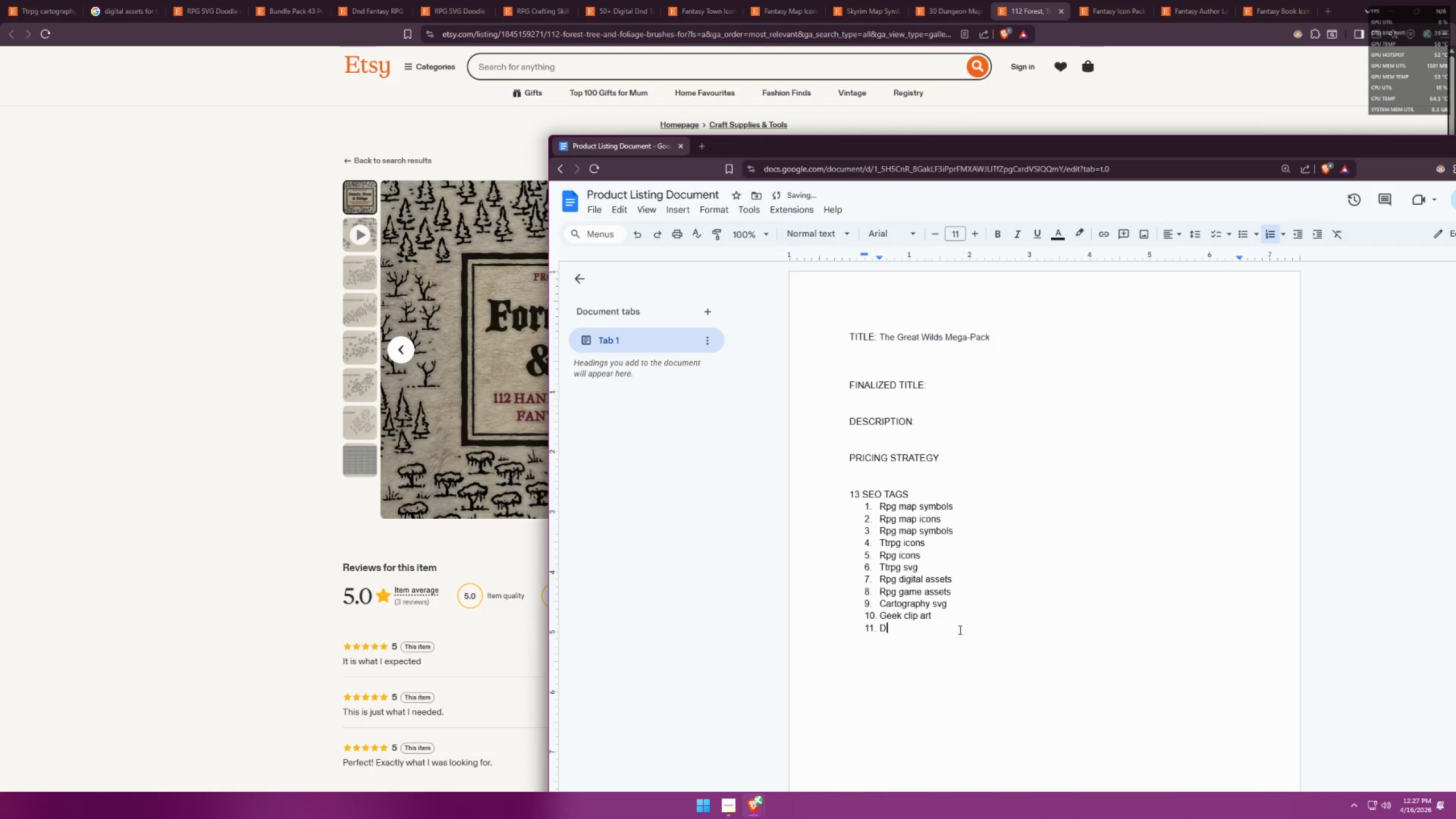 
key(Backspace)
 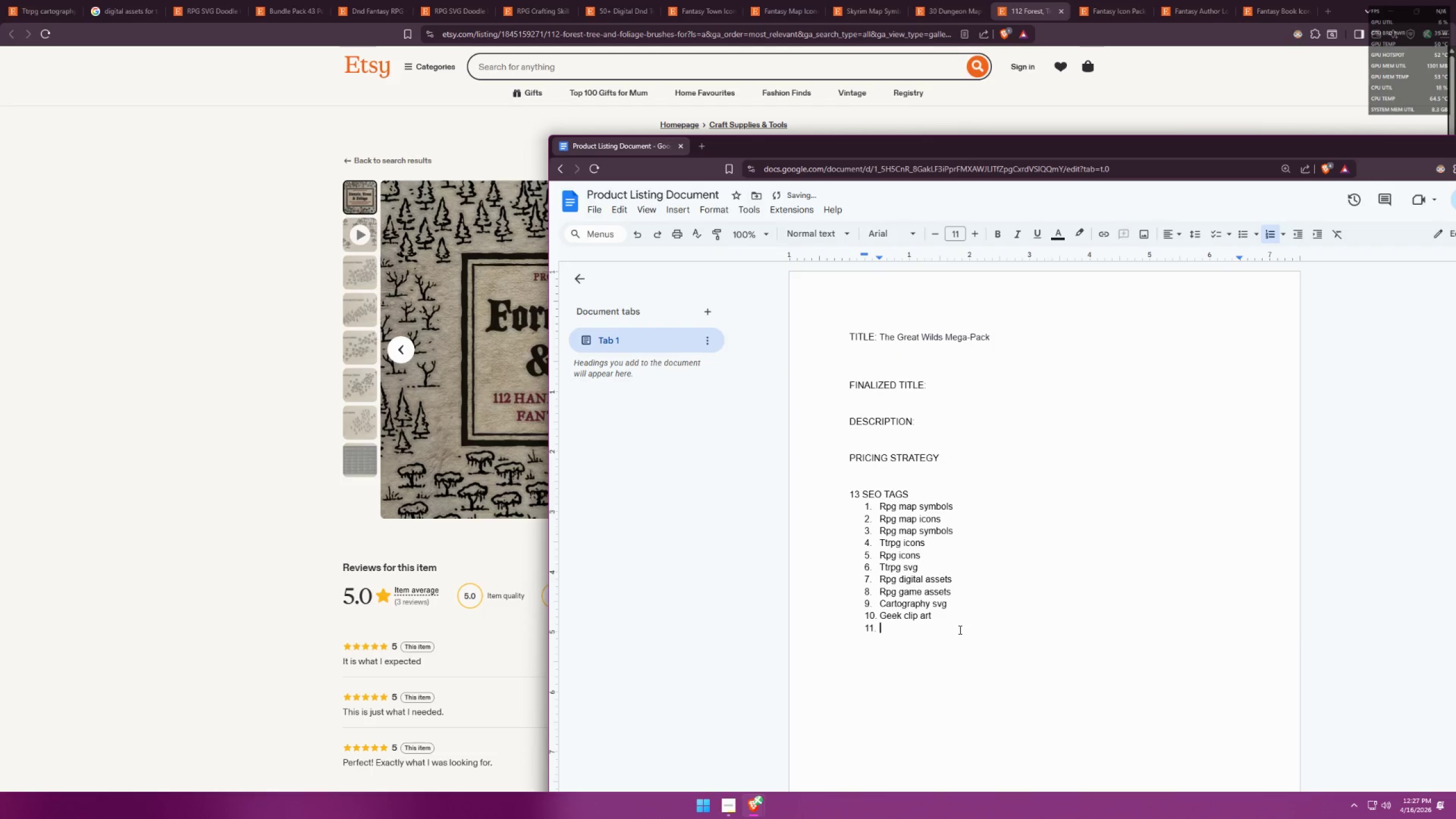 
key(Control+V)
 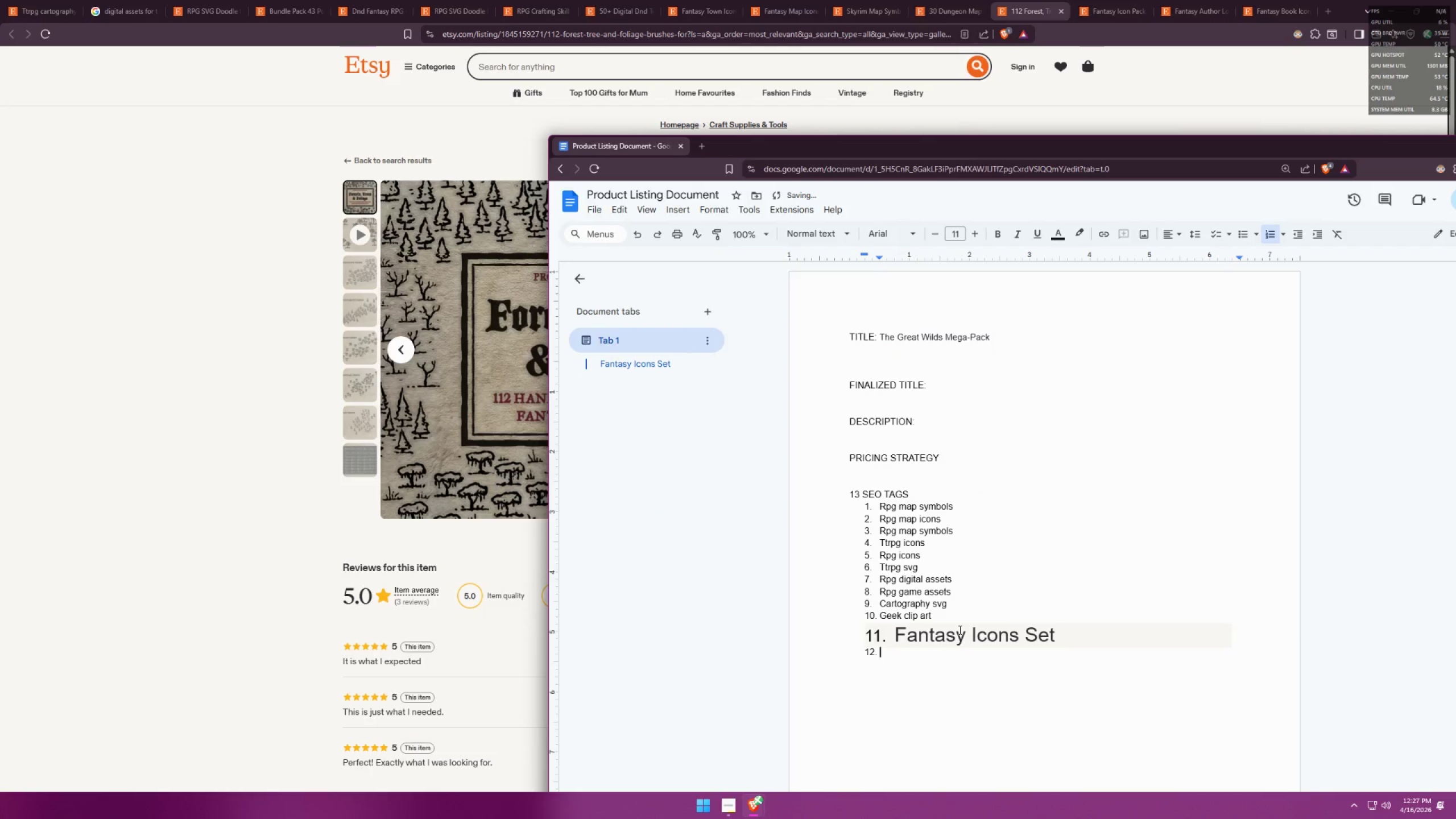 
key(Control+Z)
 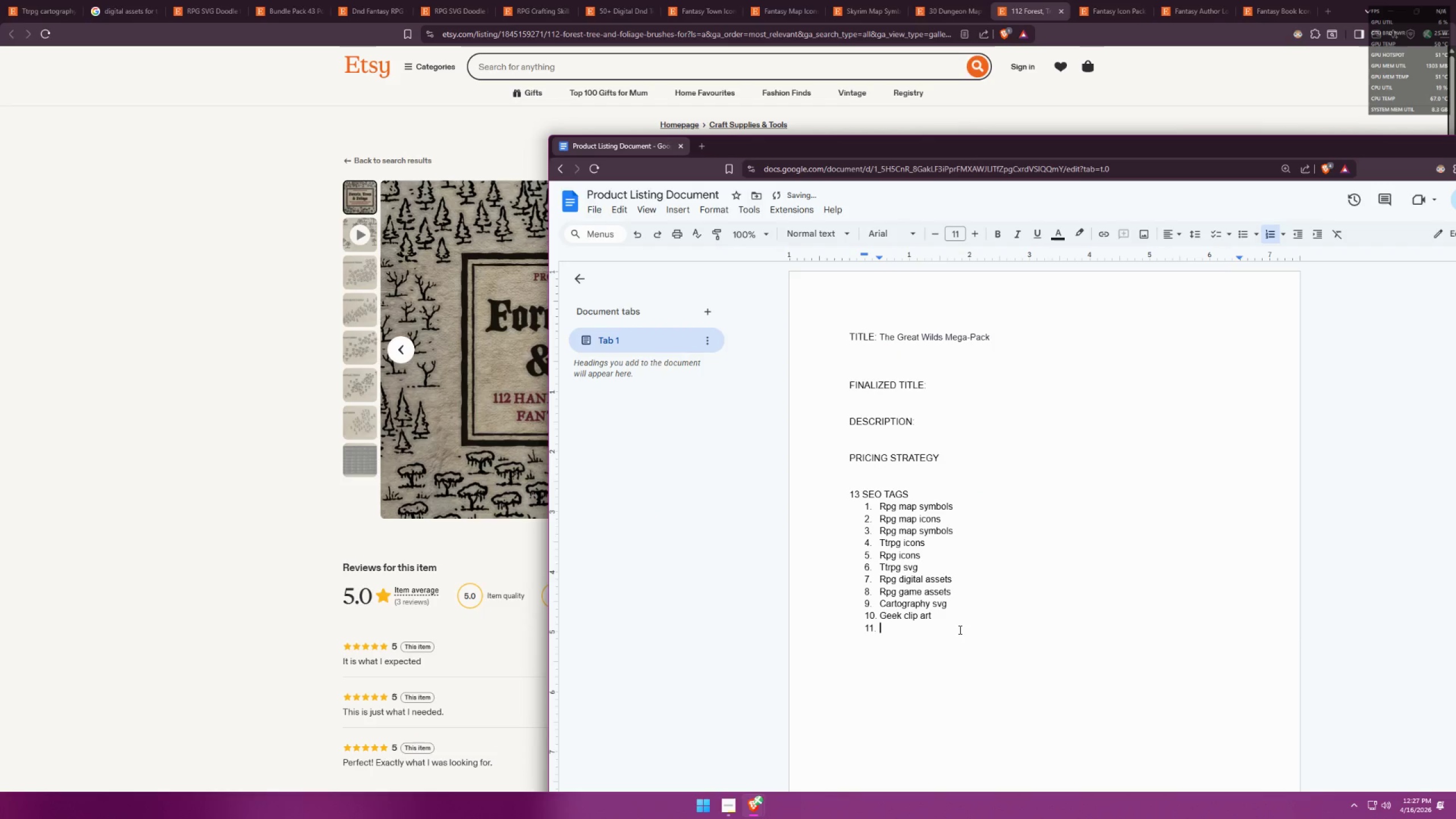 
type(Fantasy icons set)
 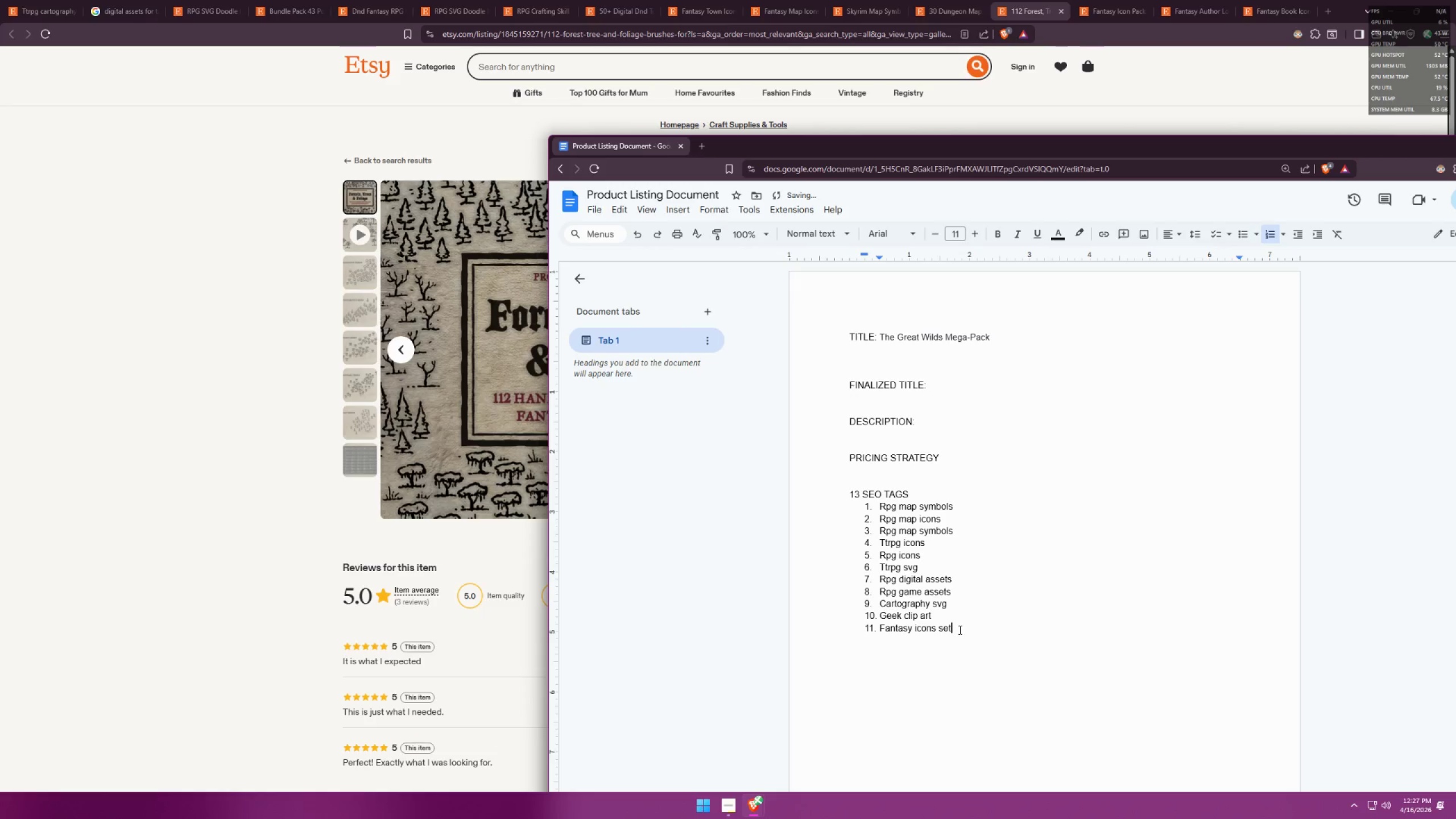 
key(Alt+AltLeft)
 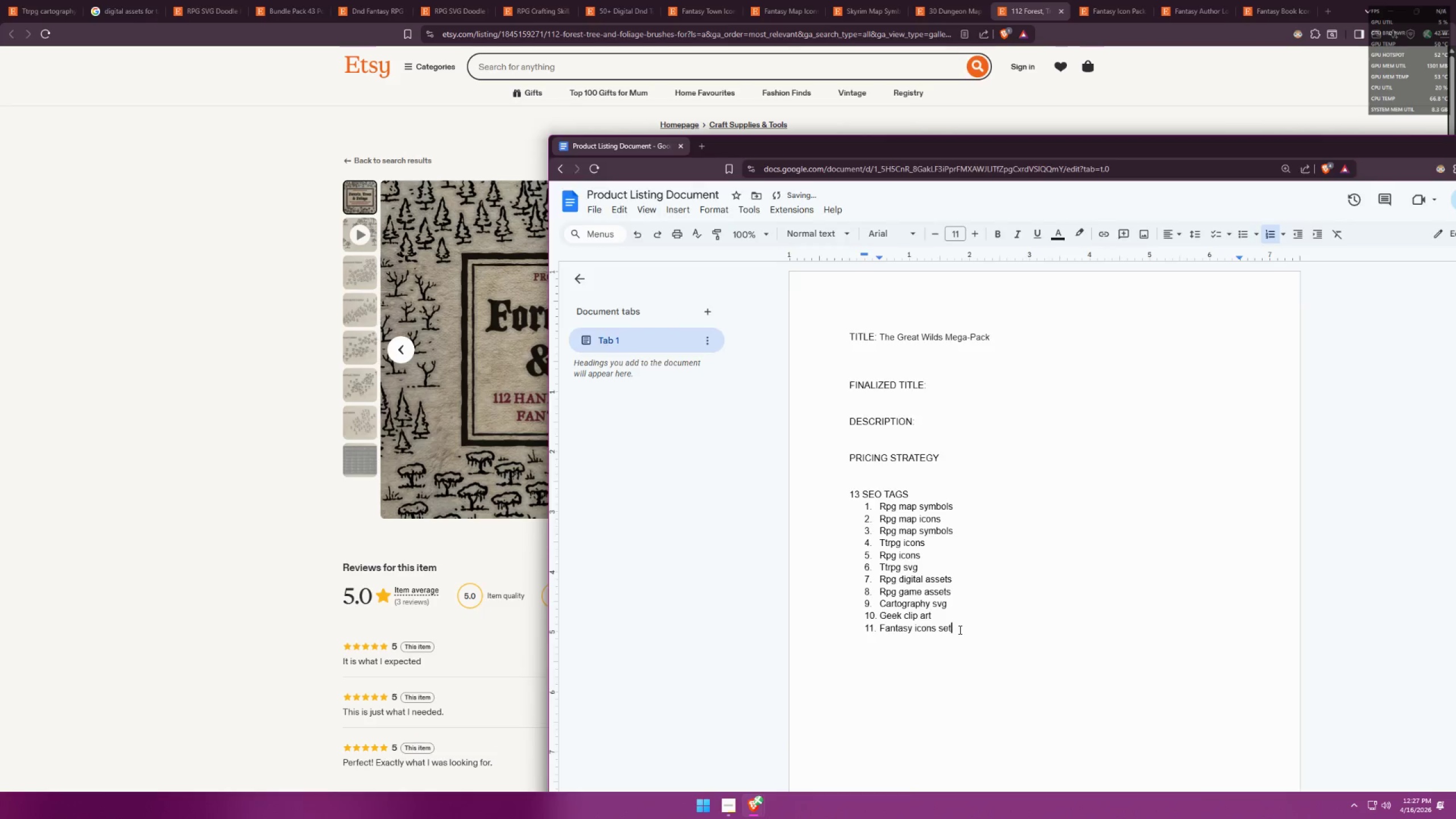 
key(Alt+Tab)
 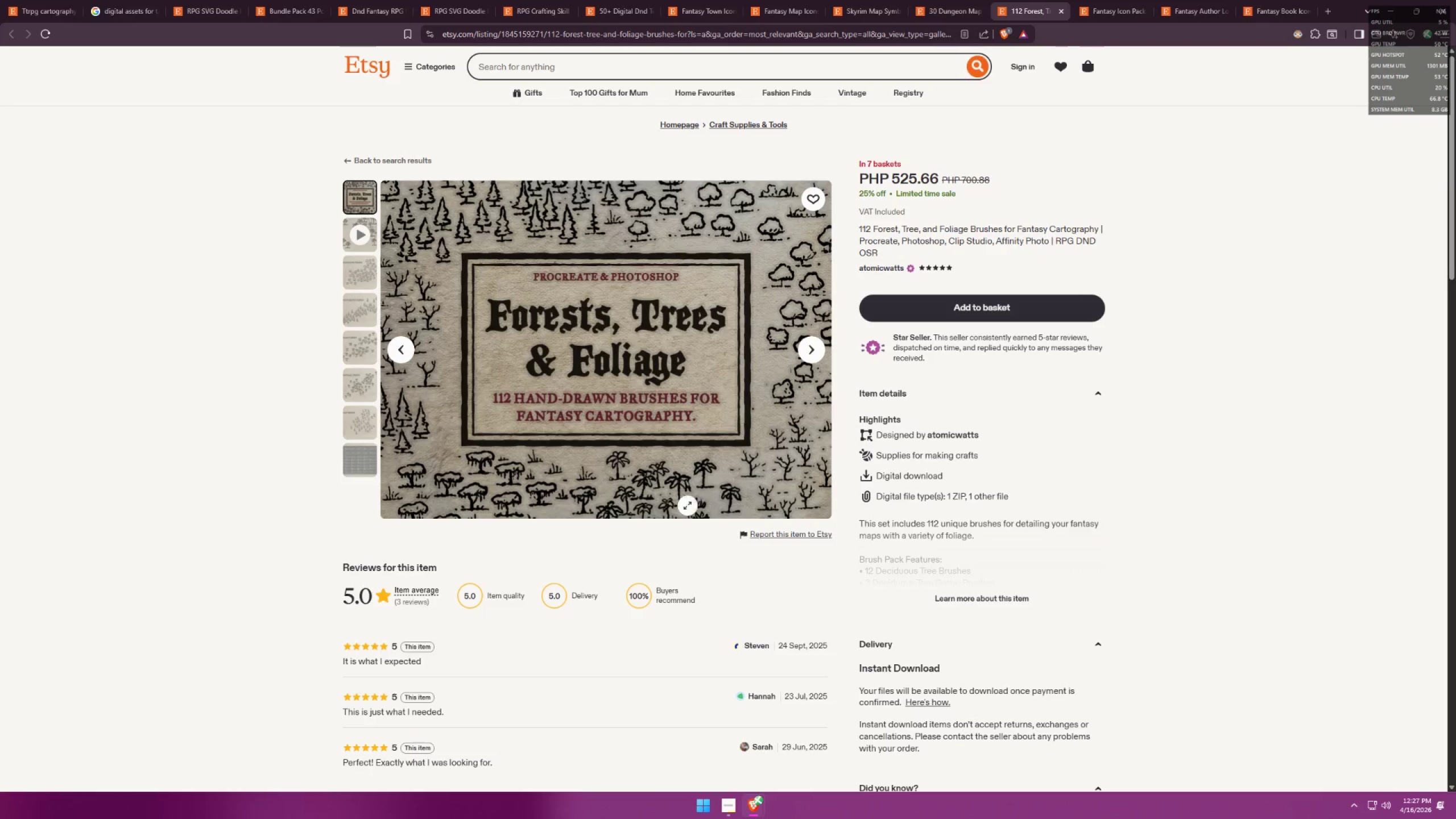 
scroll: coordinate [667, 406], scroll_direction: down, amount: 25.0
 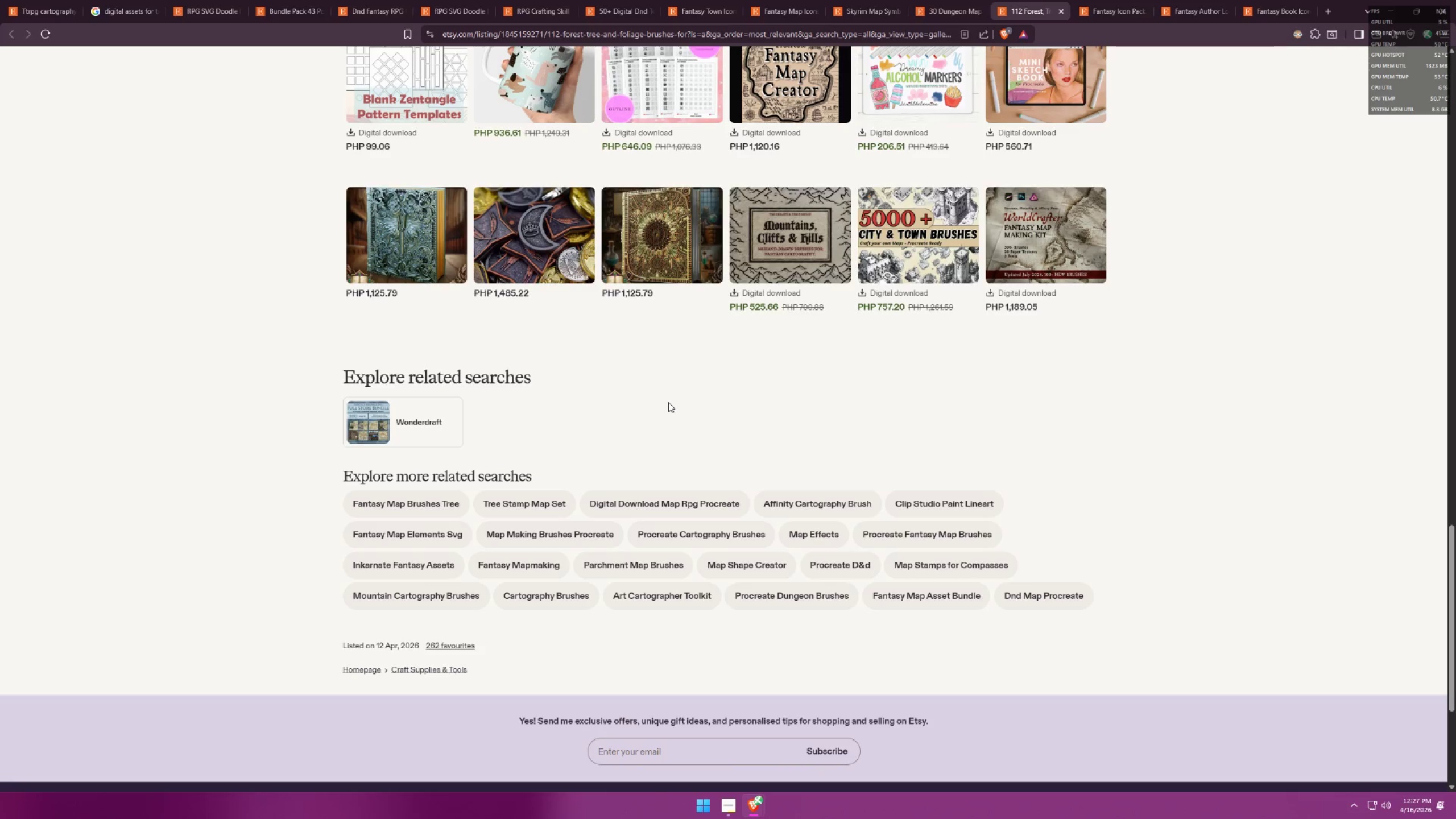 
wait(11.06)
 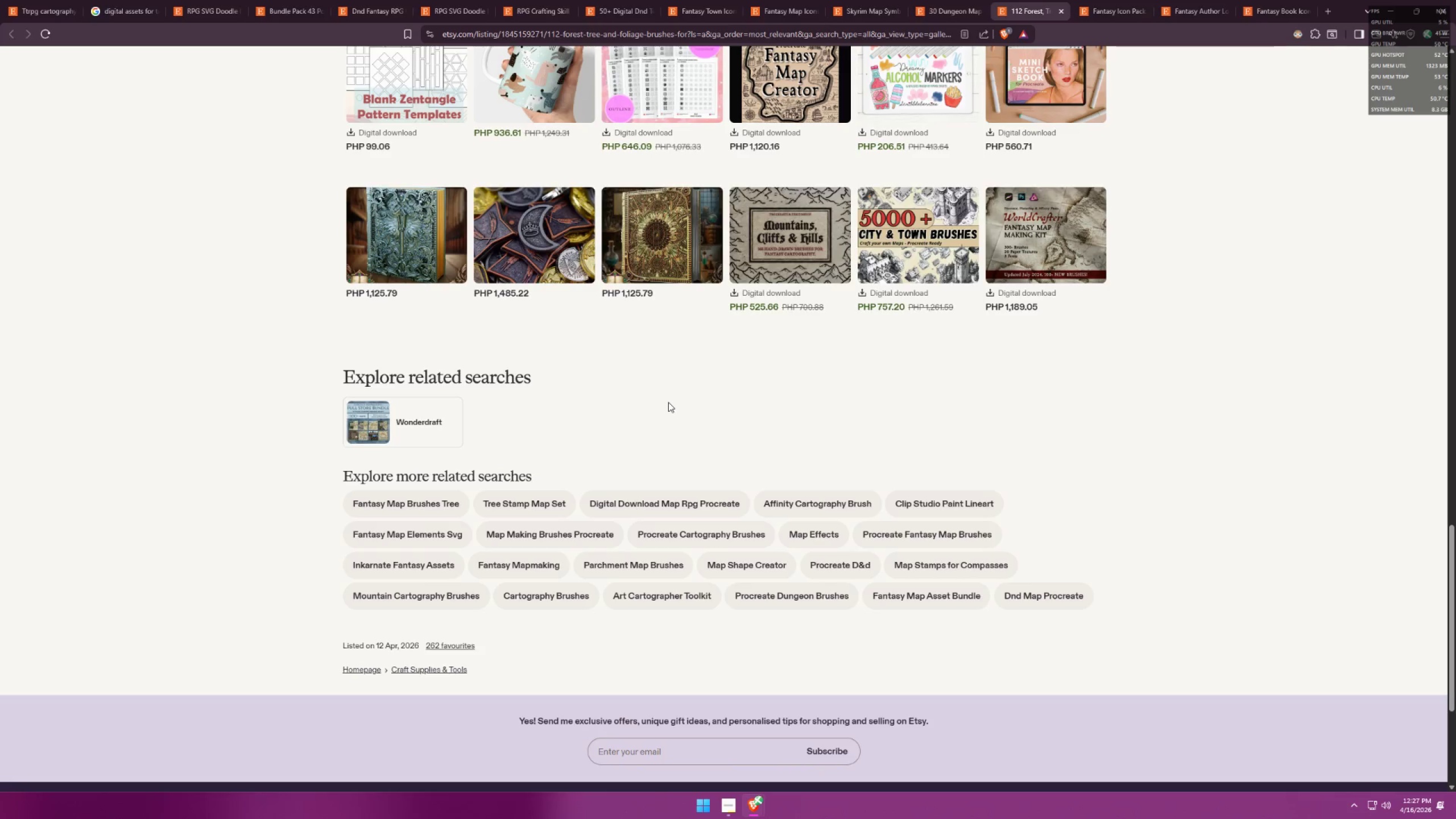 
left_click([1043, 0])
 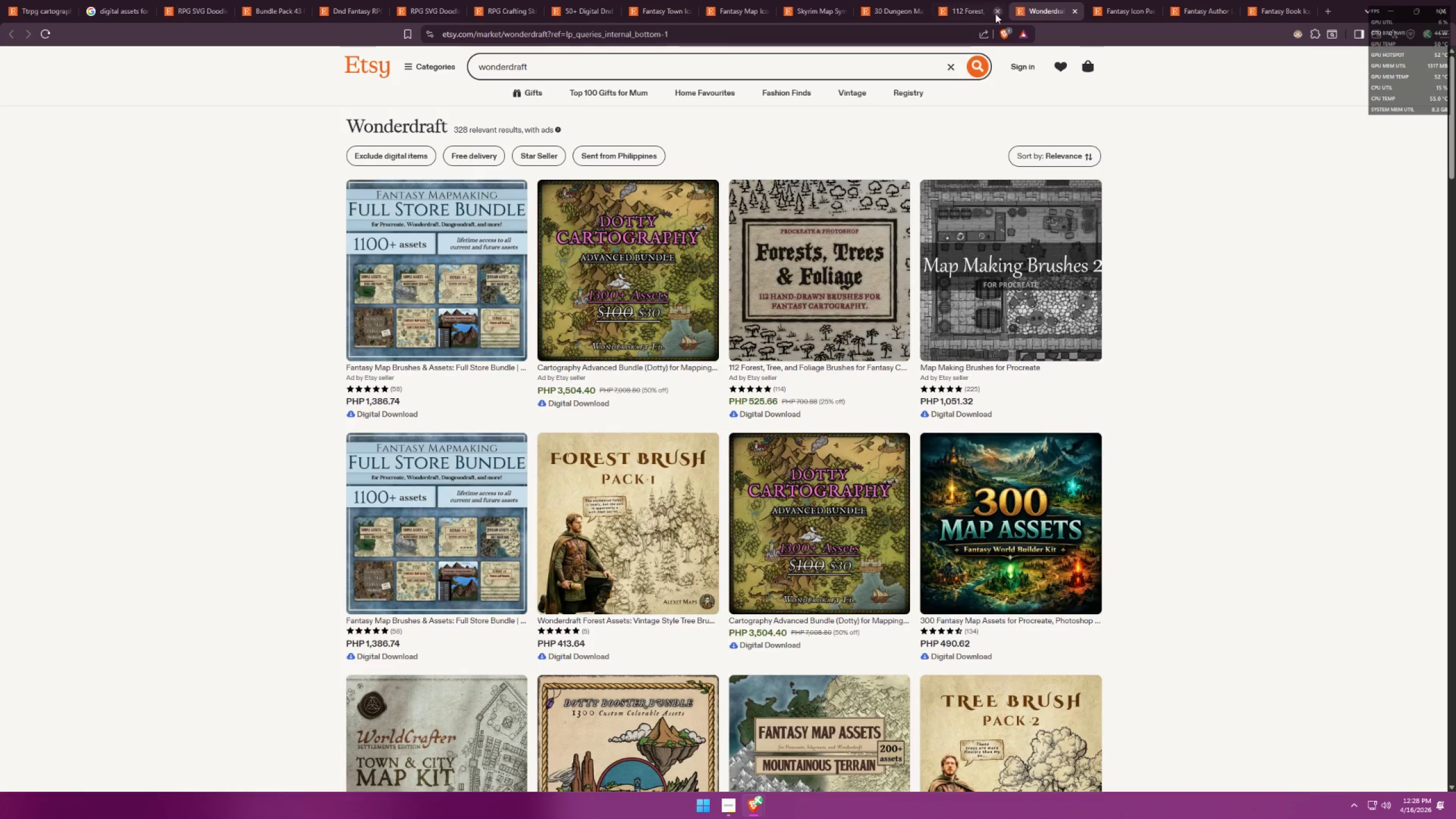 
wait(8.3)
 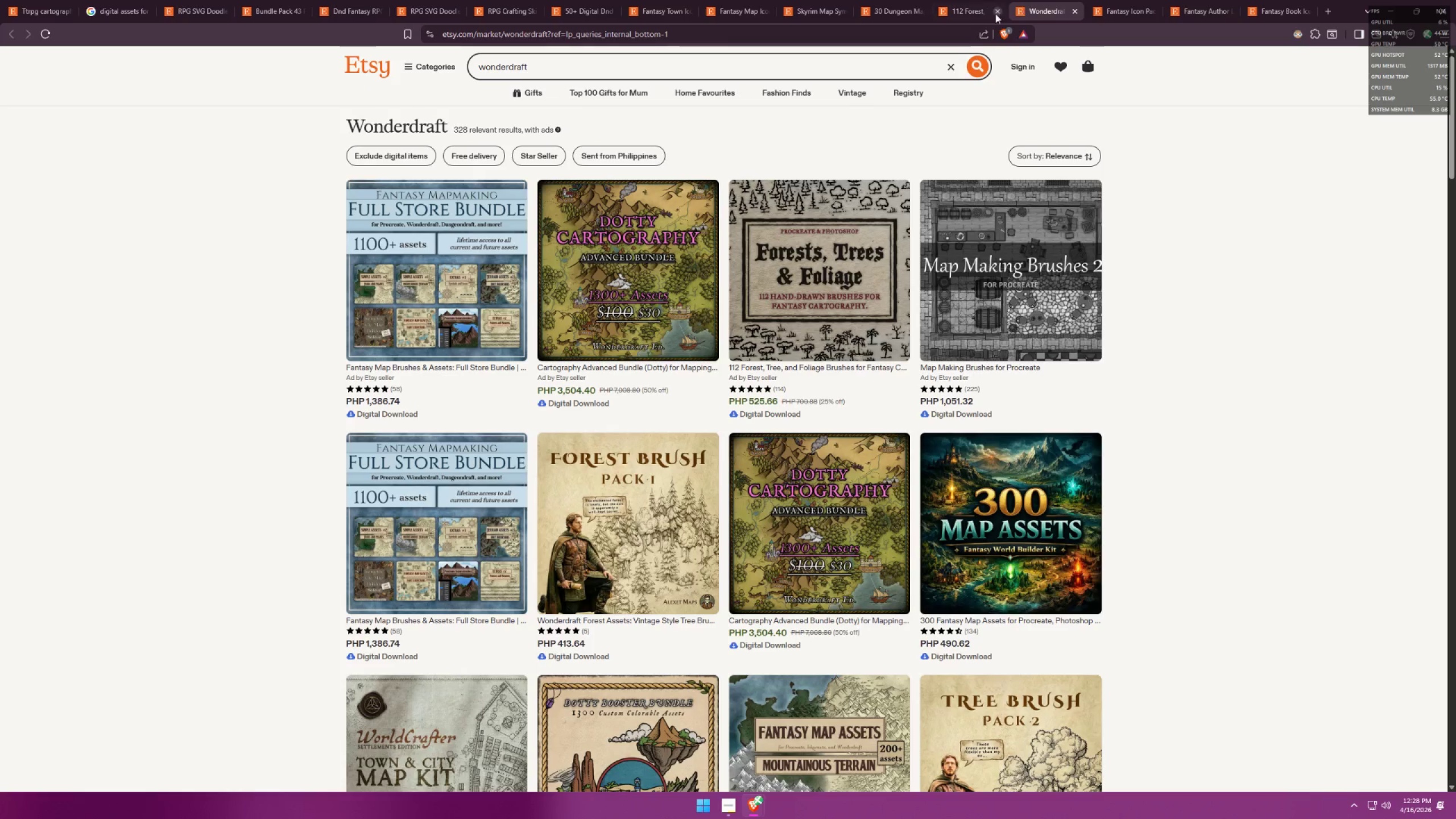 
scroll: coordinate [1227, 394], scroll_direction: down, amount: 18.0
 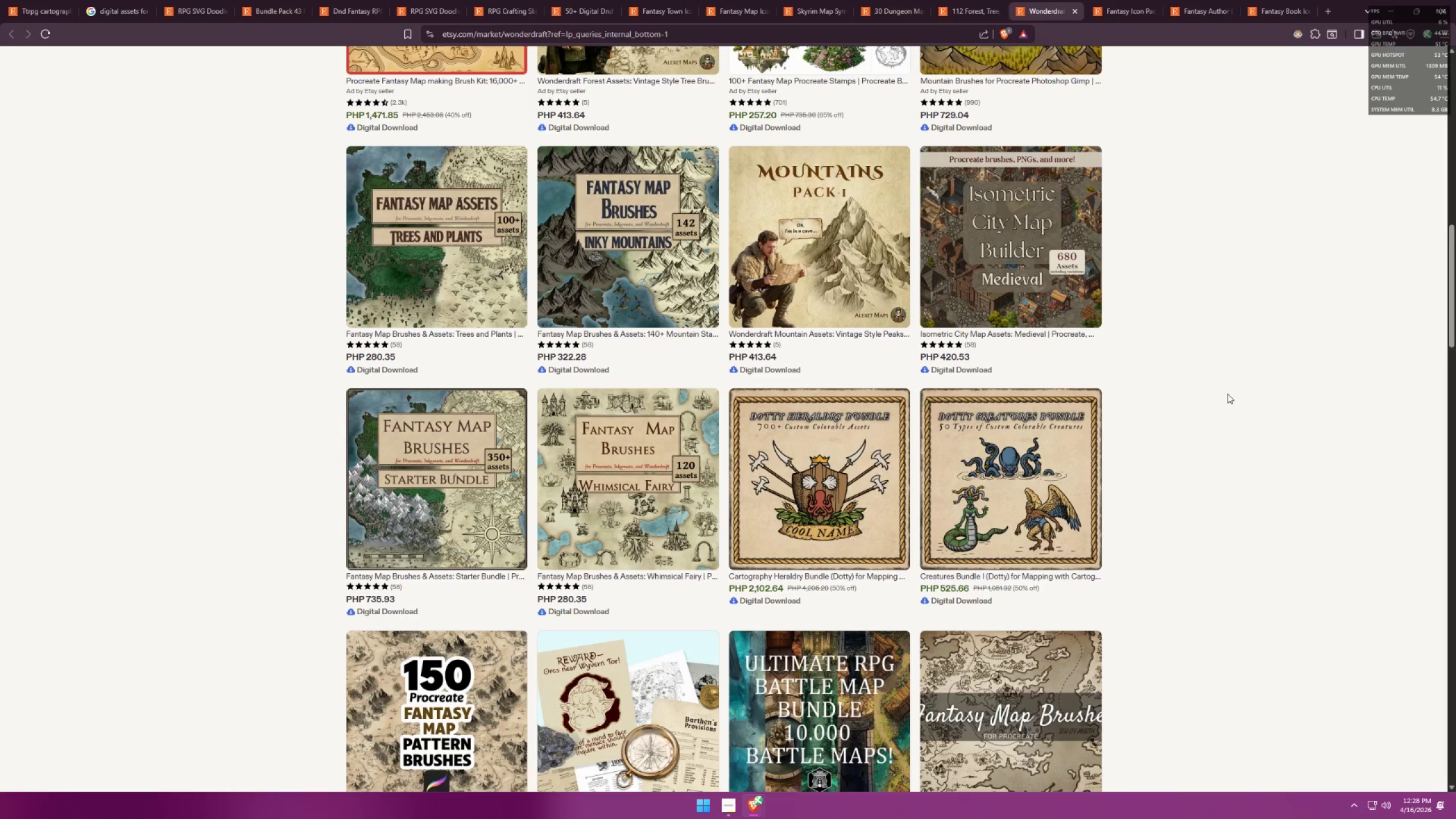 
scroll: coordinate [1226, 559], scroll_direction: down, amount: 27.0
 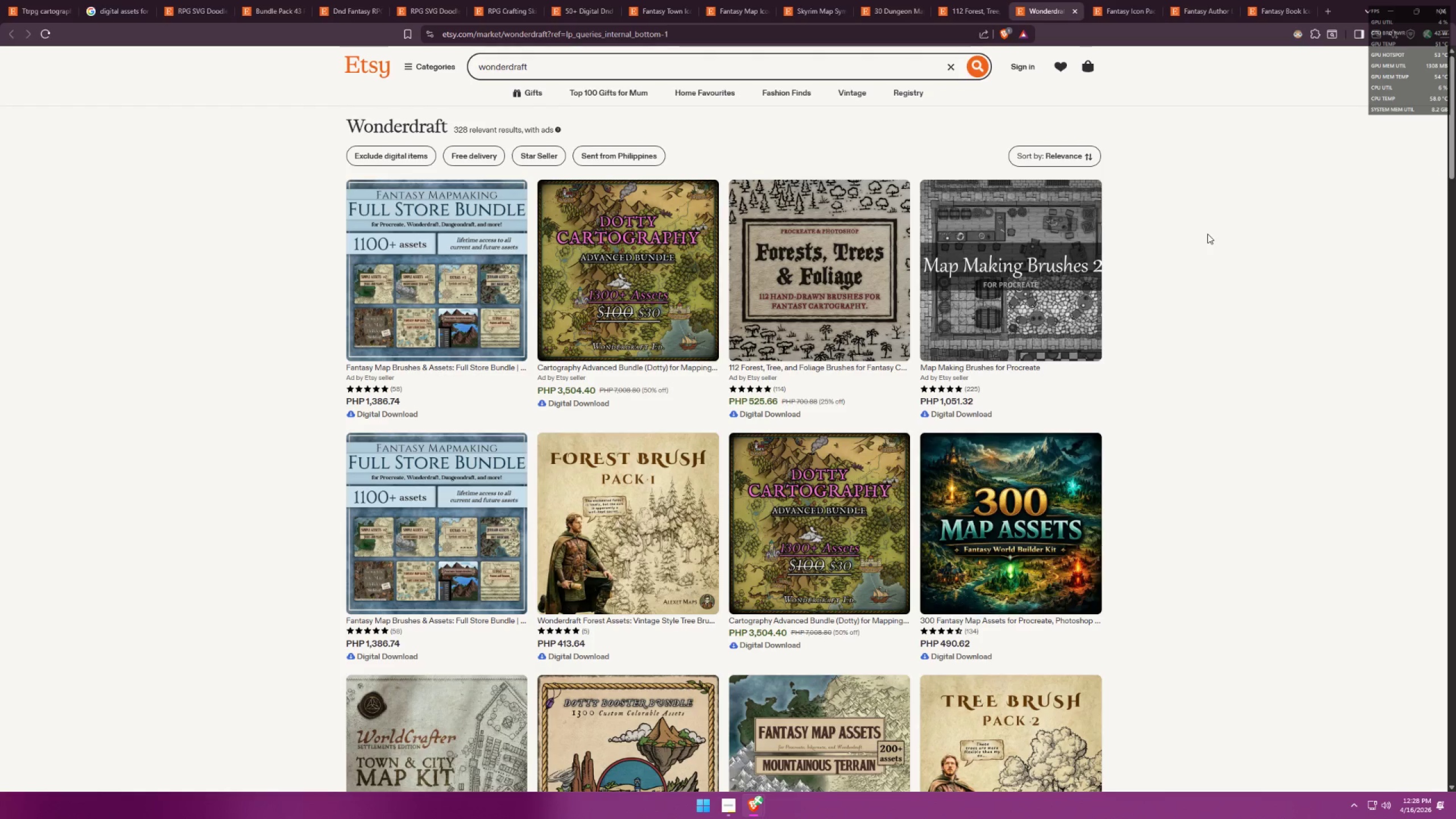 
wait(8.51)
 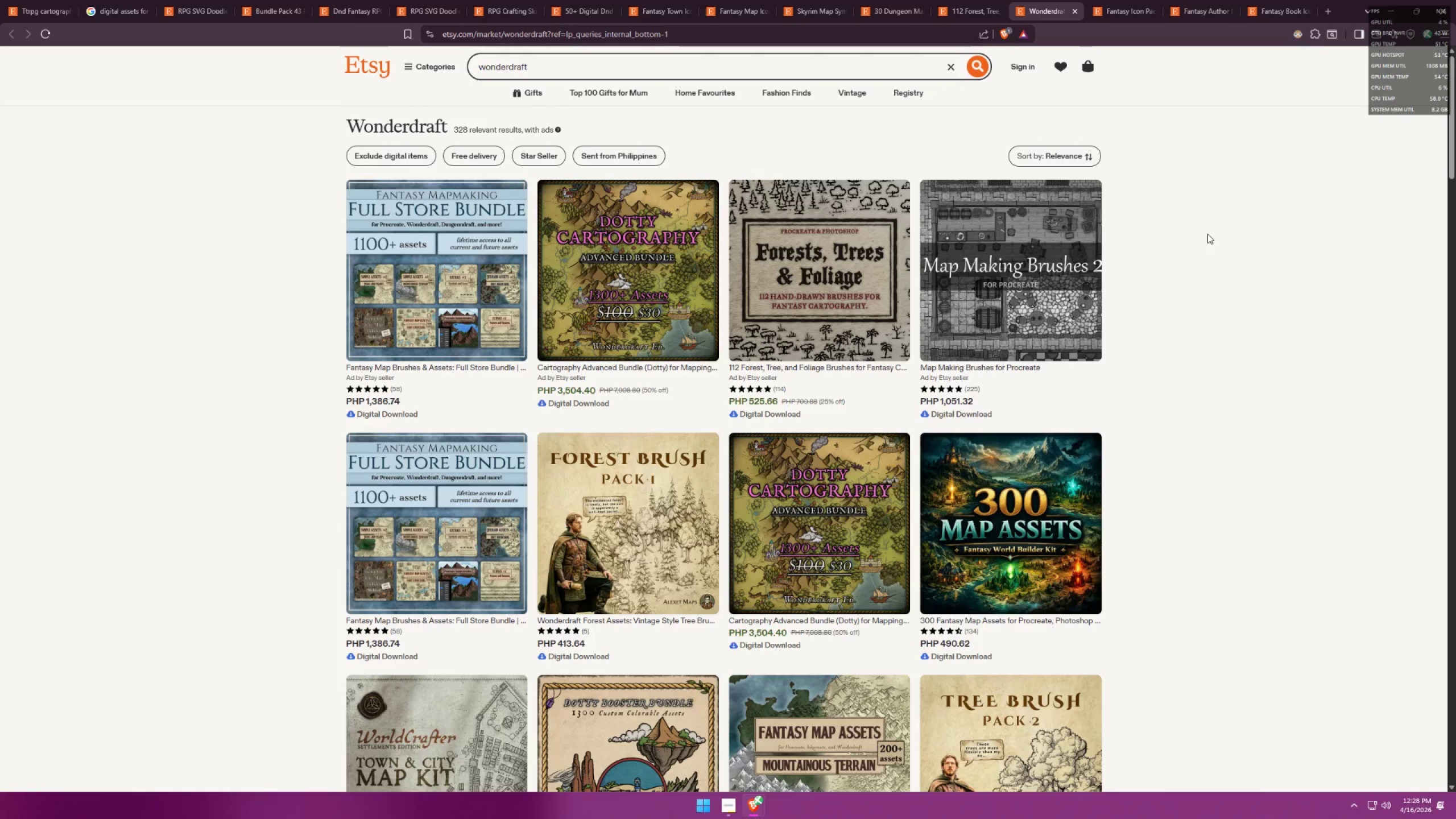 
key(Alt+AltLeft)
 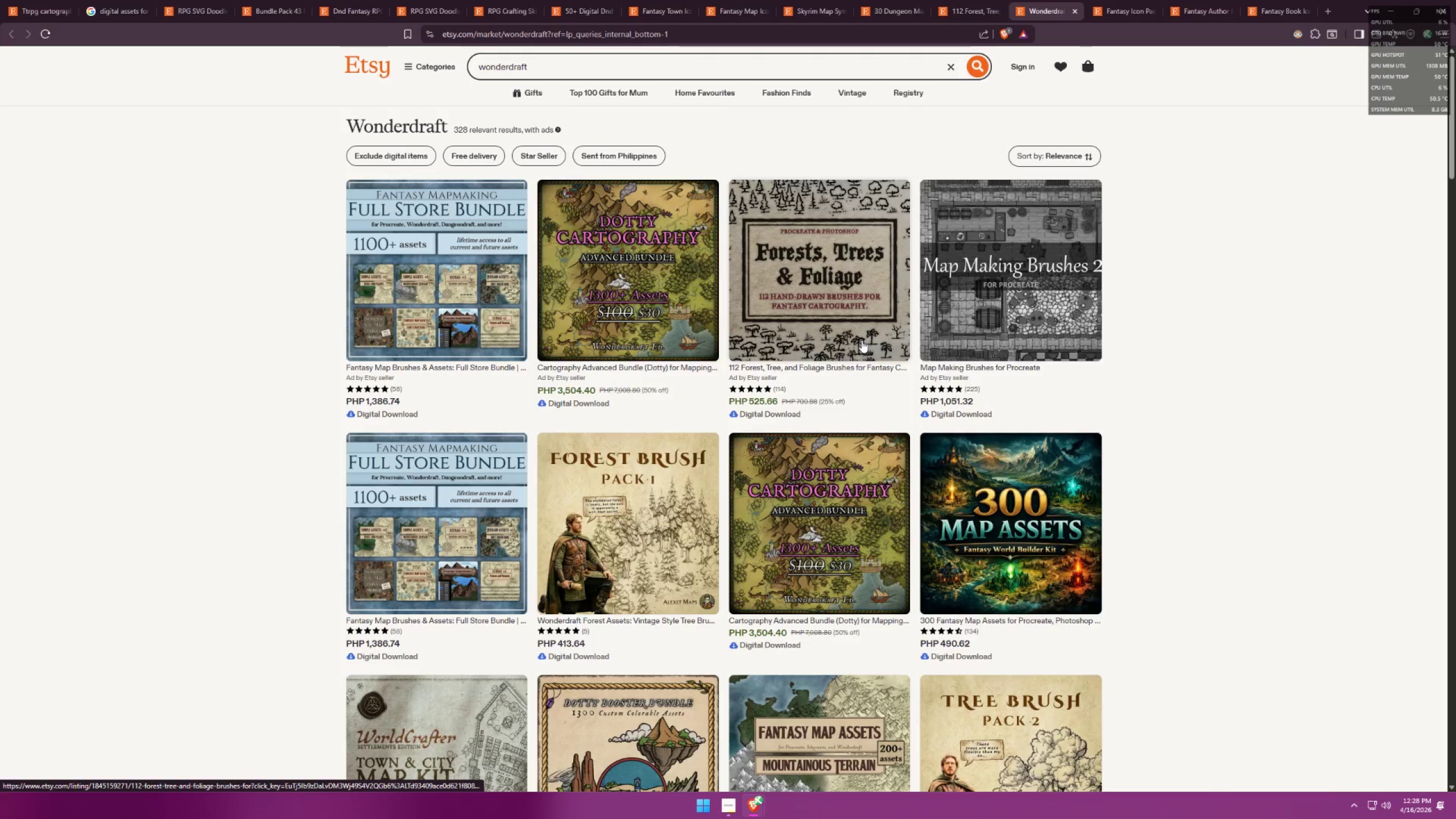 
key(Alt+Tab)
 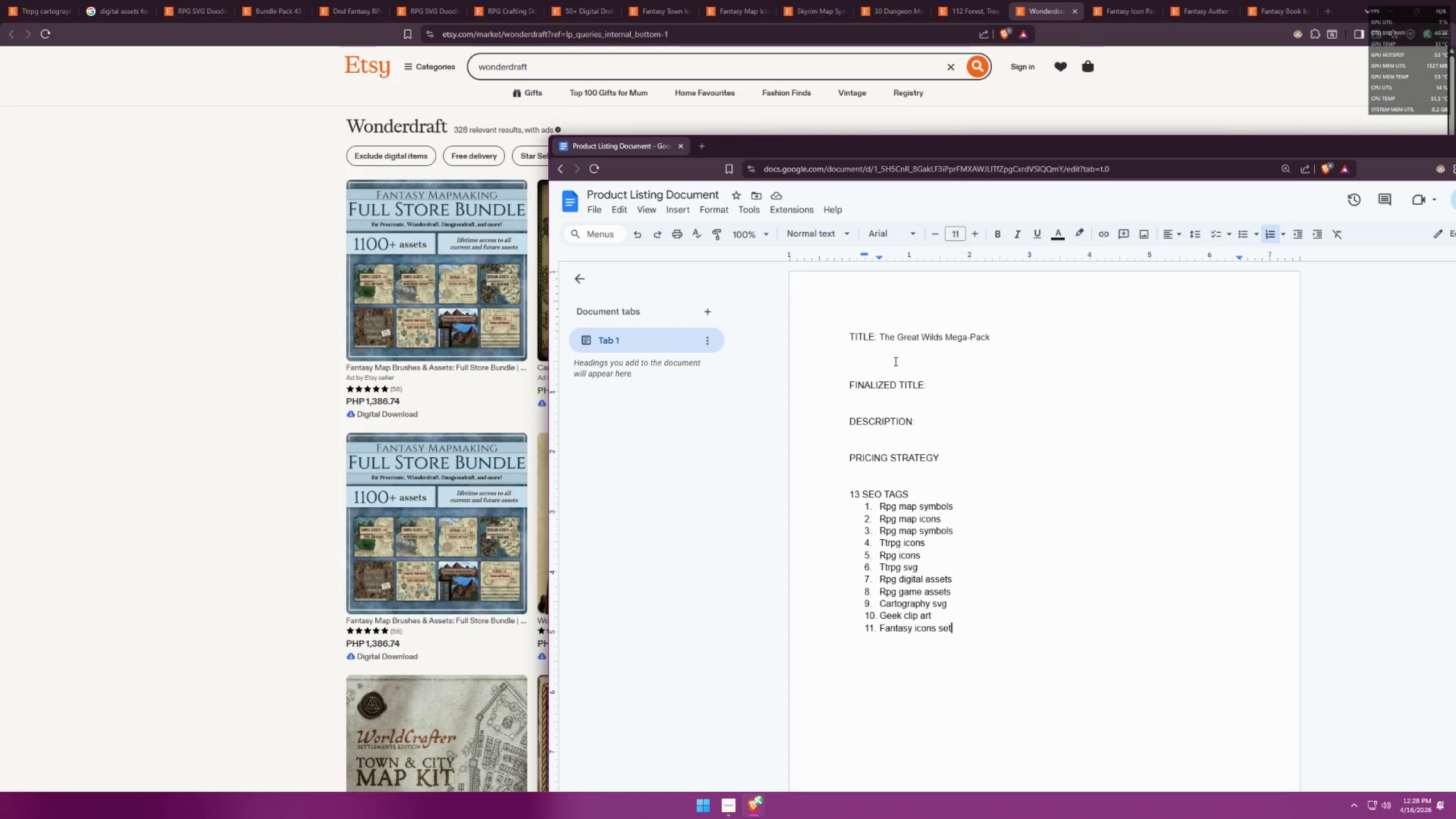 
key(Enter)
 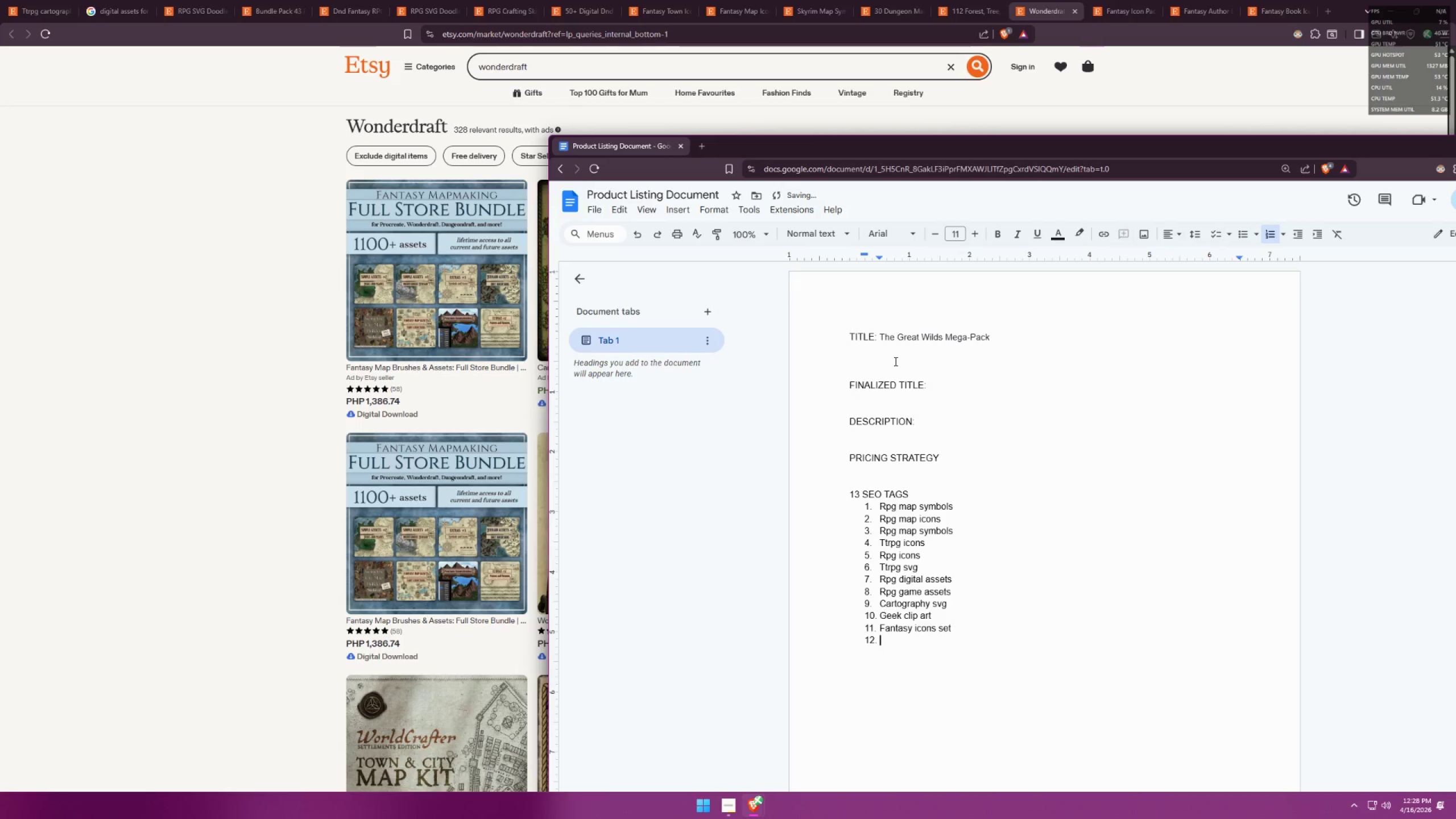 
type(wondercraft)
 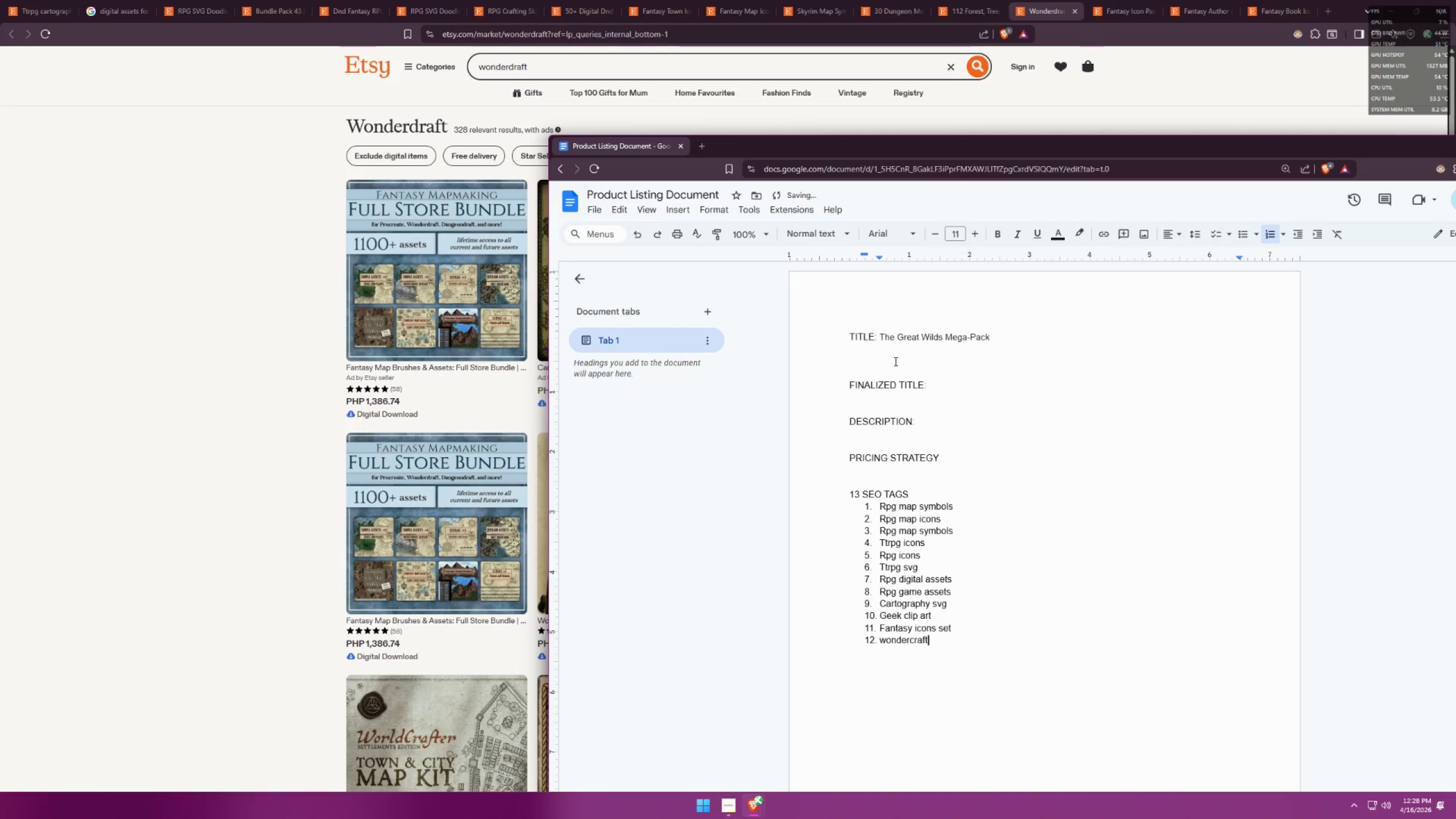 
key(Alt+AltLeft)
 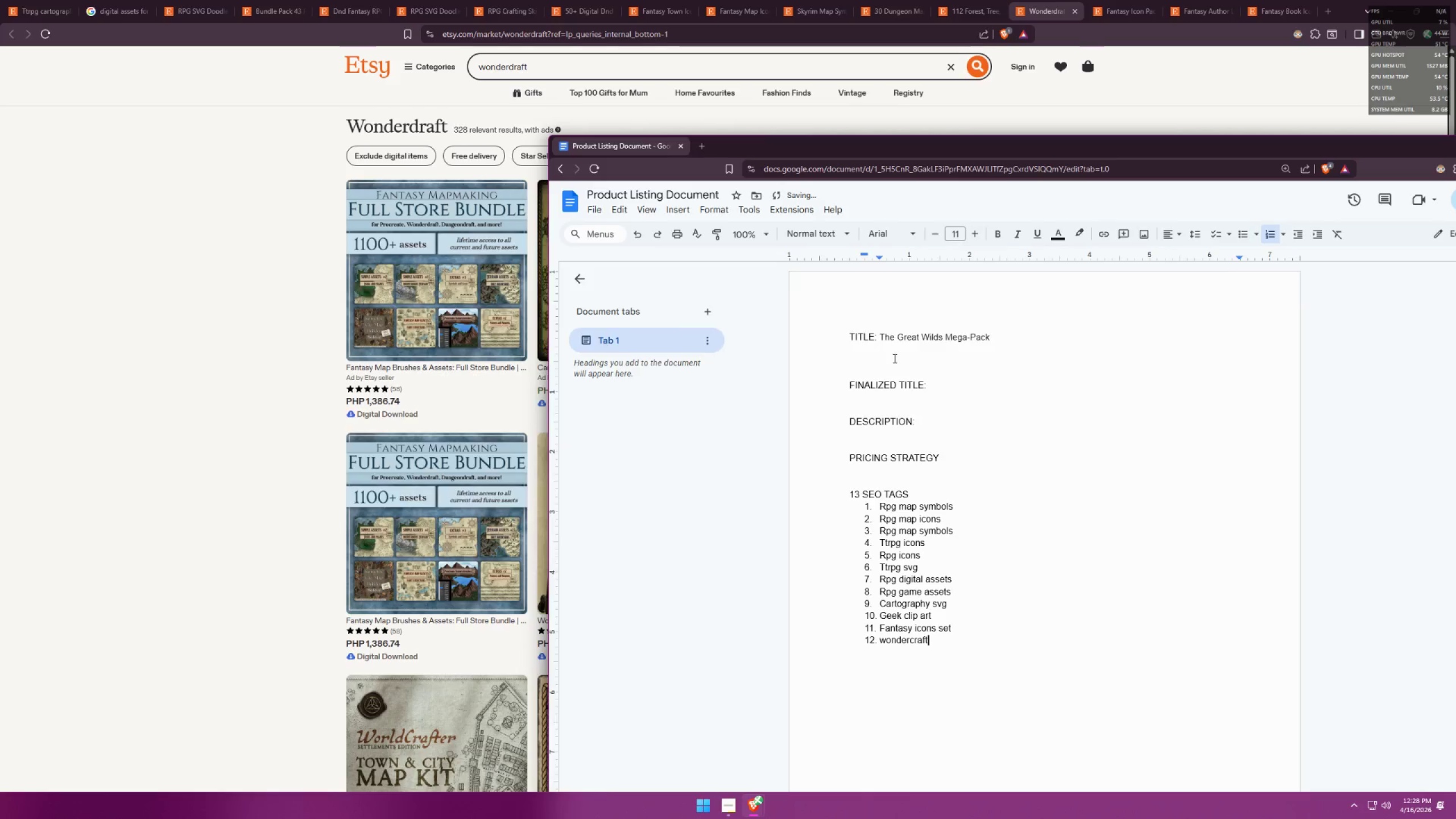 
key(Alt+Tab)
 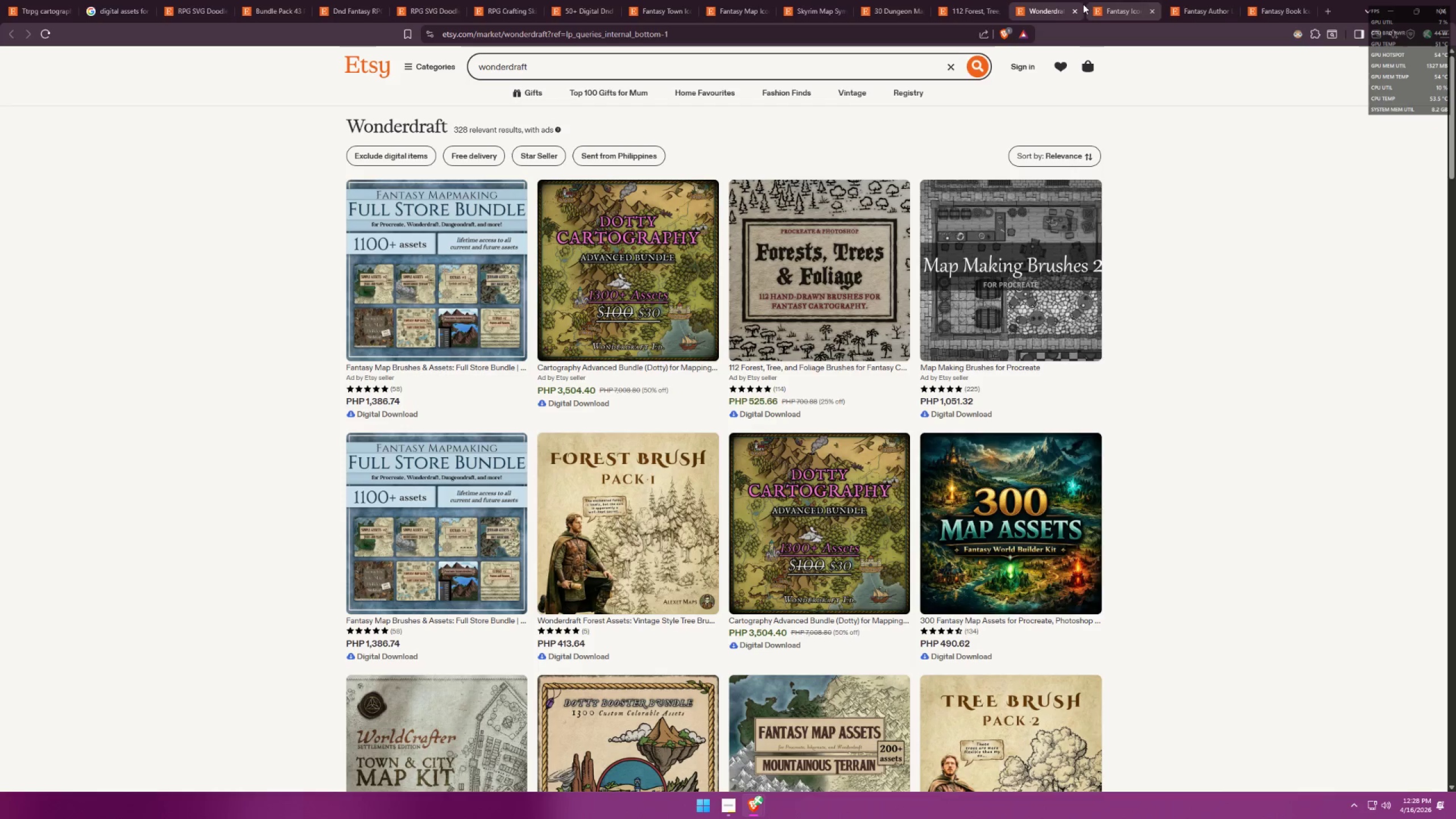 
left_click([974, 0])
 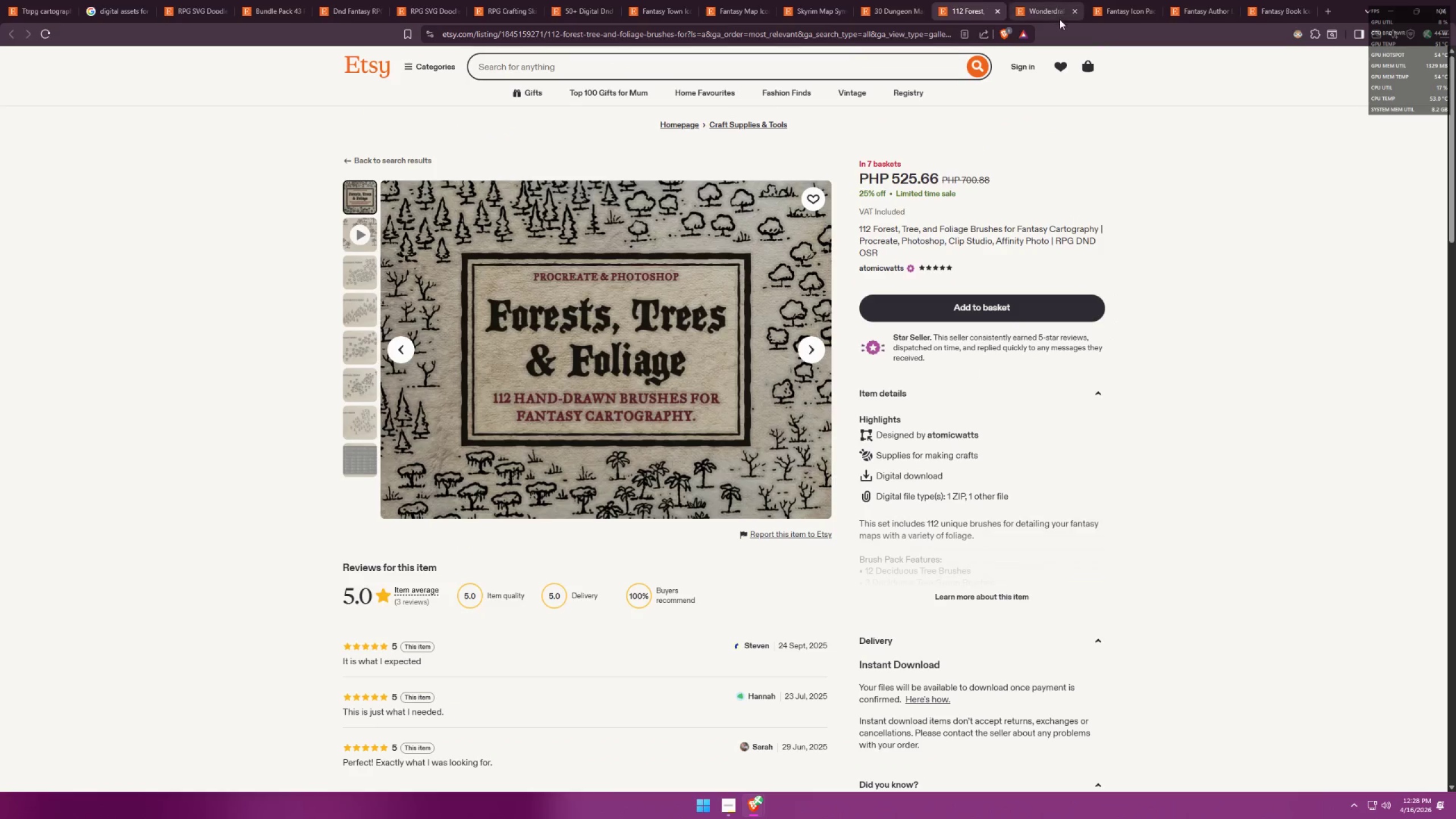 
double_click([1124, 0])
 